 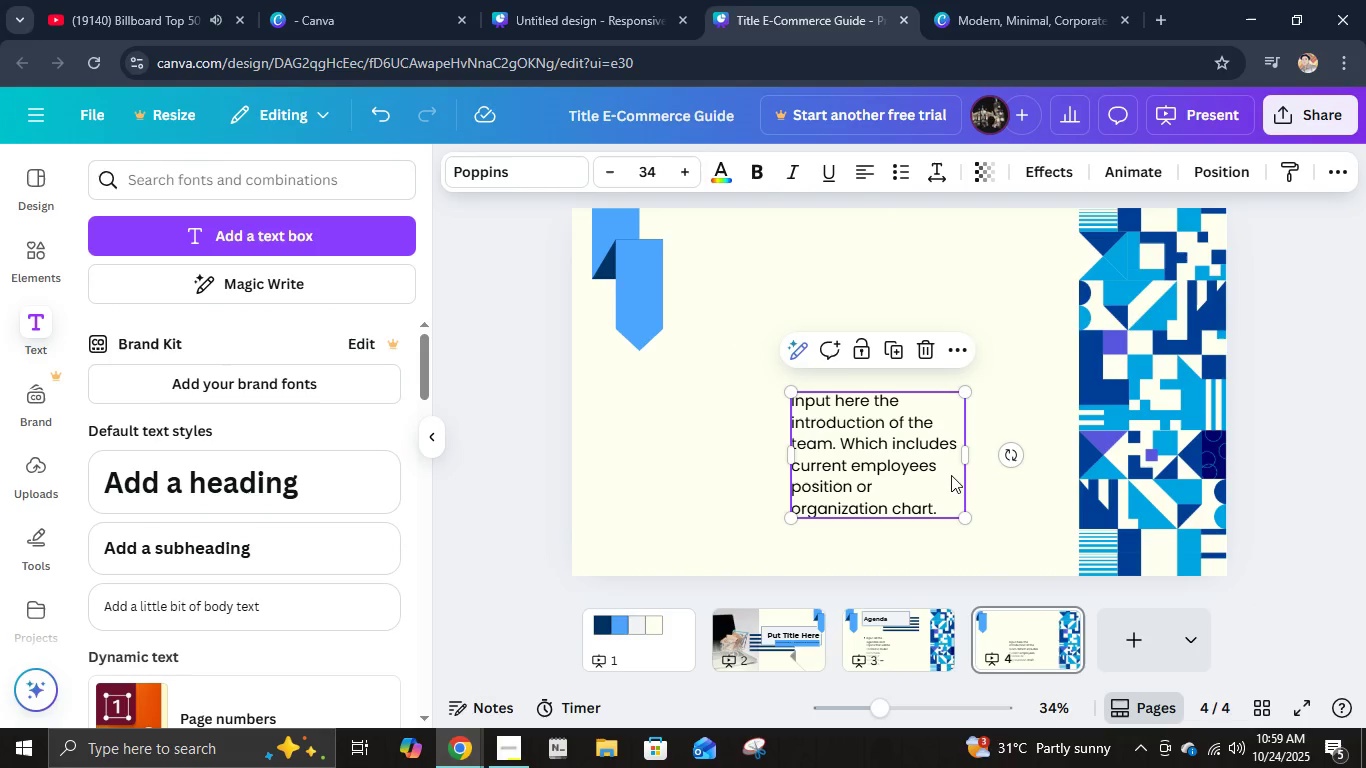 
left_click_drag(start_coordinate=[965, 456], to_coordinate=[1040, 470])
 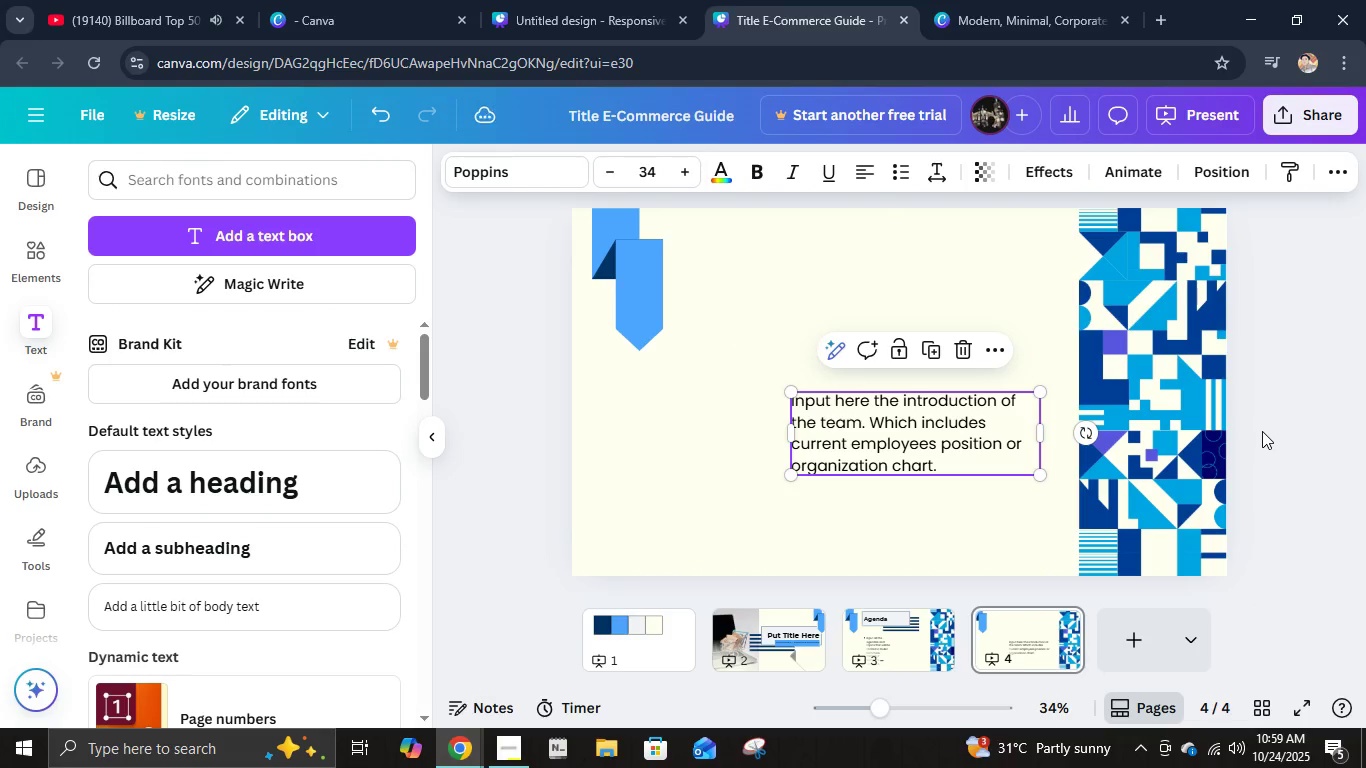 
left_click([1262, 431])
 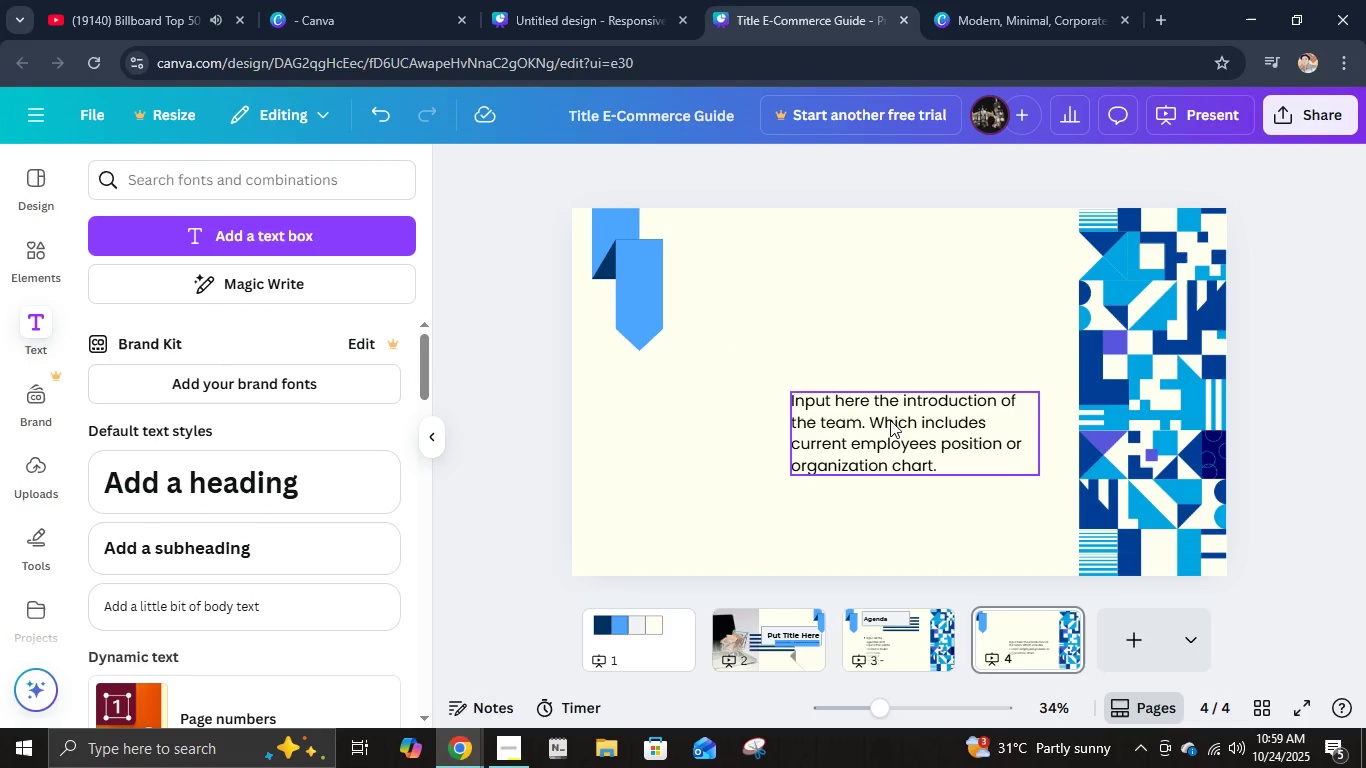 
left_click_drag(start_coordinate=[890, 420], to_coordinate=[923, 354])
 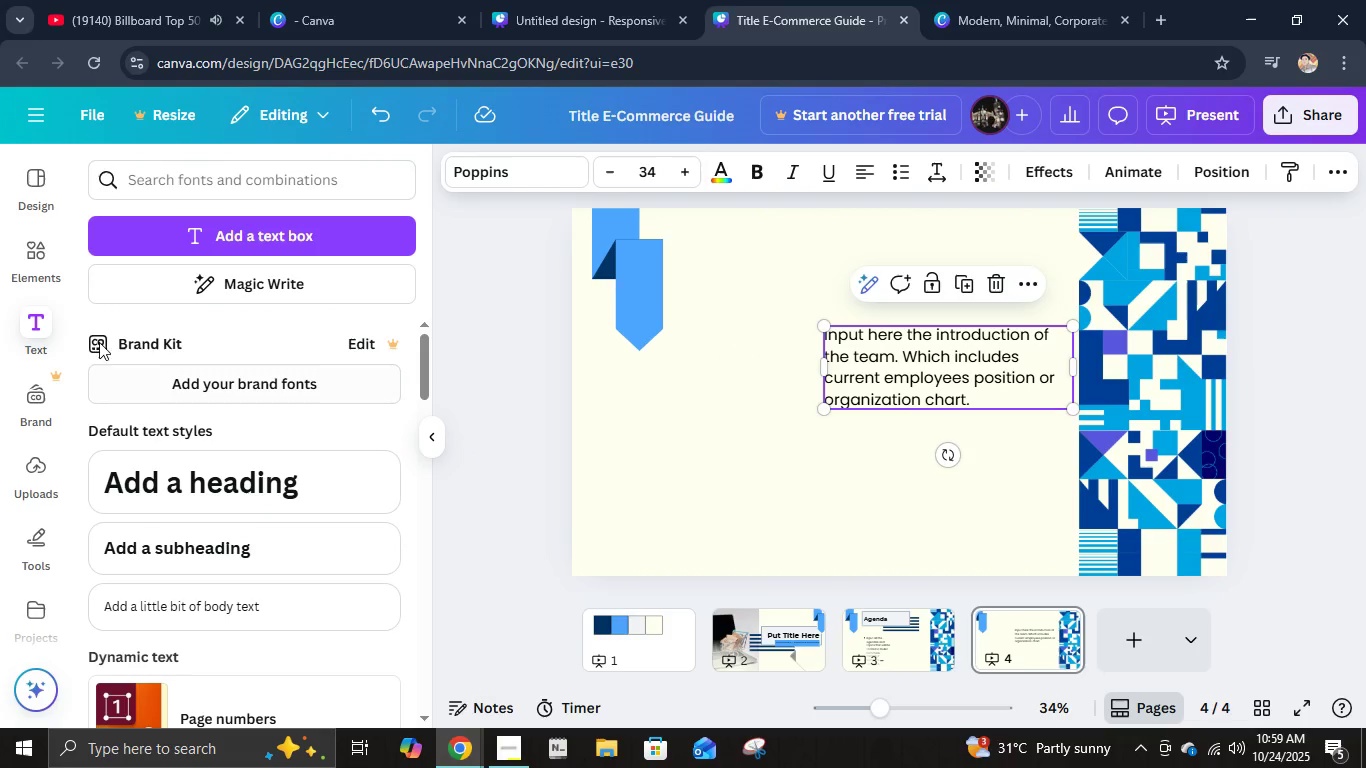 
left_click([17, 274])
 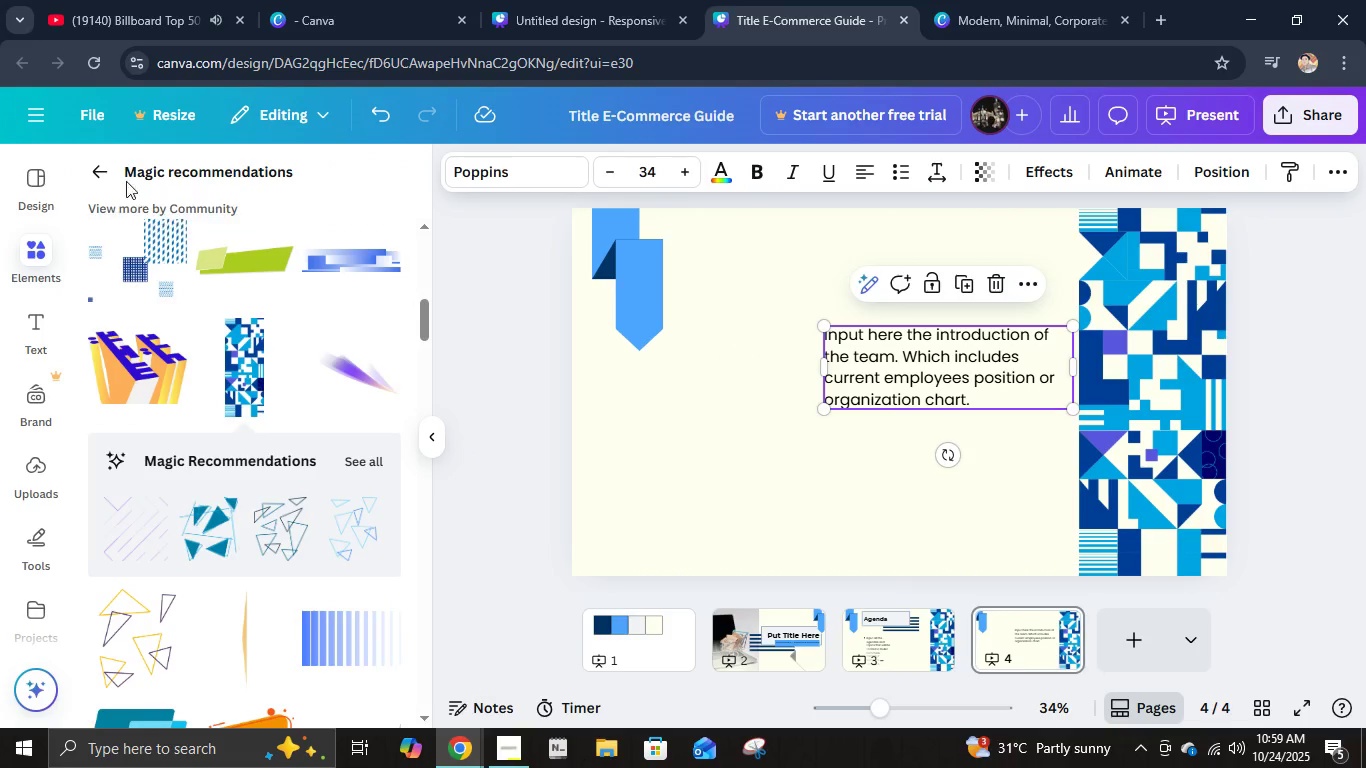 
left_click([112, 176])
 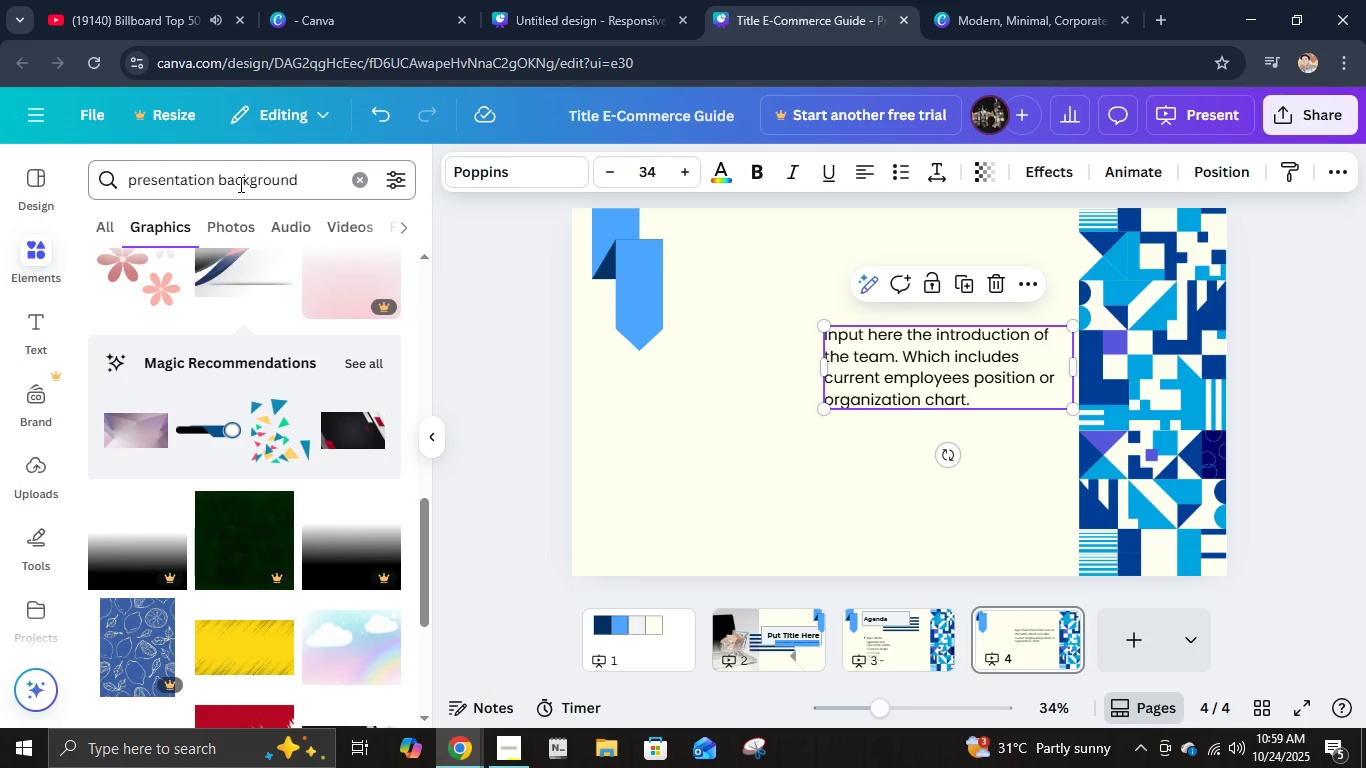 
left_click([244, 184])
 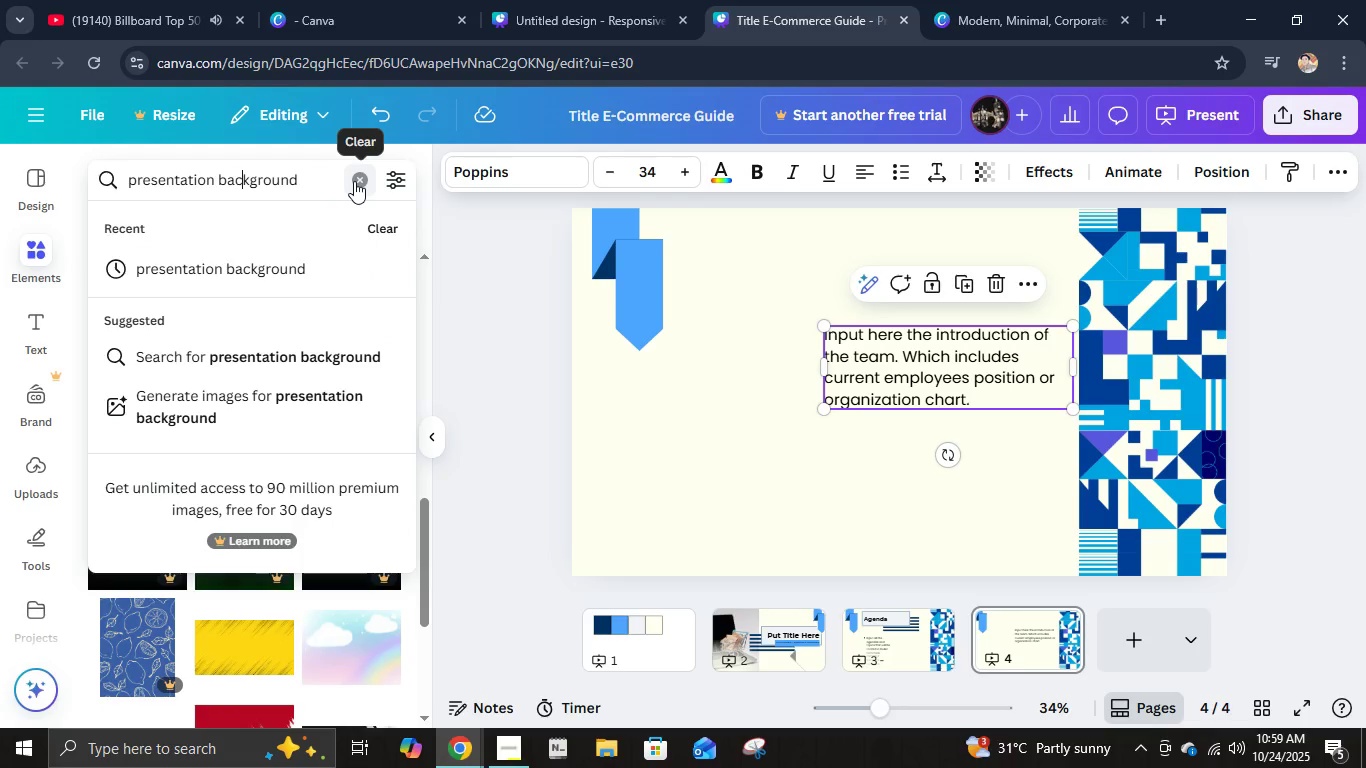 
type(frame)
 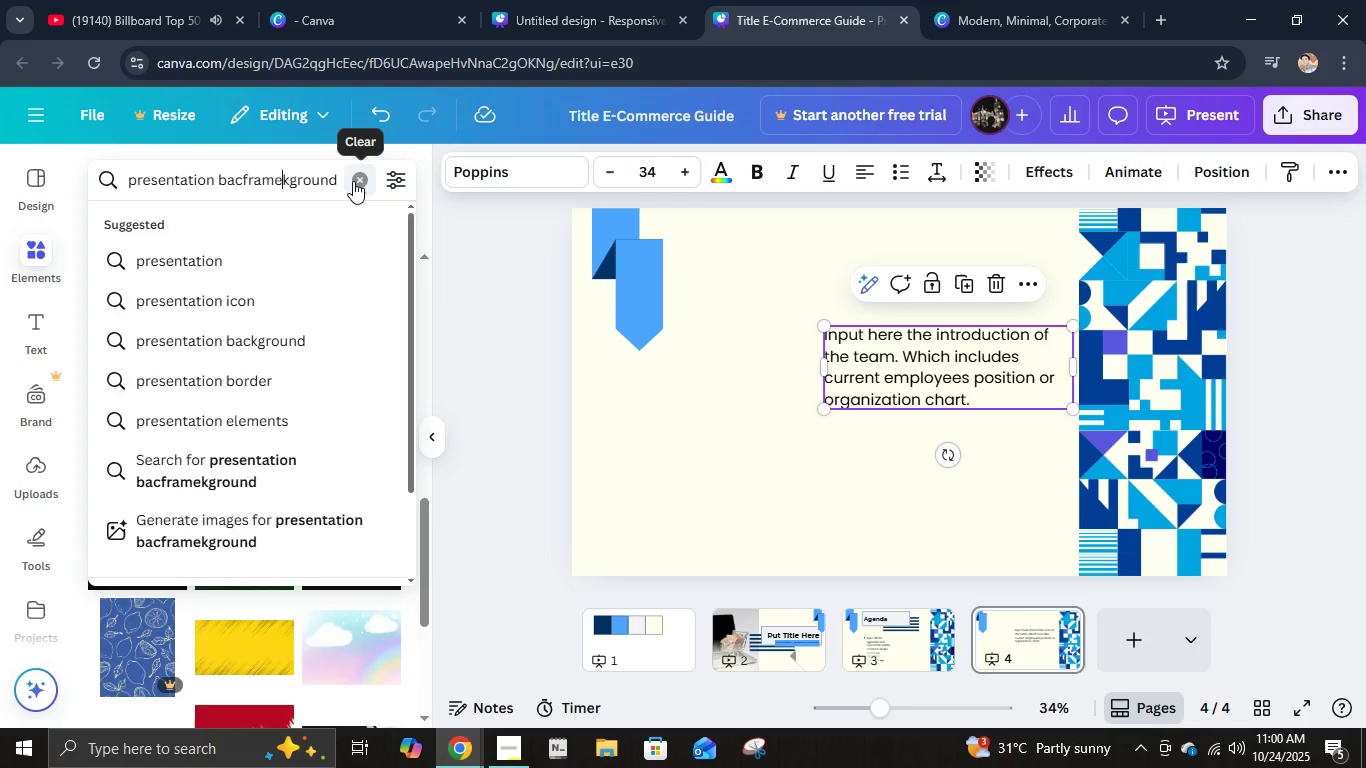 
key(Enter)
 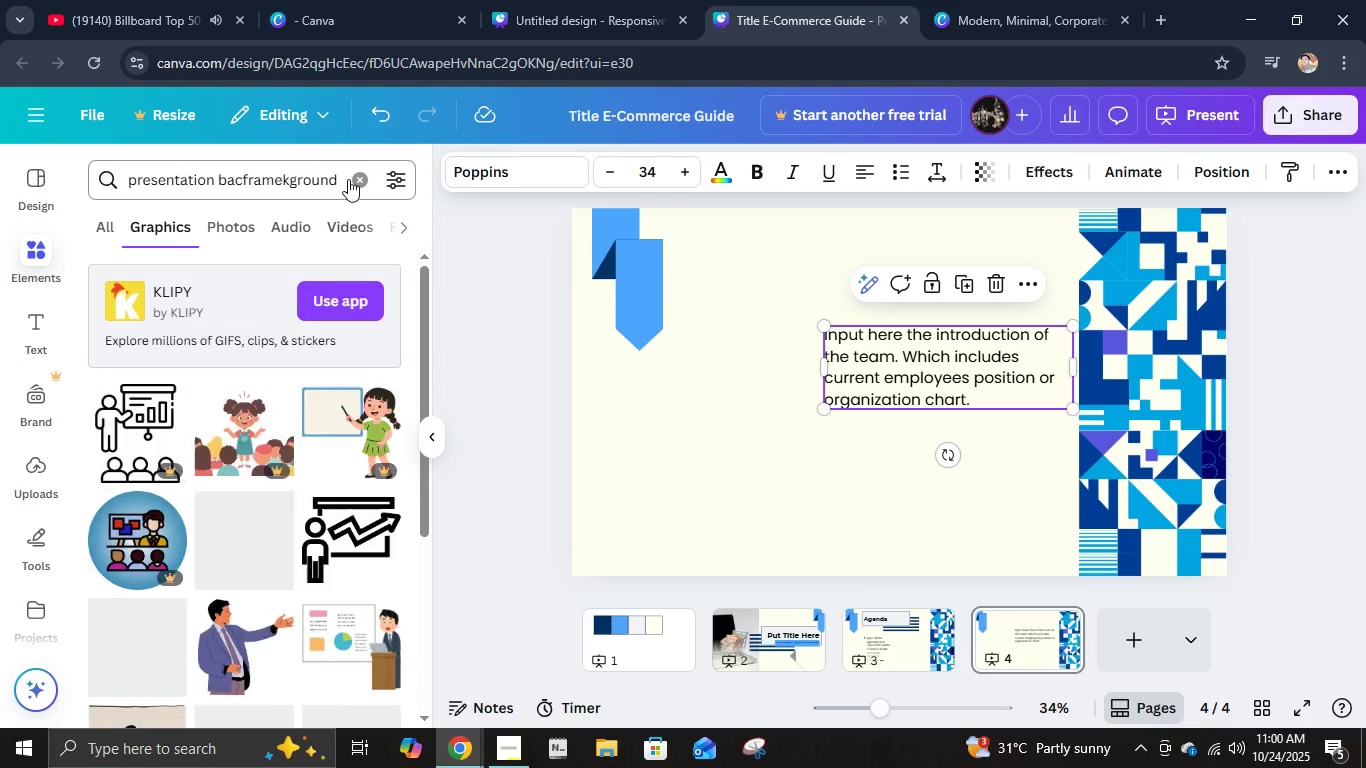 
left_click([350, 179])
 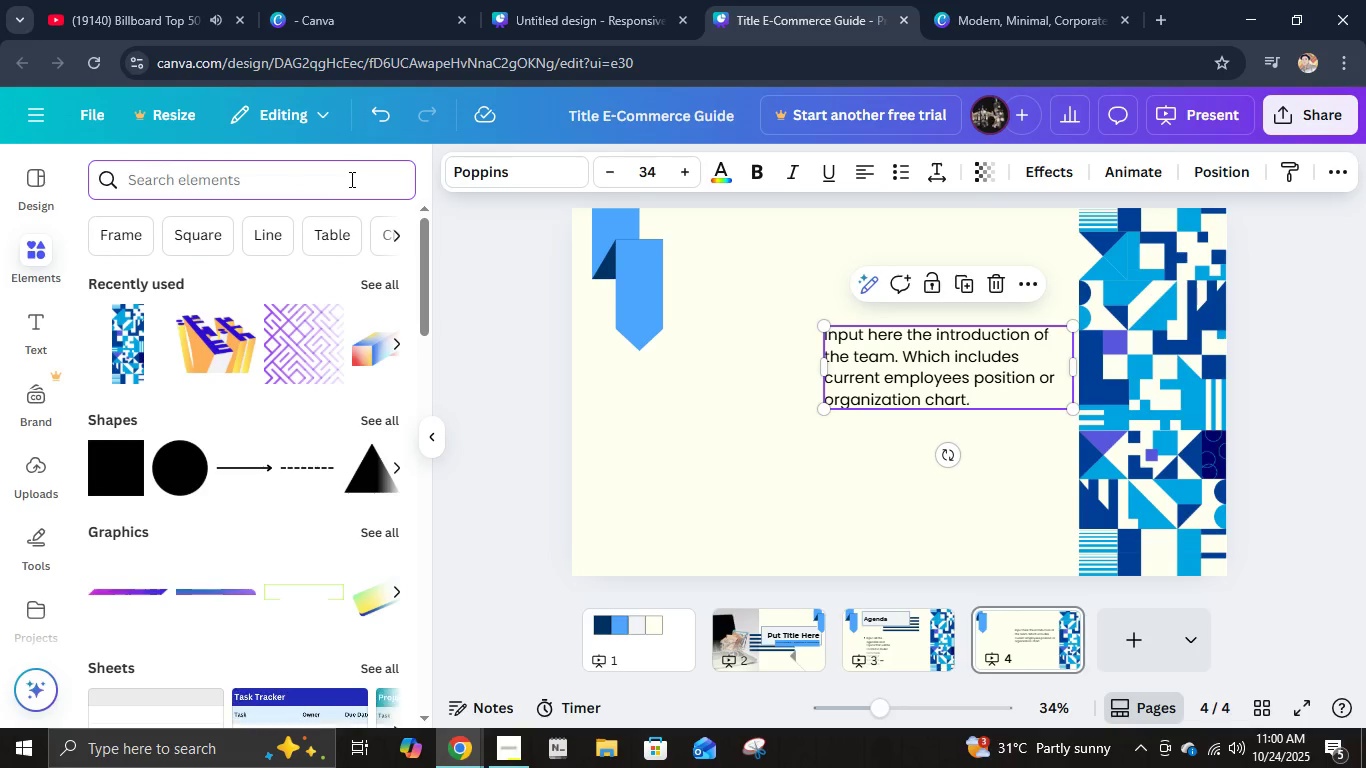 
type(frame)
 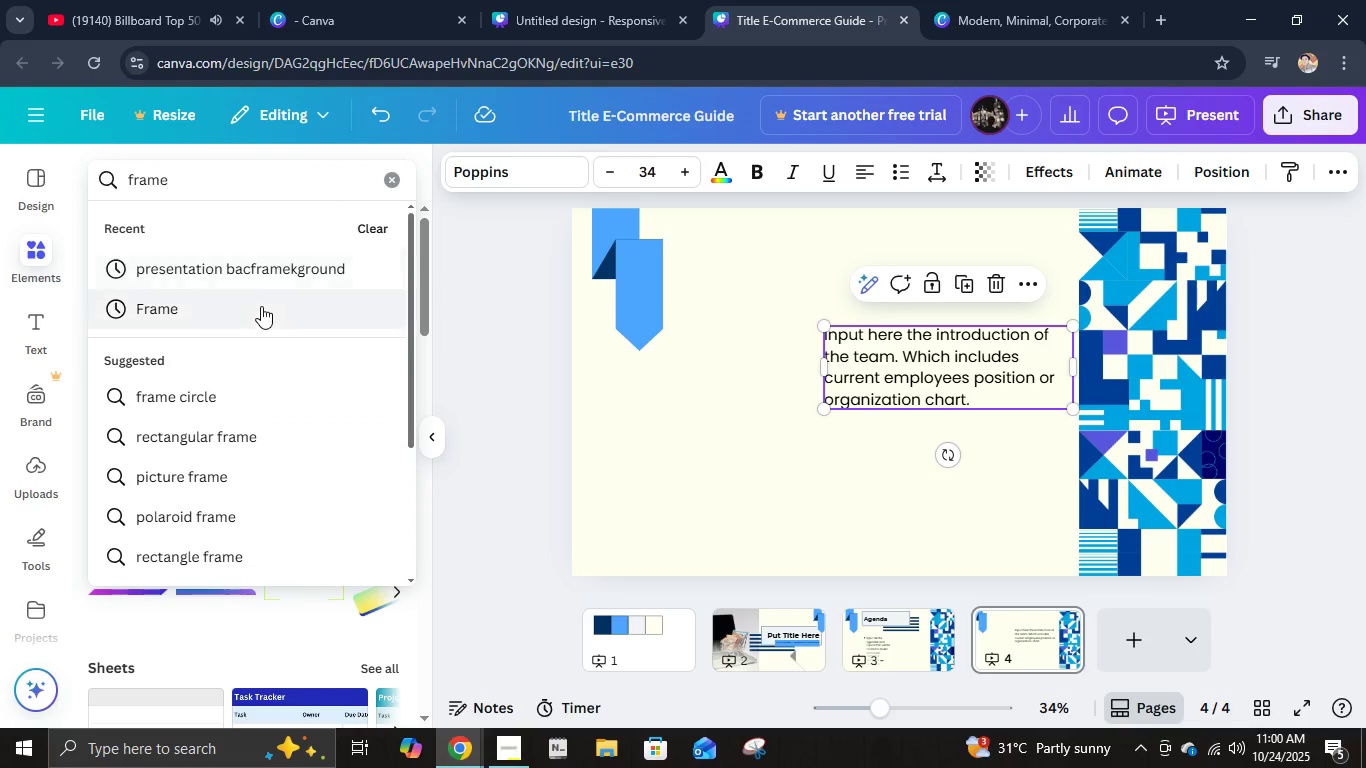 
left_click([261, 308])
 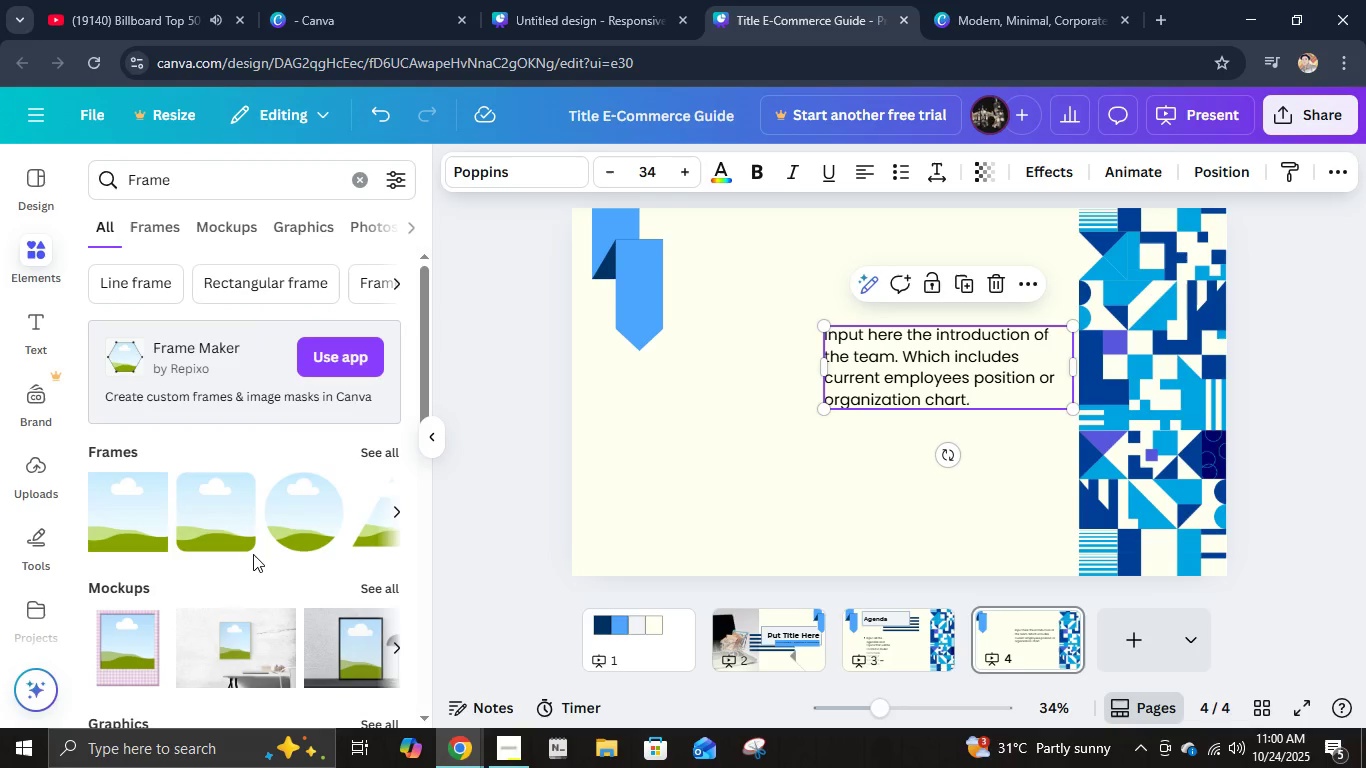 
scroll: coordinate [253, 554], scroll_direction: down, amount: 1.0
 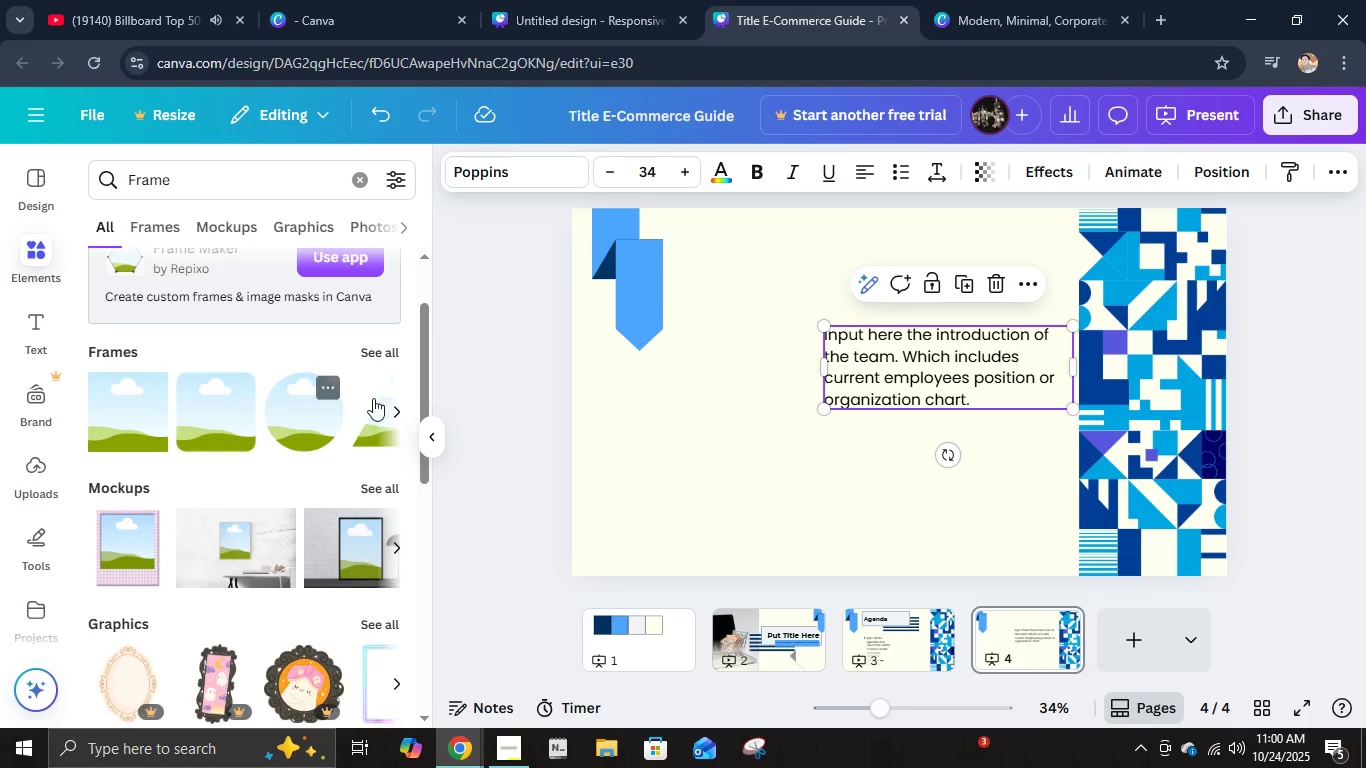 
left_click([380, 350])
 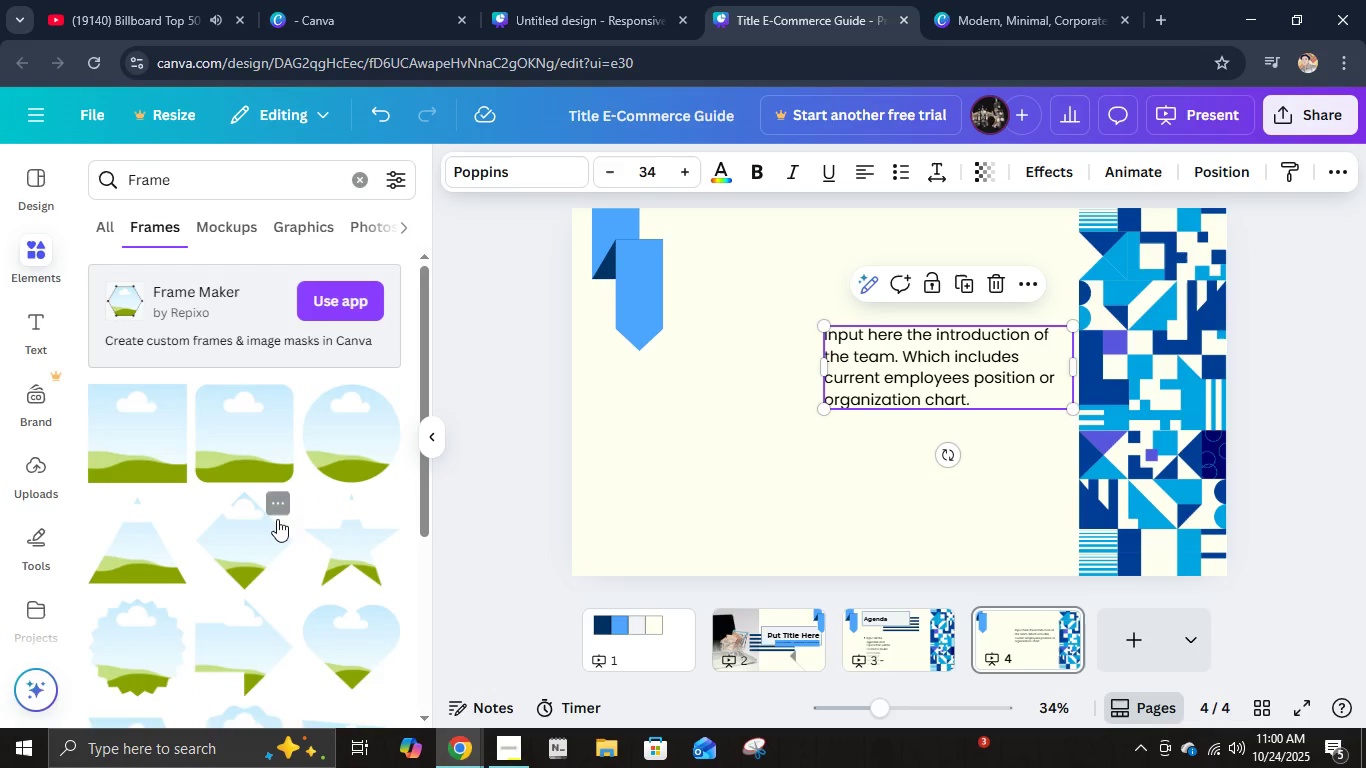 
scroll: coordinate [262, 551], scroll_direction: down, amount: 11.0
 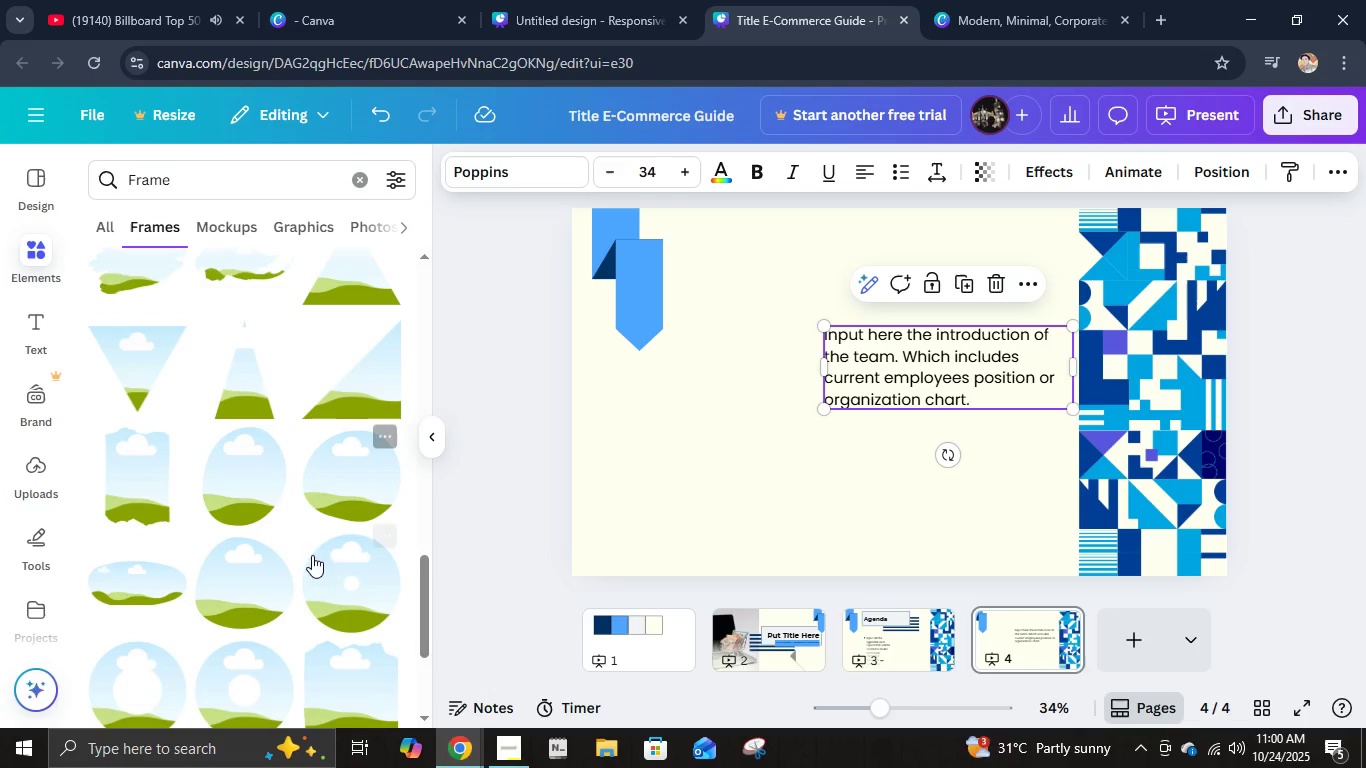 
left_click([271, 581])
 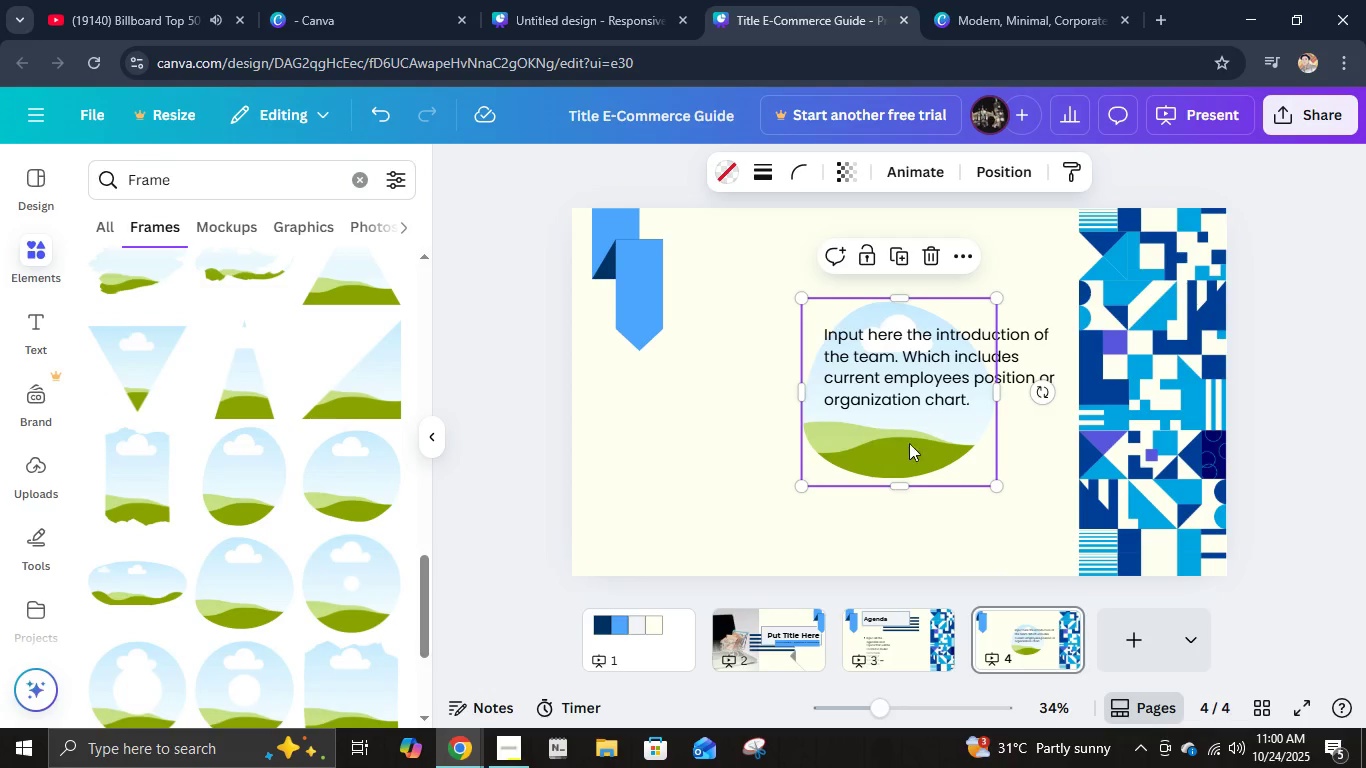 
left_click_drag(start_coordinate=[896, 465], to_coordinate=[692, 528])
 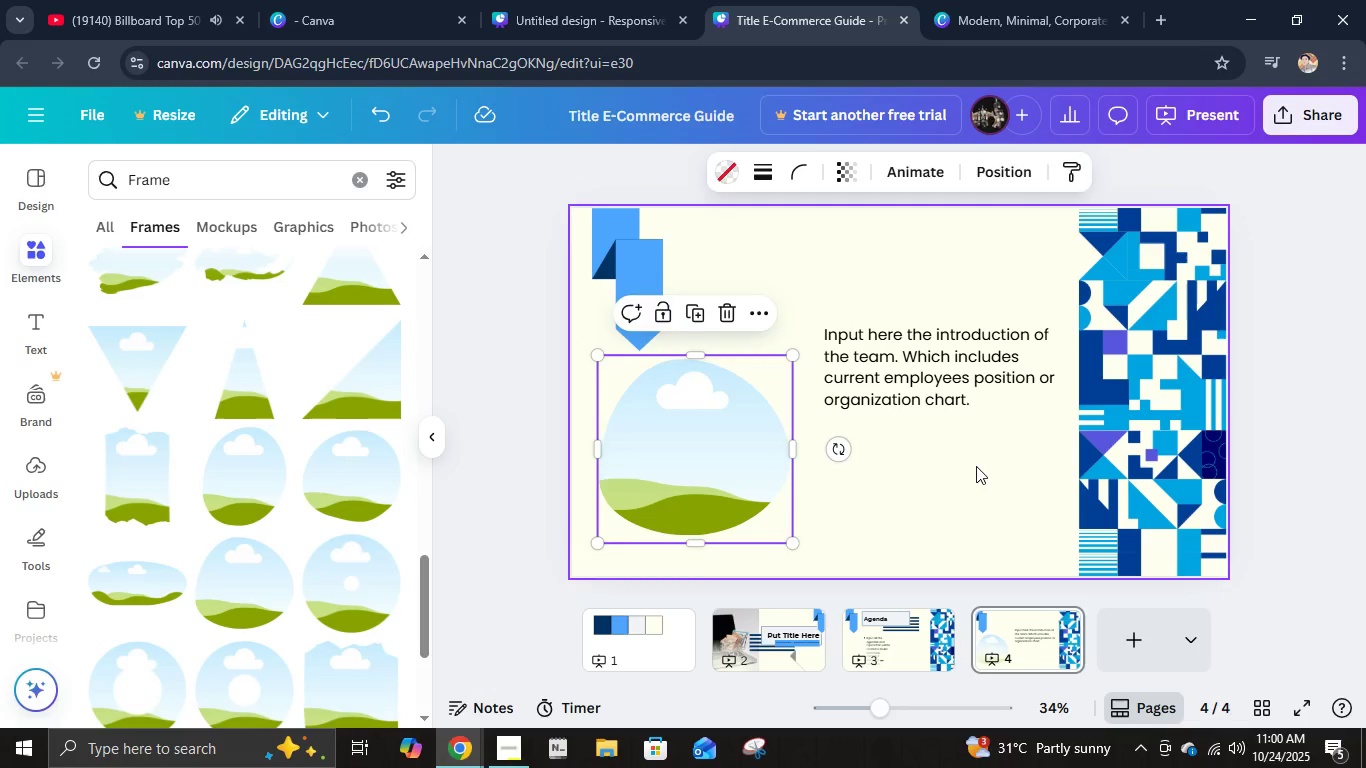 
left_click([976, 466])
 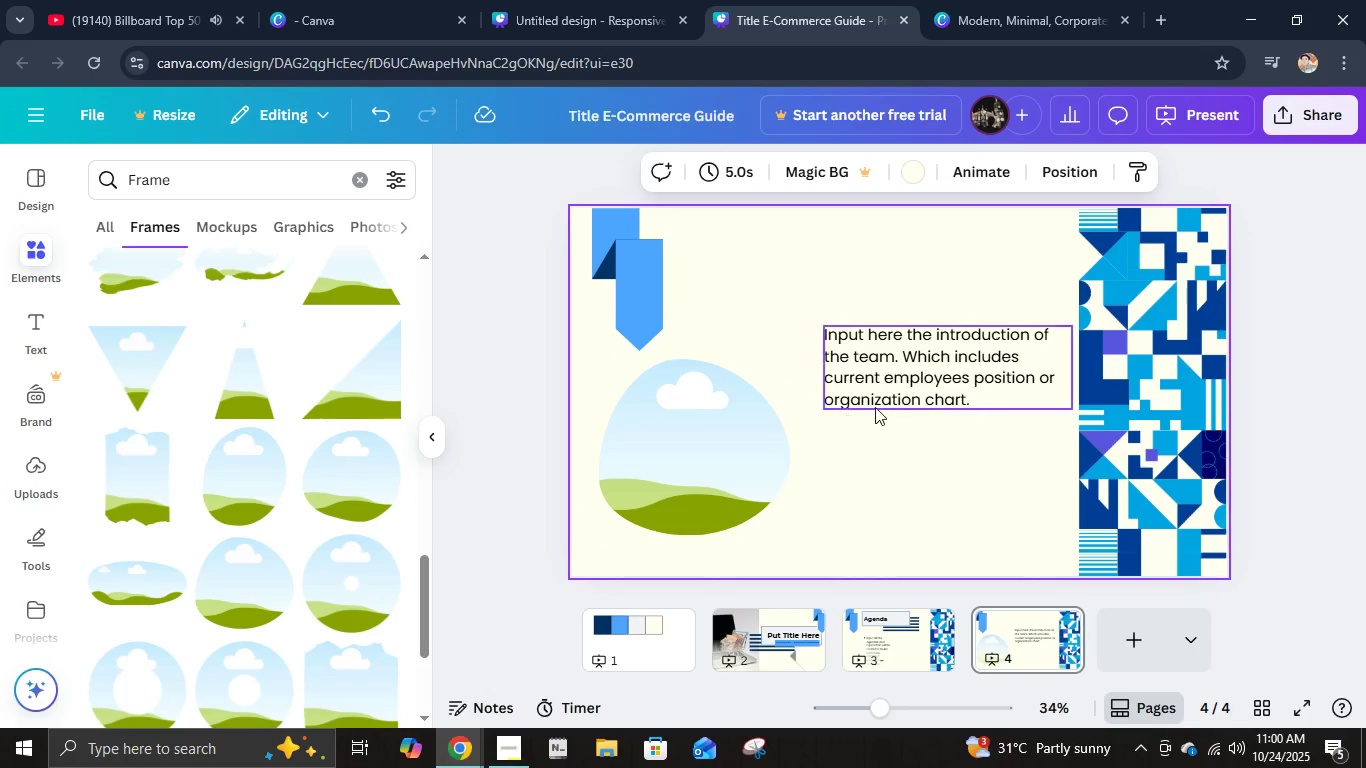 
left_click([875, 407])
 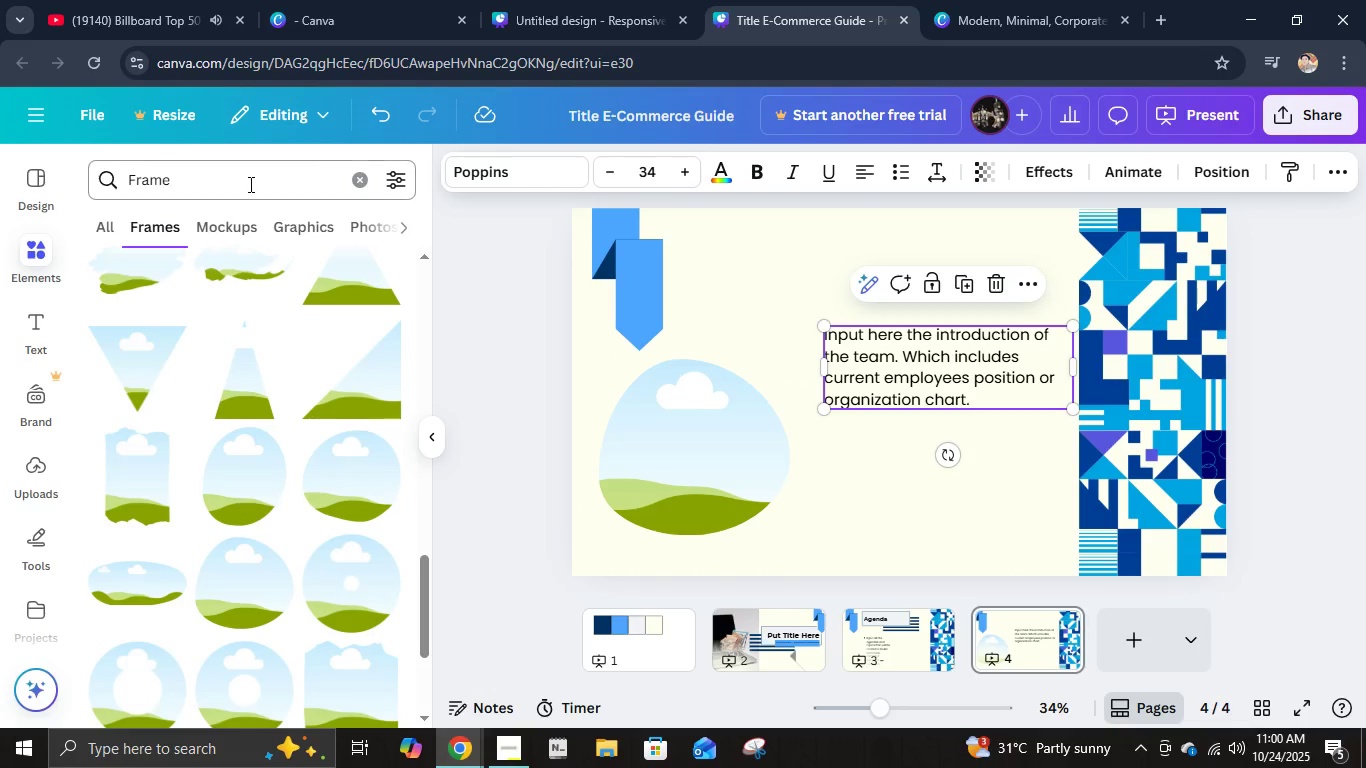 
left_click([375, 171])
 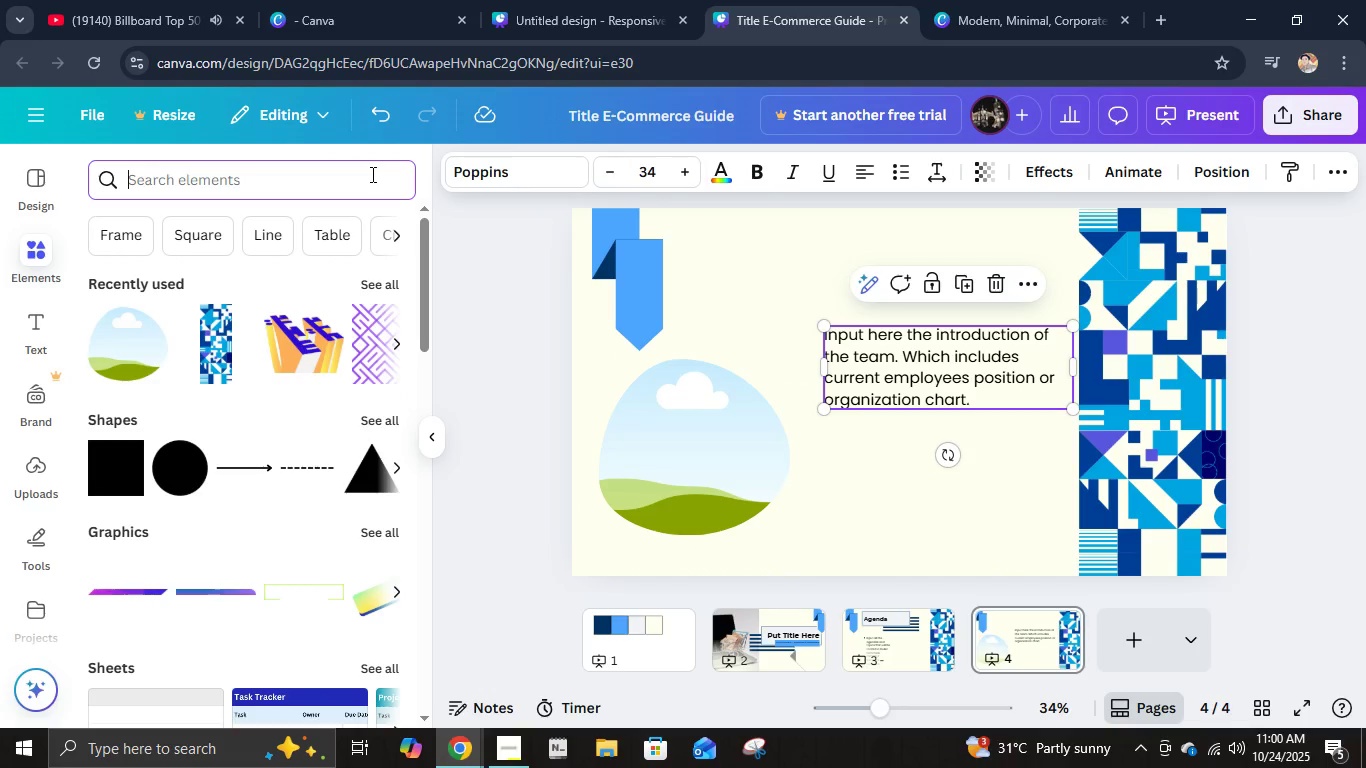 
type(man)
 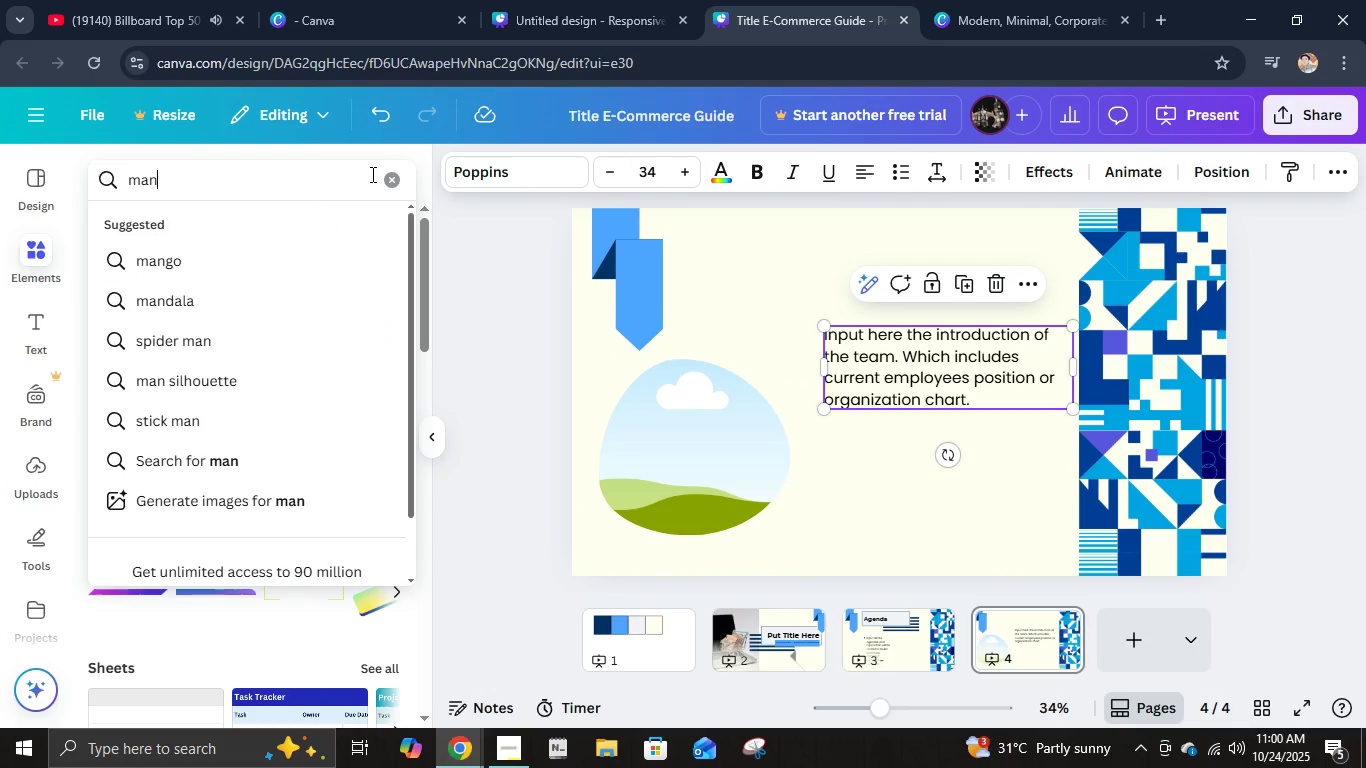 
key(Enter)
 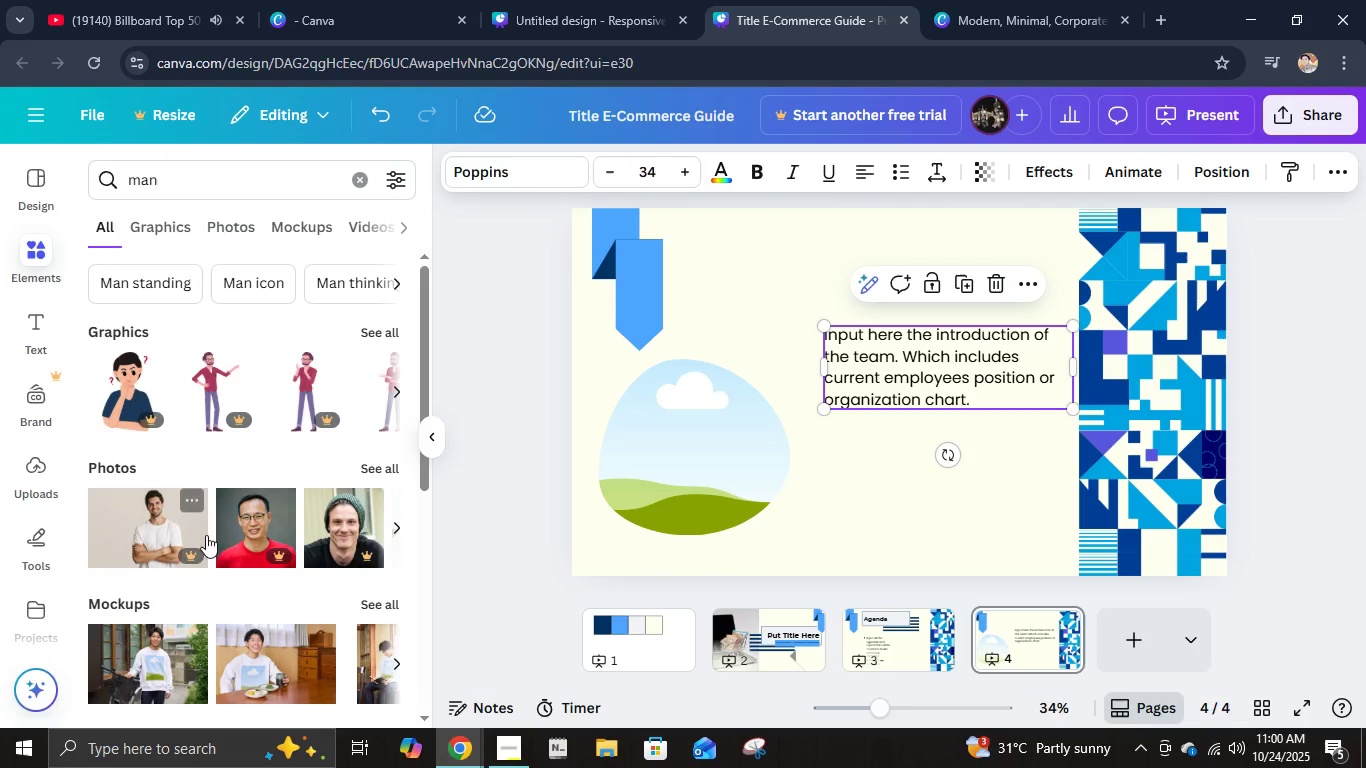 
left_click([359, 475])
 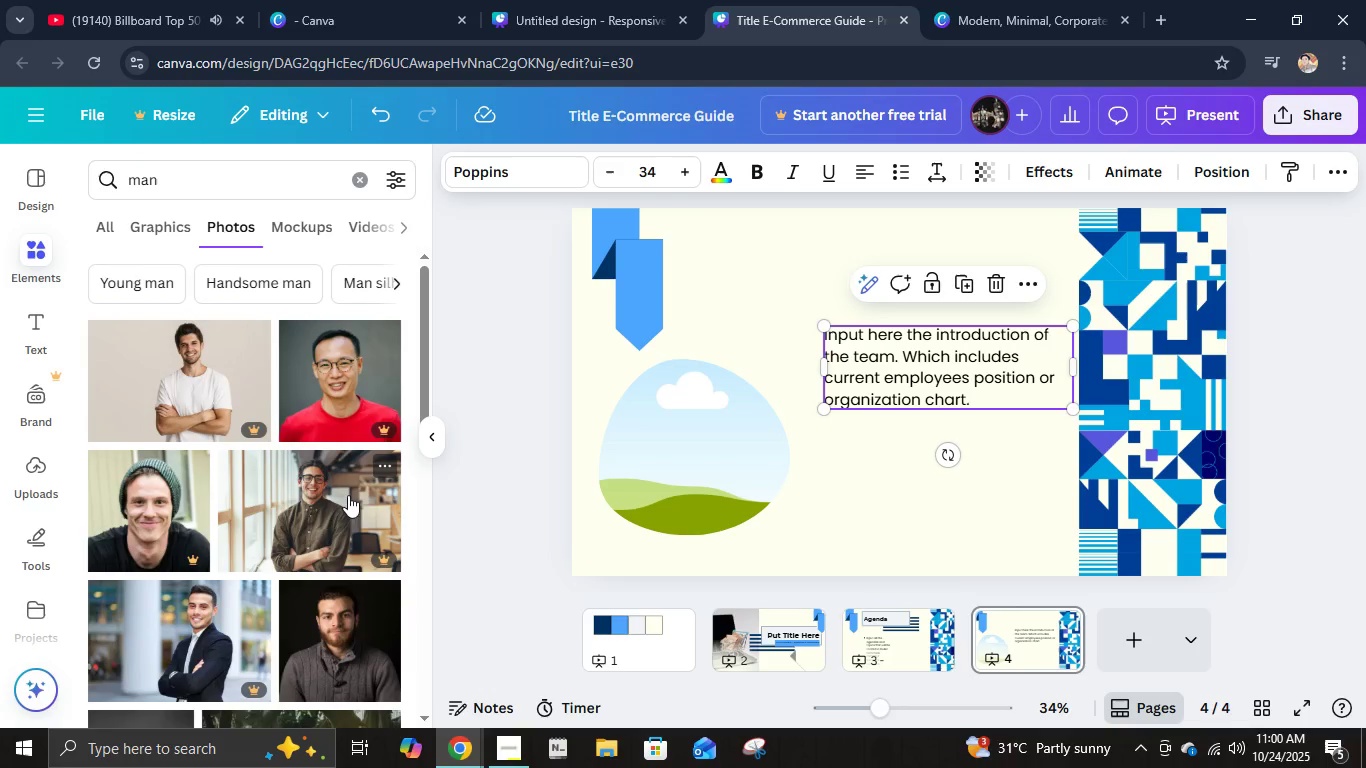 
scroll: coordinate [349, 534], scroll_direction: down, amount: 9.0
 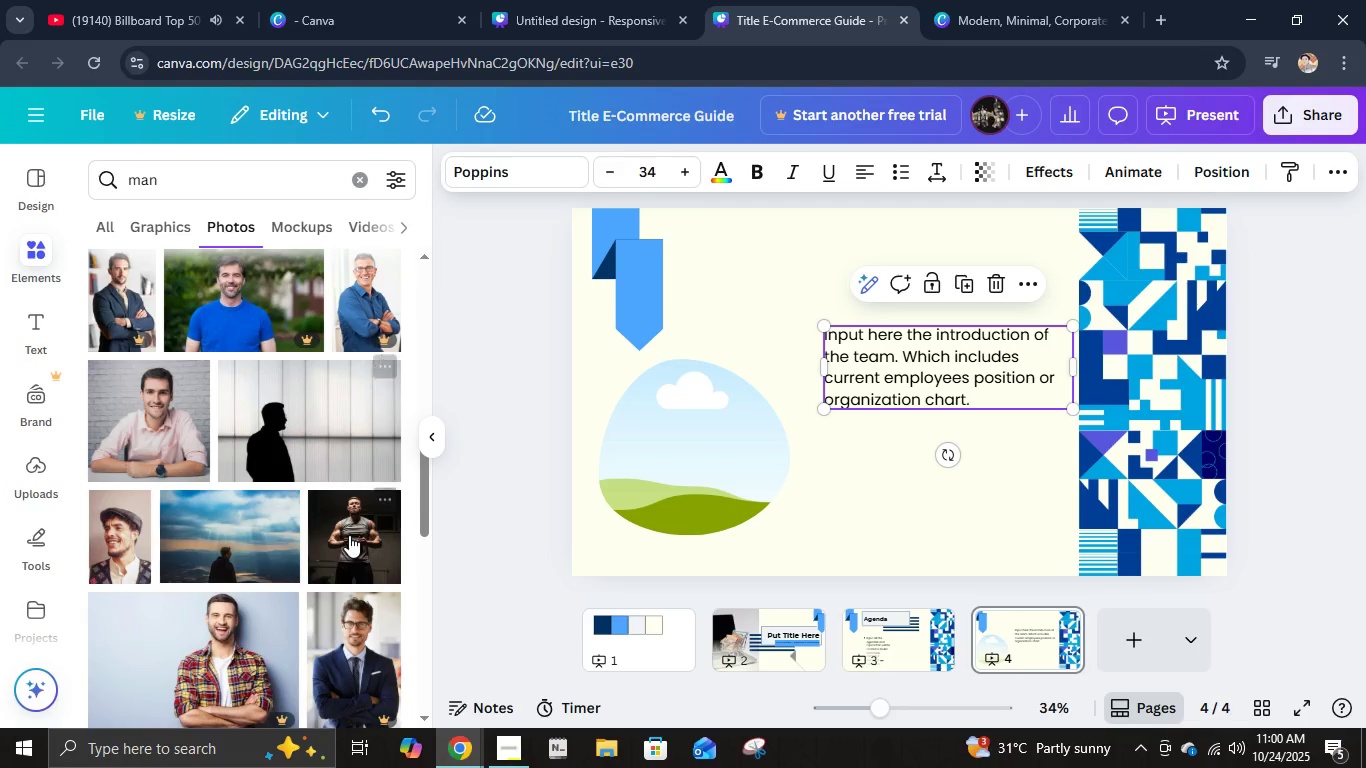 
scroll: coordinate [336, 575], scroll_direction: down, amount: 7.0
 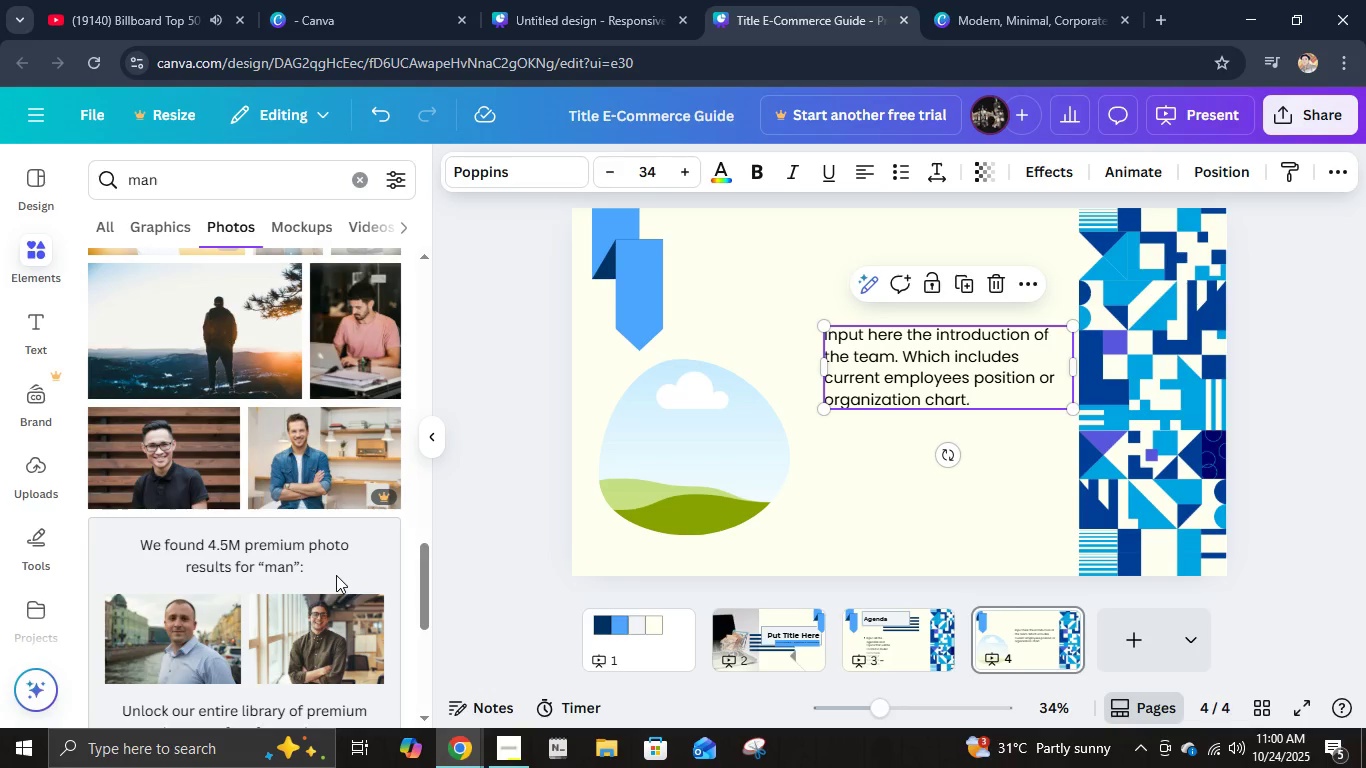 
scroll: coordinate [338, 575], scroll_direction: down, amount: 3.0
 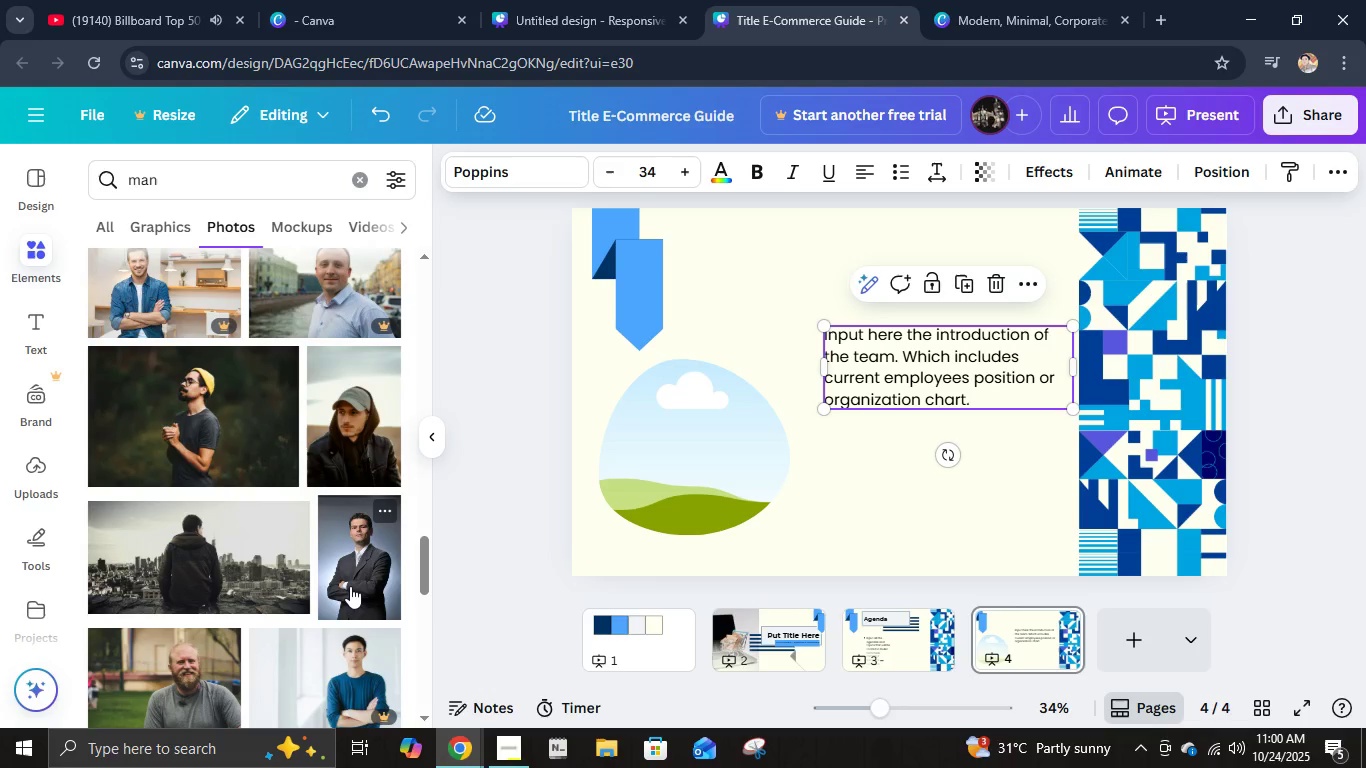 
left_click([350, 586])
 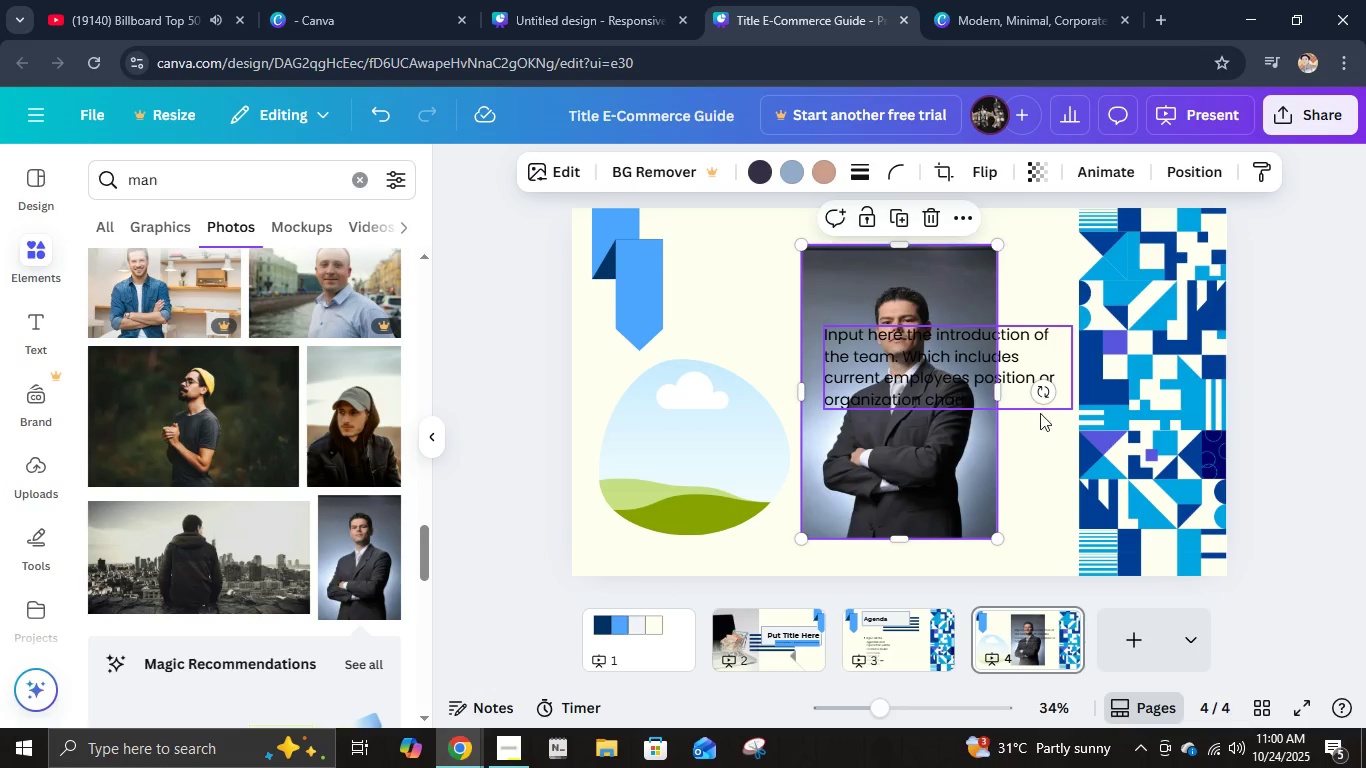 
left_click_drag(start_coordinate=[946, 452], to_coordinate=[740, 473])
 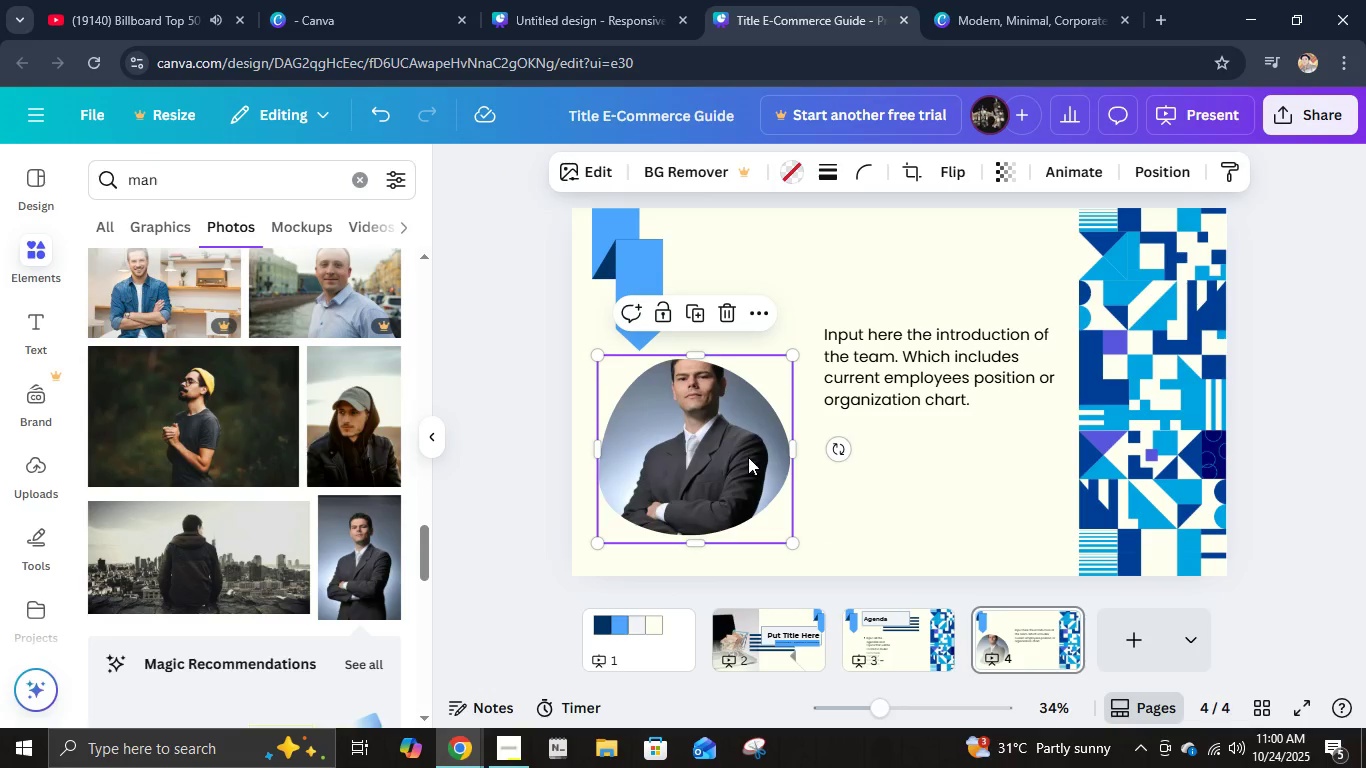 
double_click([748, 457])
 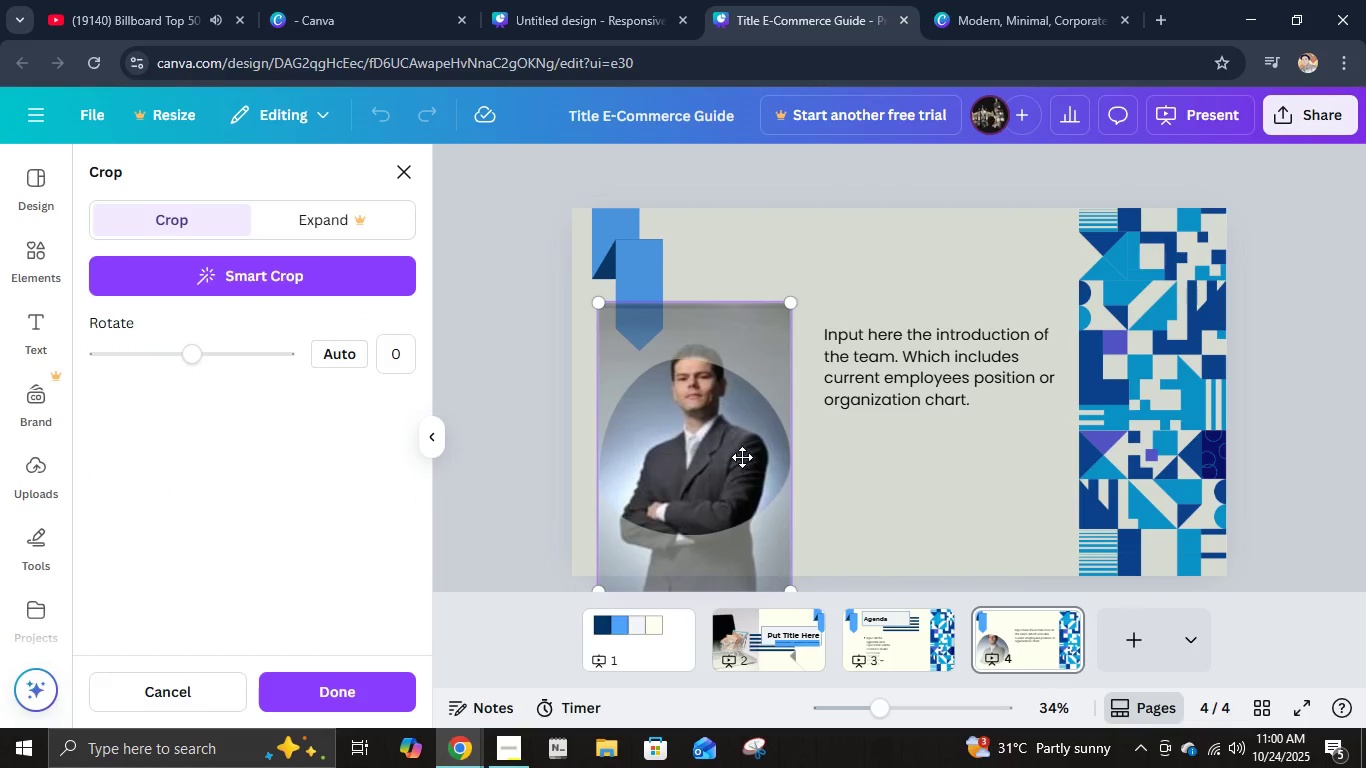 
left_click_drag(start_coordinate=[744, 418], to_coordinate=[728, 466])
 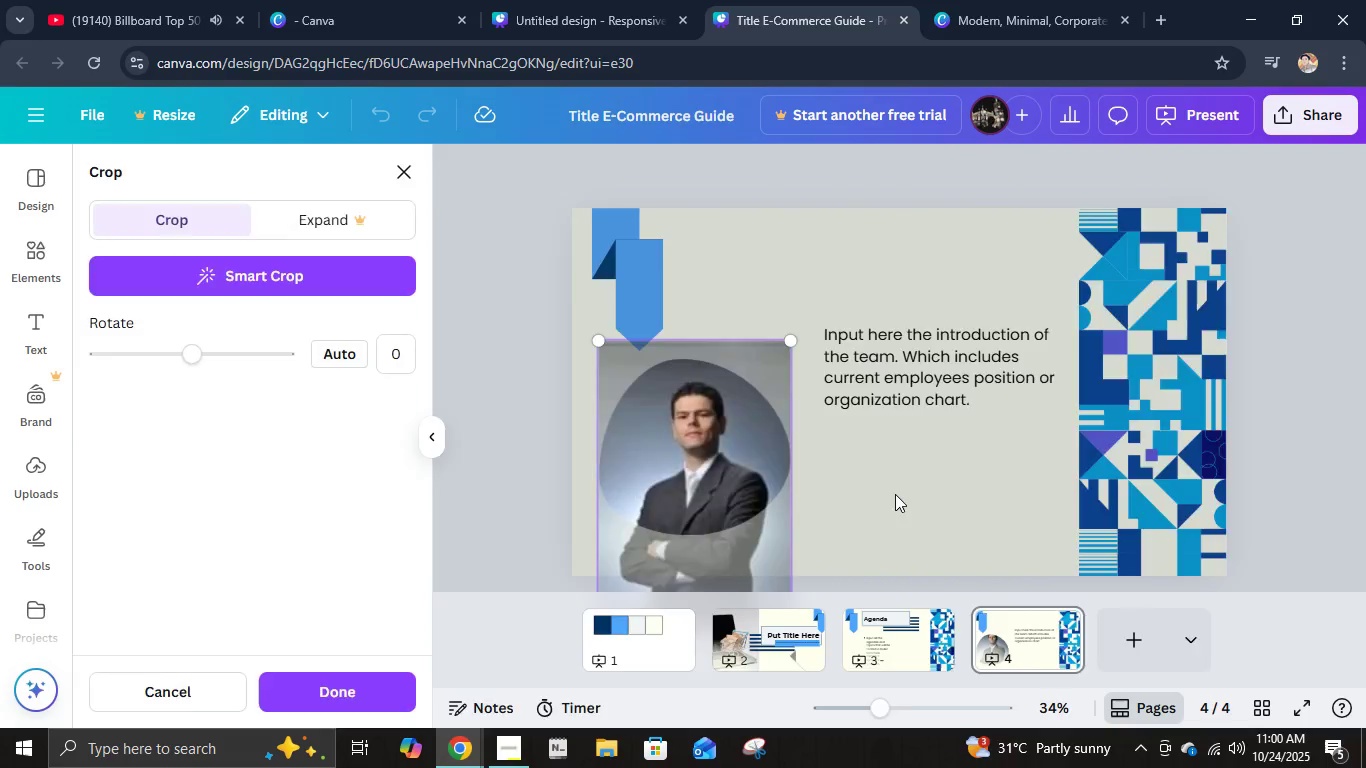 
left_click([895, 494])
 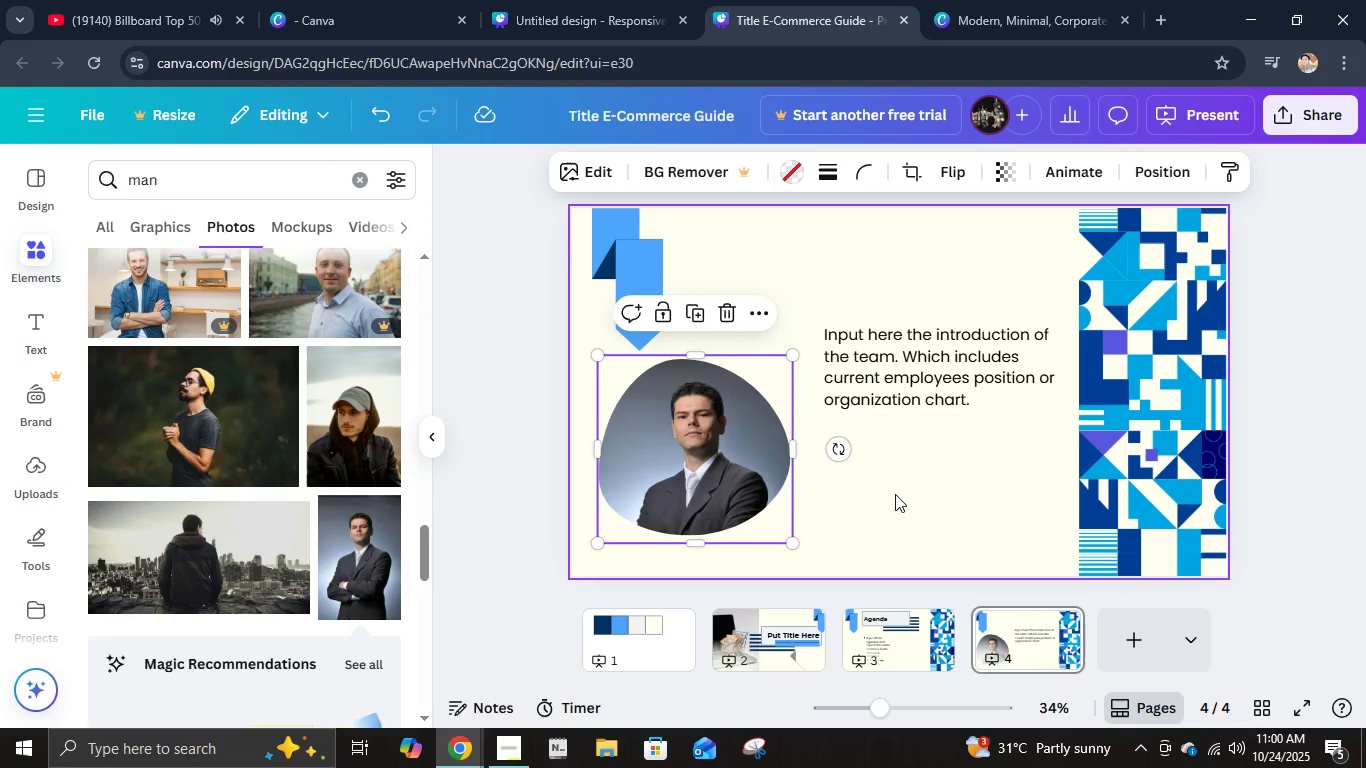 
left_click([895, 494])
 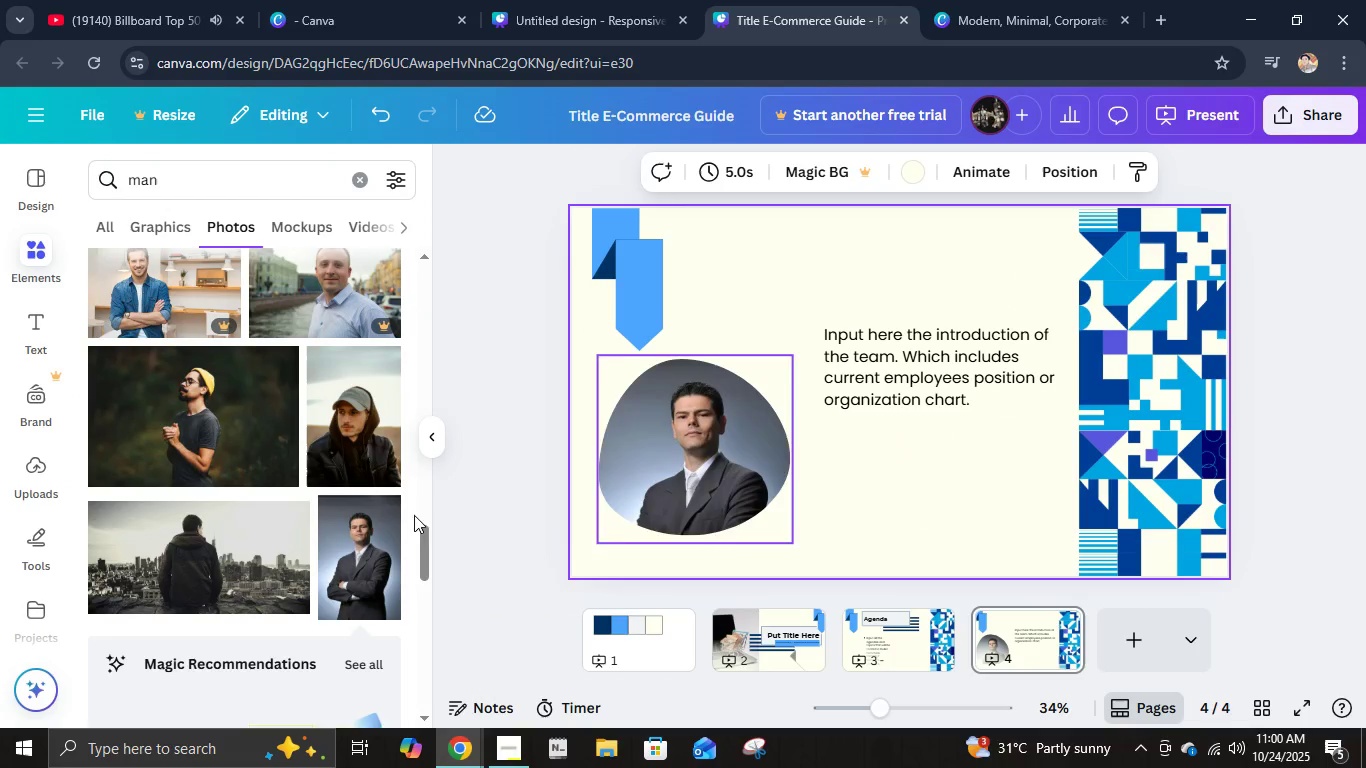 
scroll: coordinate [325, 530], scroll_direction: down, amount: 14.0
 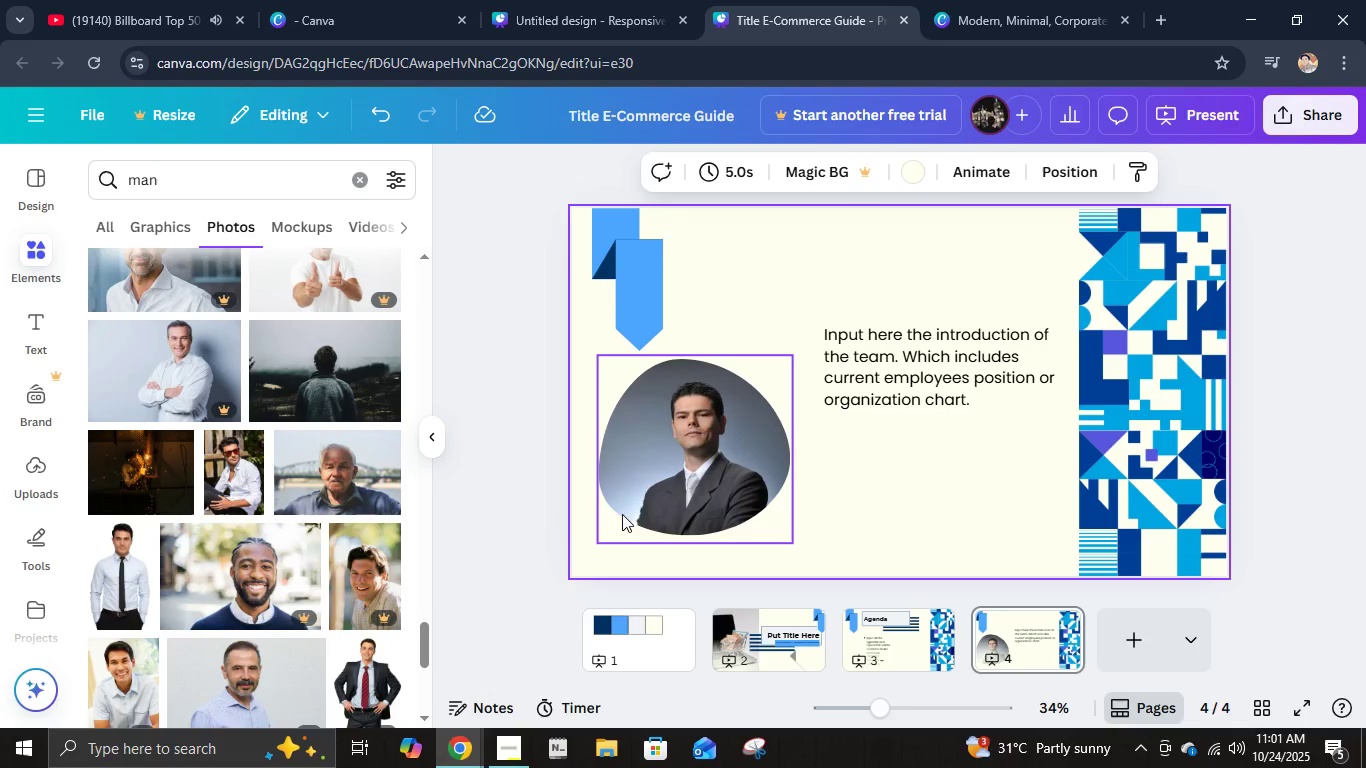 
scroll: coordinate [351, 622], scroll_direction: down, amount: 3.0
 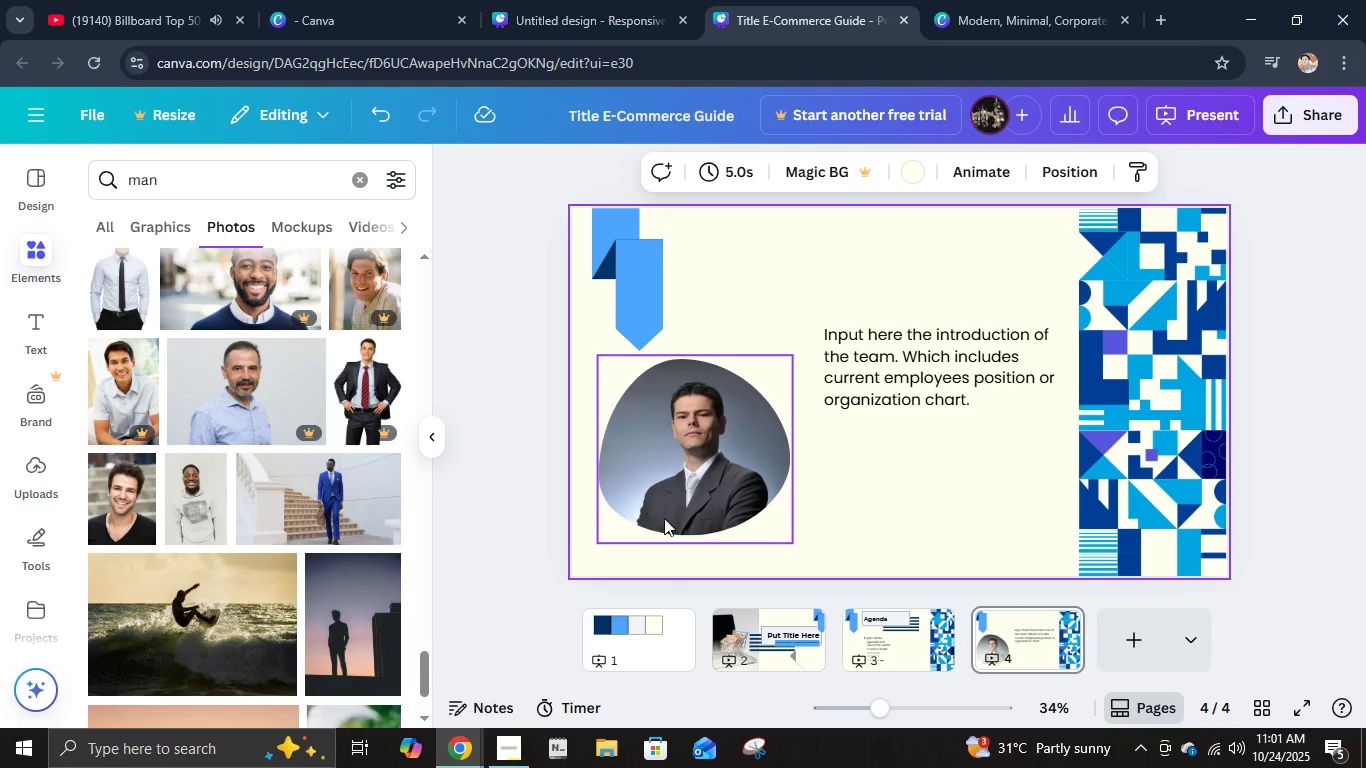 
left_click([673, 512])
 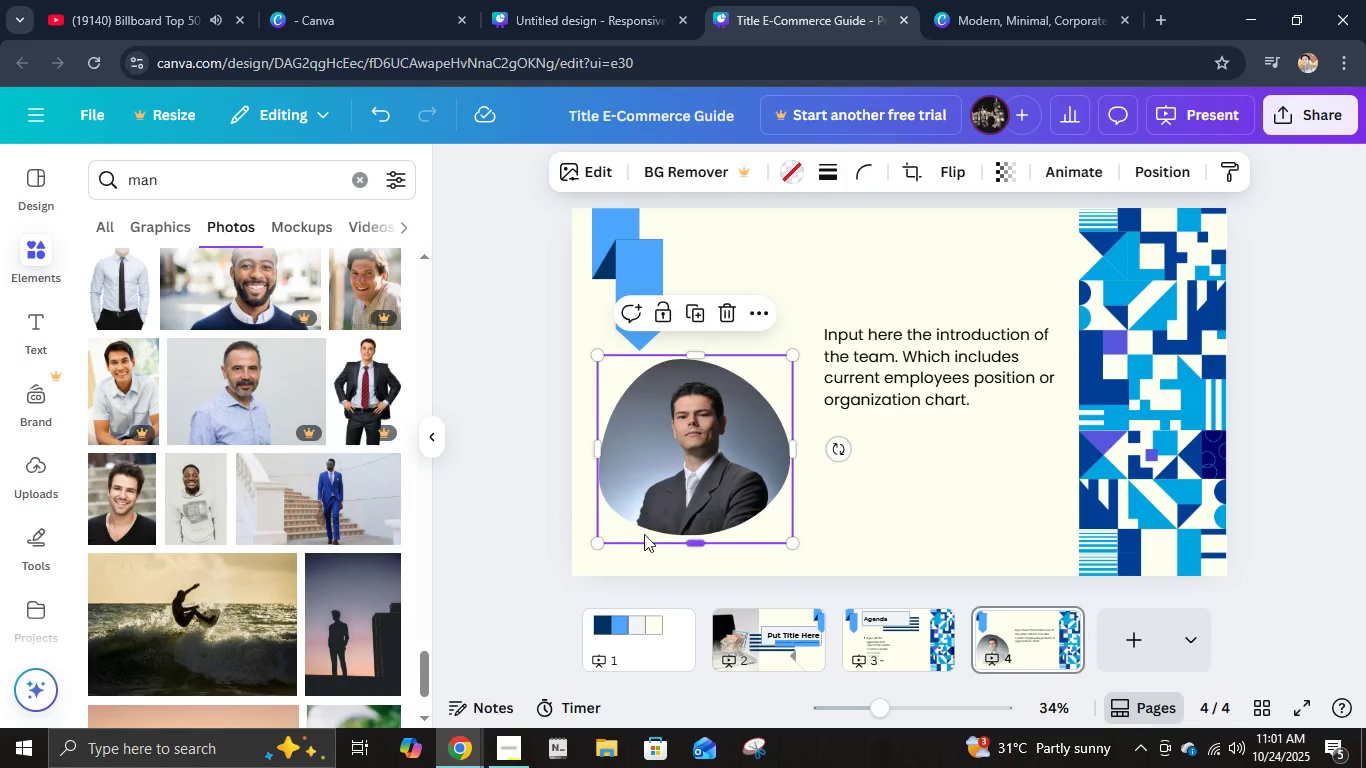 
left_click_drag(start_coordinate=[649, 519], to_coordinate=[653, 514])
 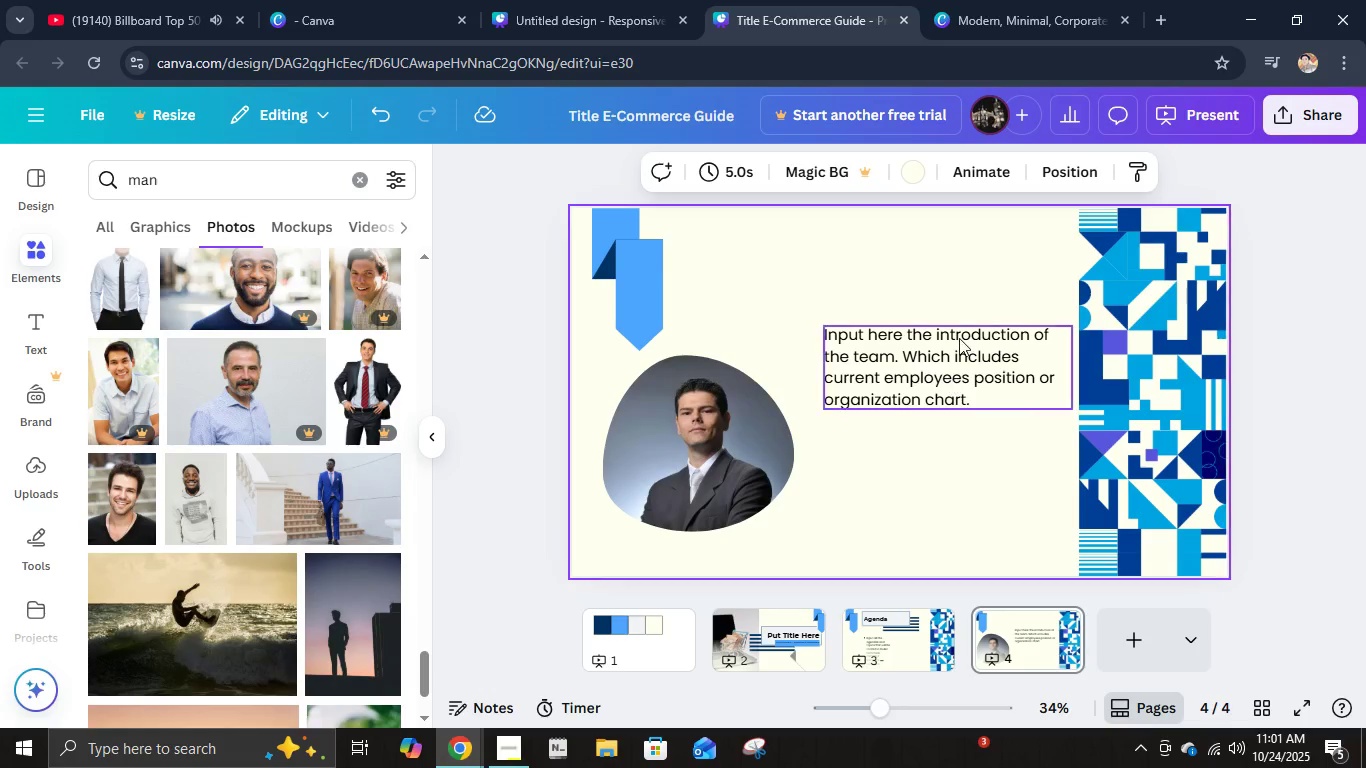 
double_click([960, 338])
 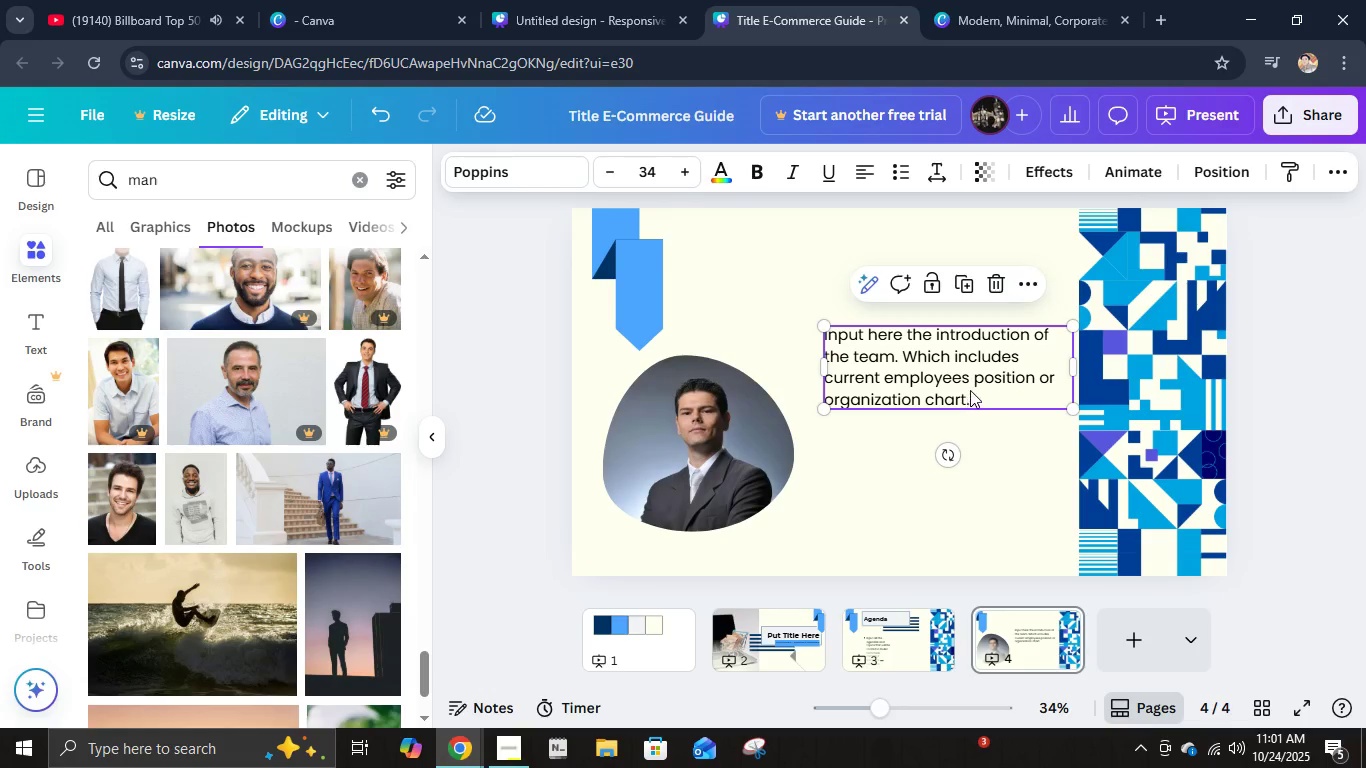 
left_click_drag(start_coordinate=[970, 390], to_coordinate=[834, 309])
 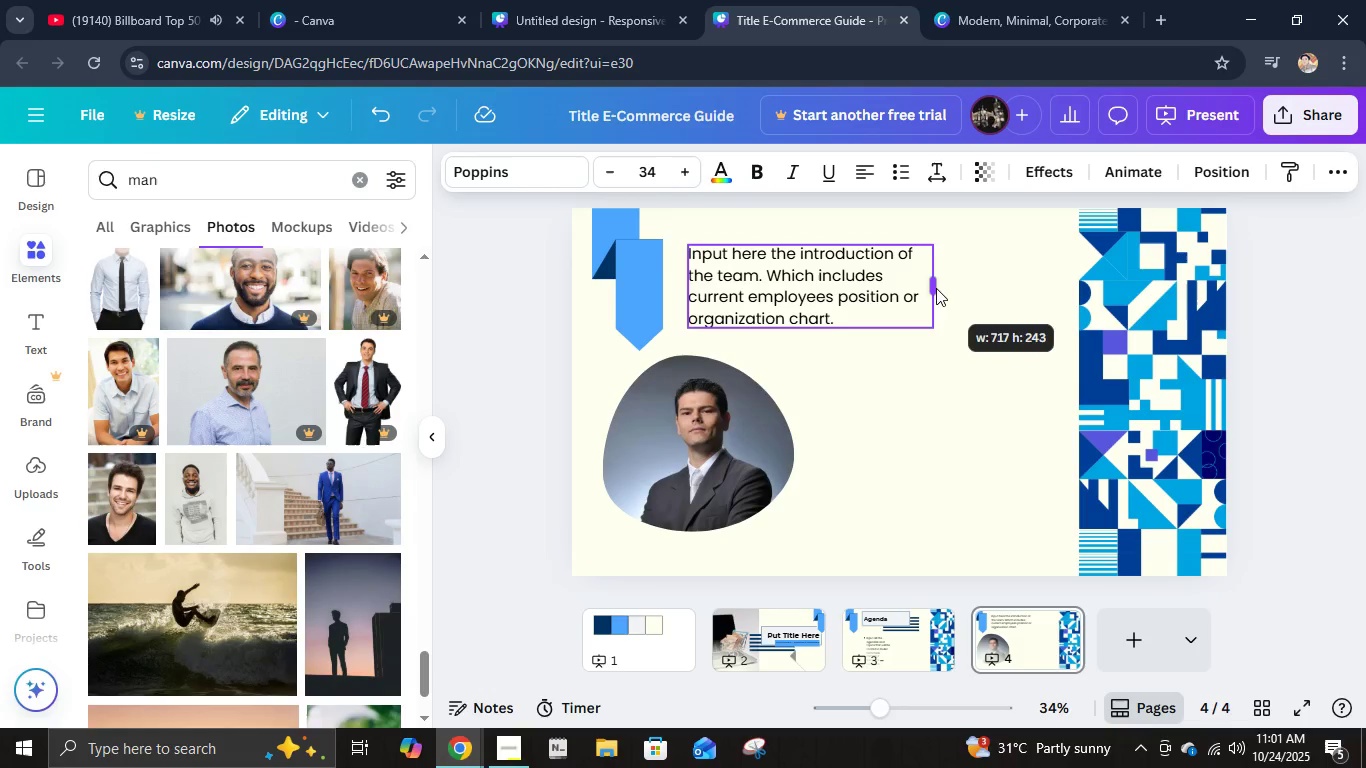 
left_click_drag(start_coordinate=[845, 314], to_coordinate=[948, 310])
 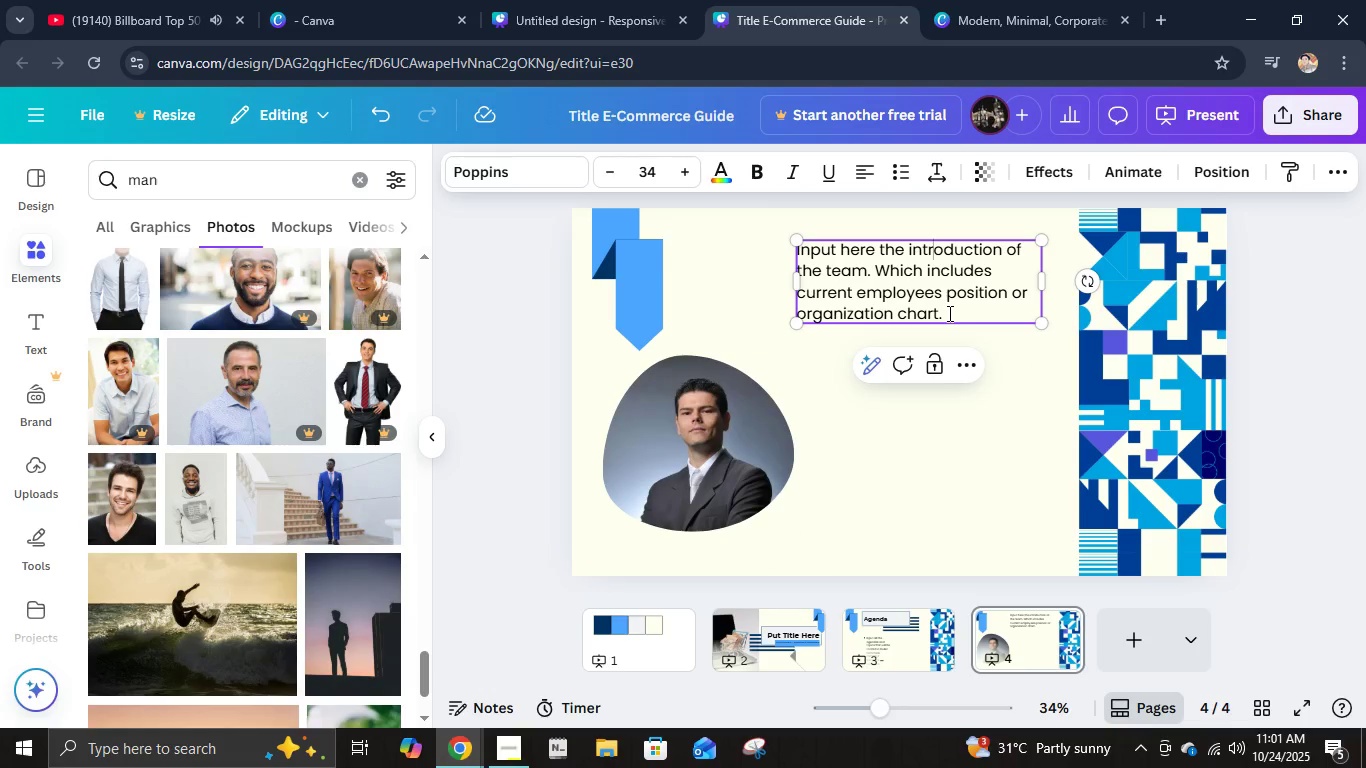 
double_click([948, 313])
 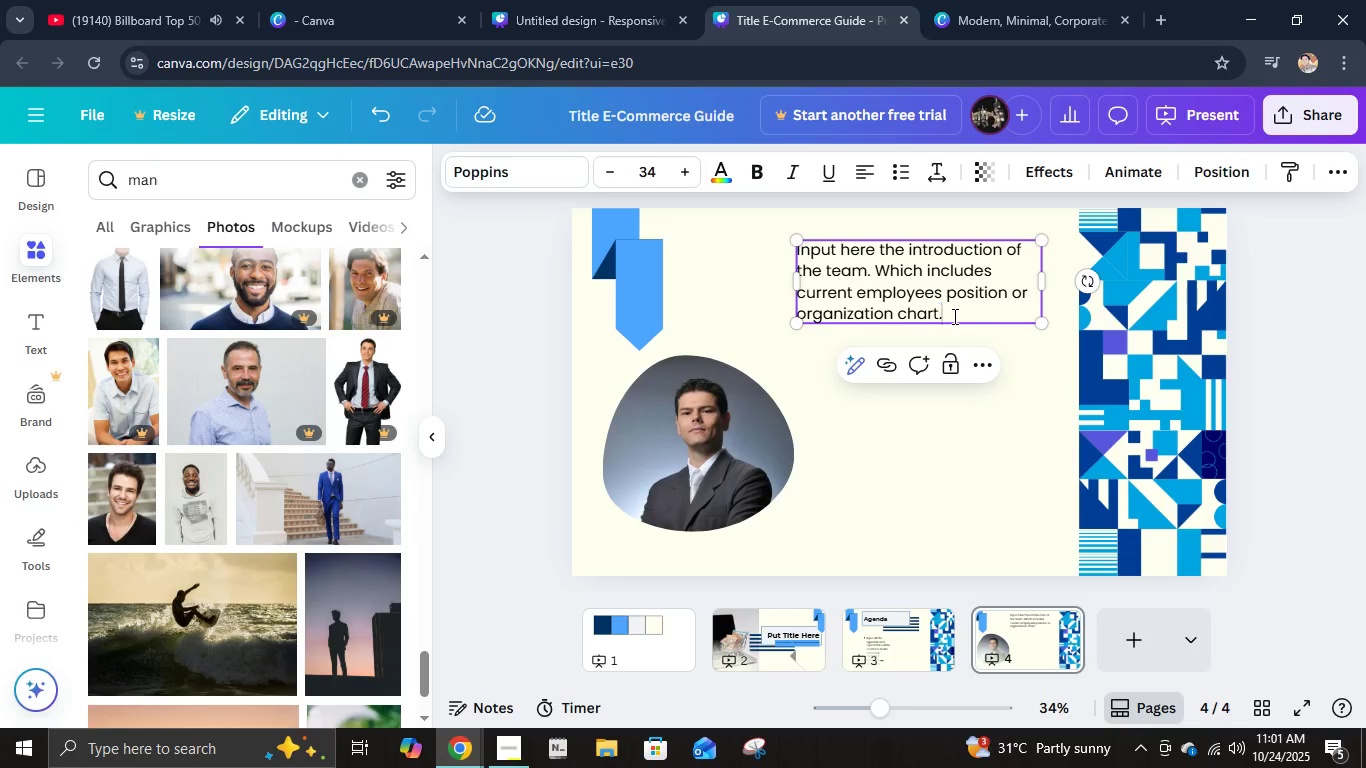 
left_click([953, 316])
 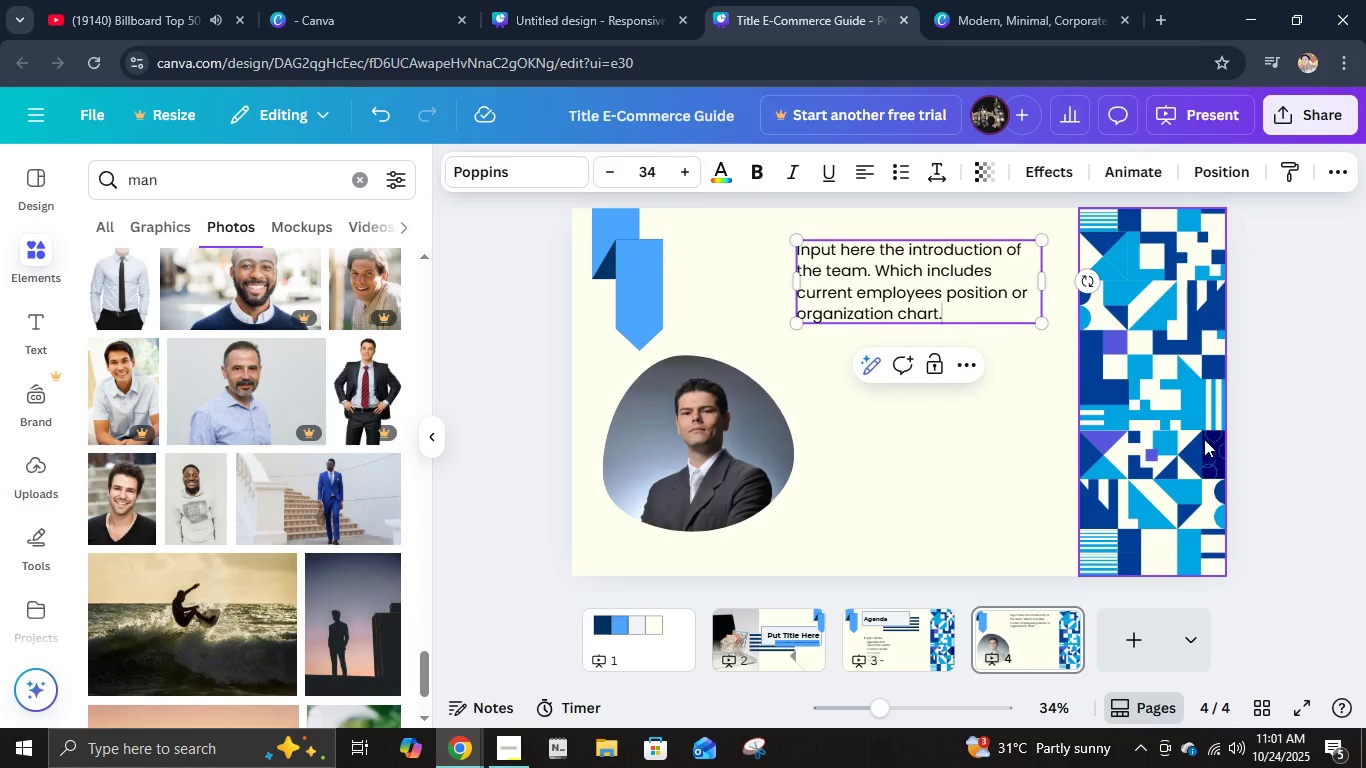 
left_click([1317, 388])
 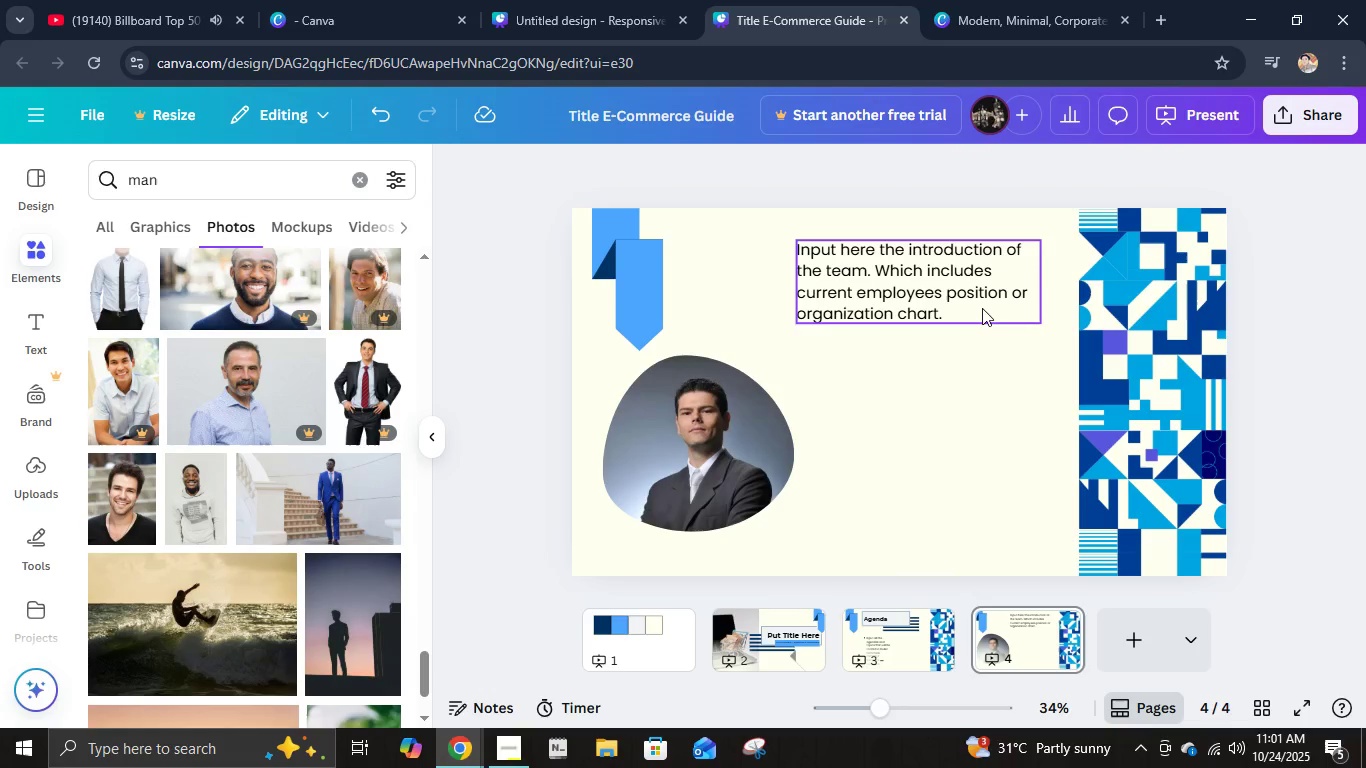 
left_click([977, 306])
 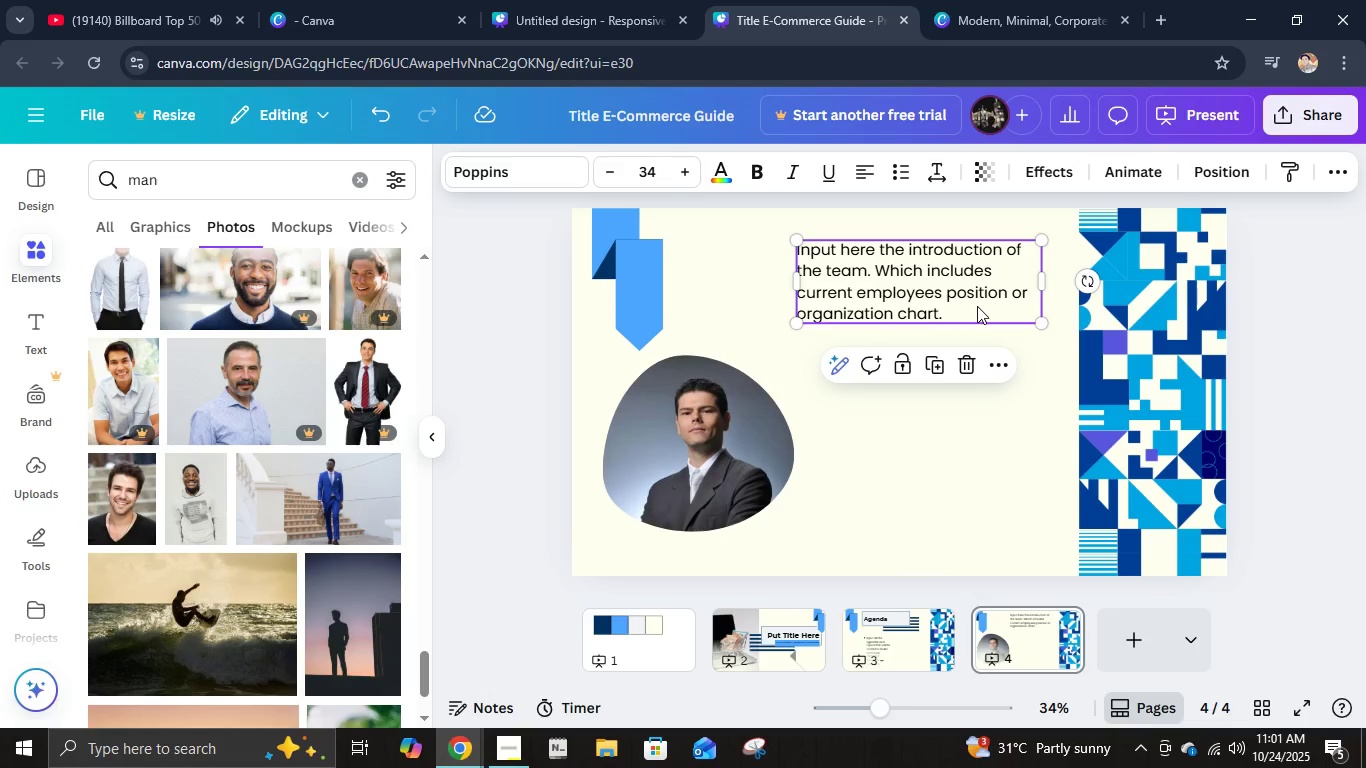 
key(Control+D)
 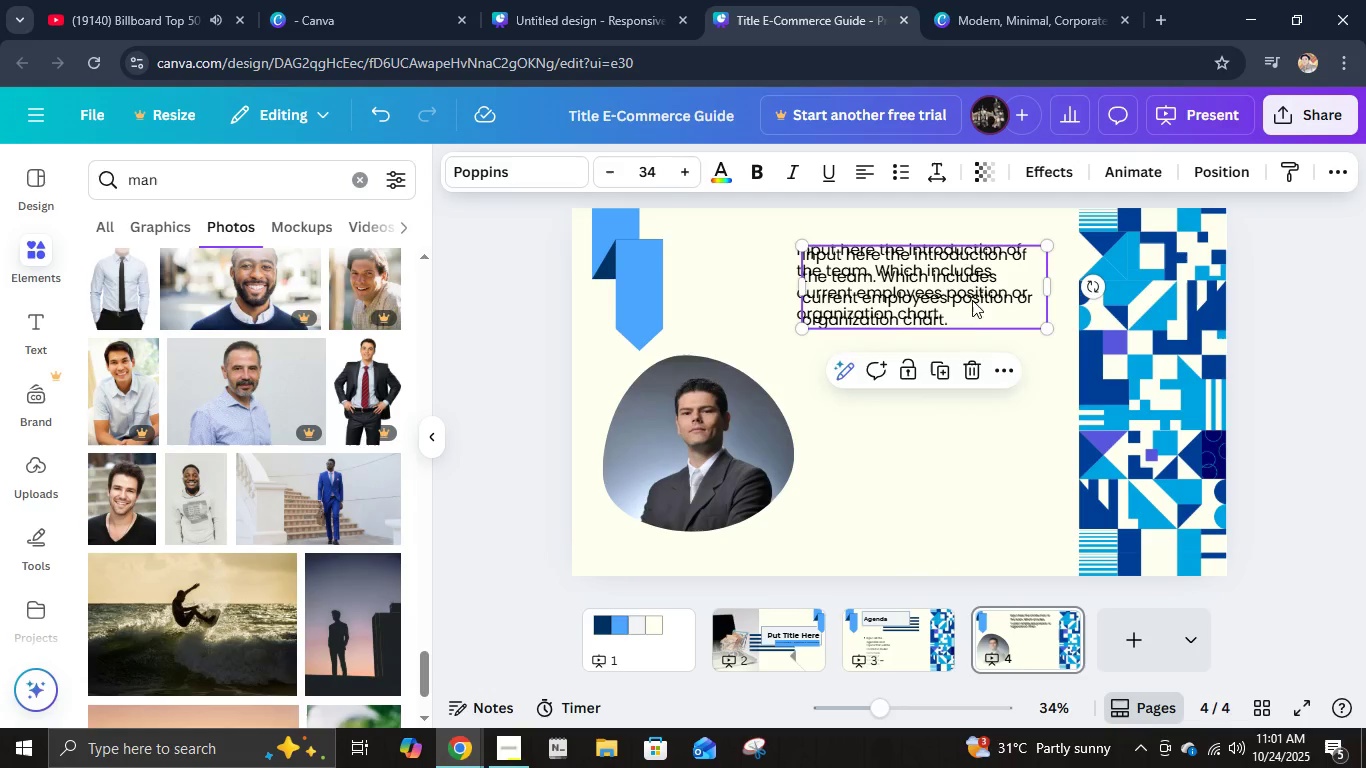 
left_click_drag(start_coordinate=[972, 300], to_coordinate=[860, 447])
 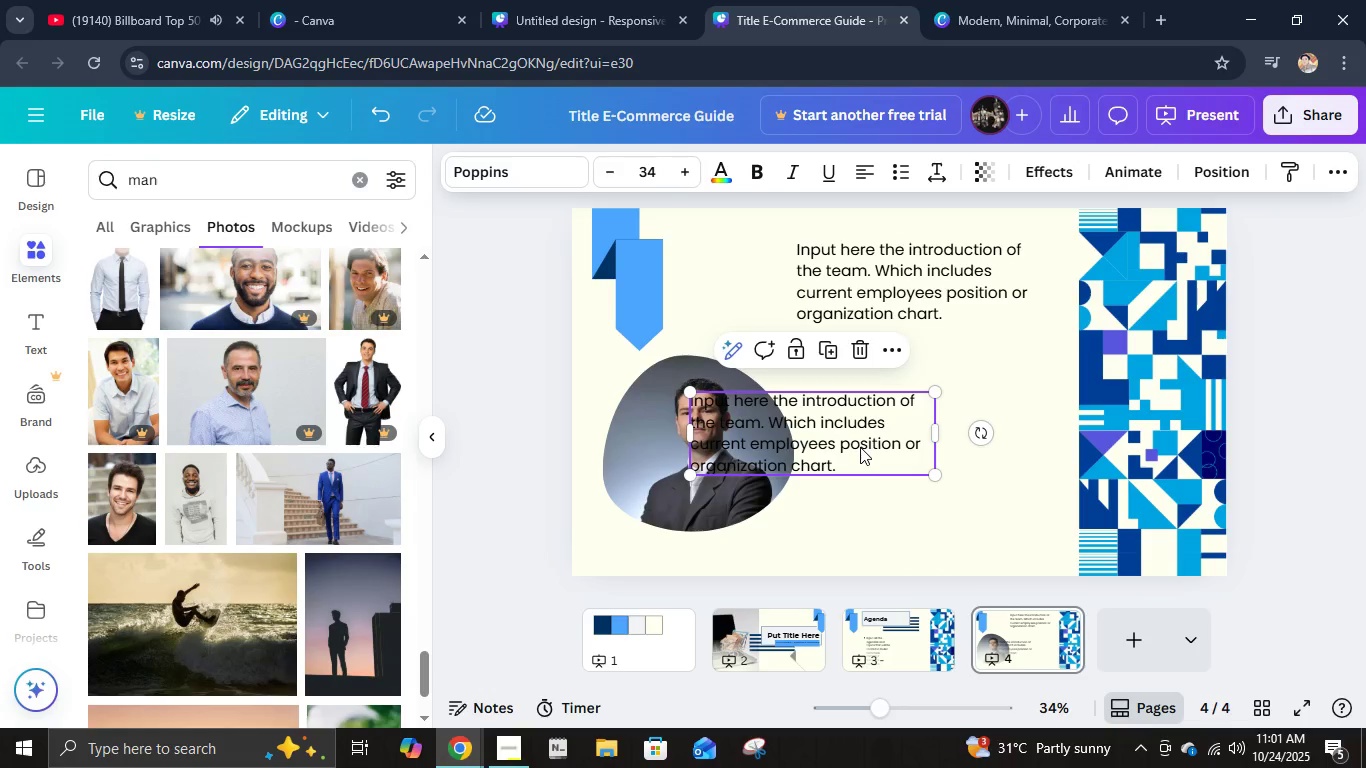 
left_click([860, 447])
 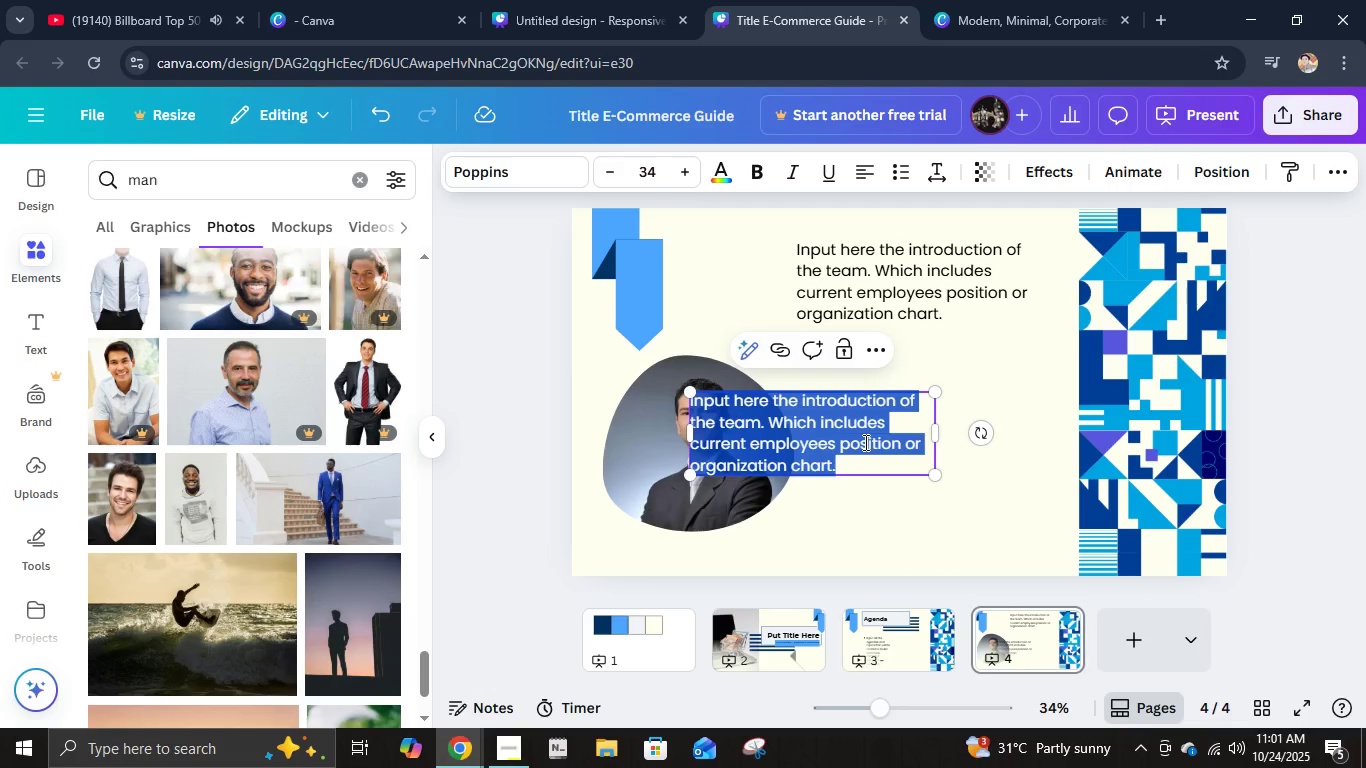 
type(CEO n)
key(Backspace)
type(Names)
key(Backspace)
 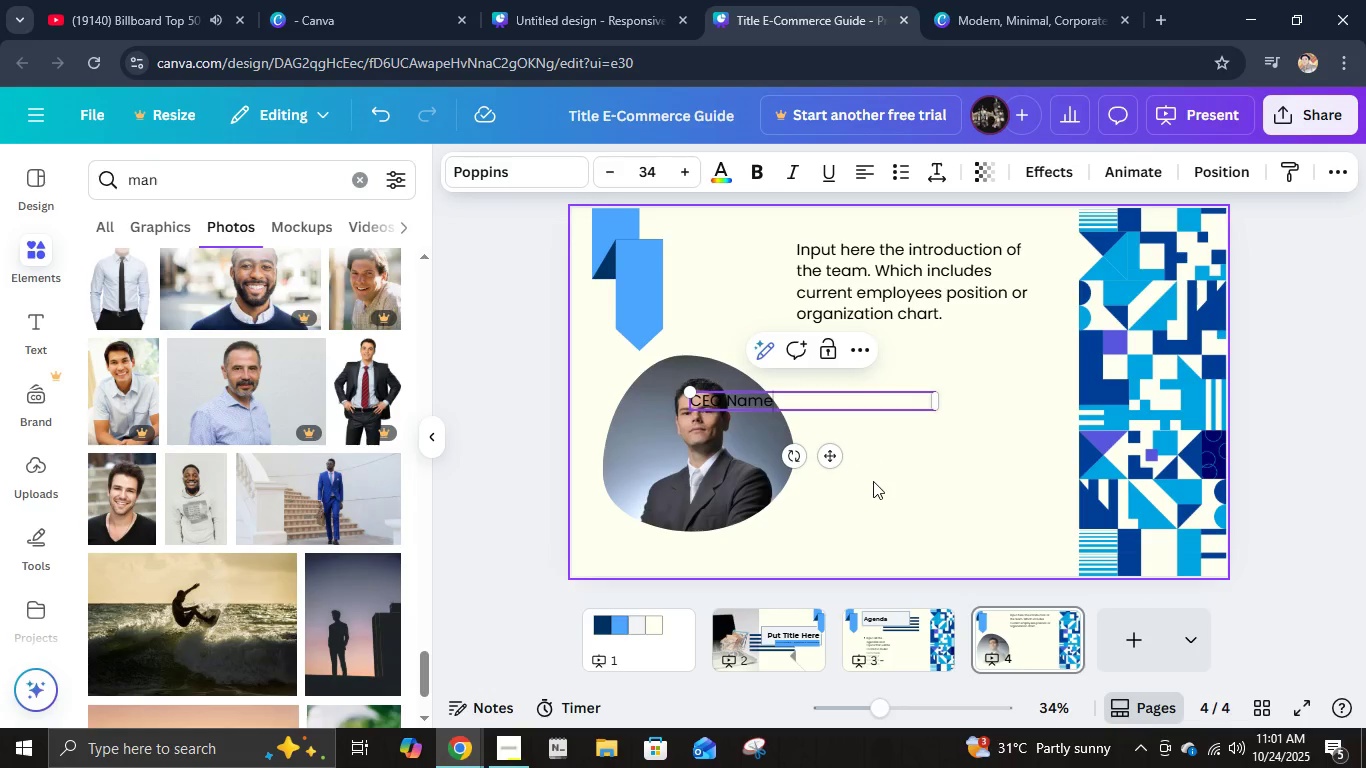 
left_click_drag(start_coordinate=[828, 455], to_coordinate=[749, 592])
 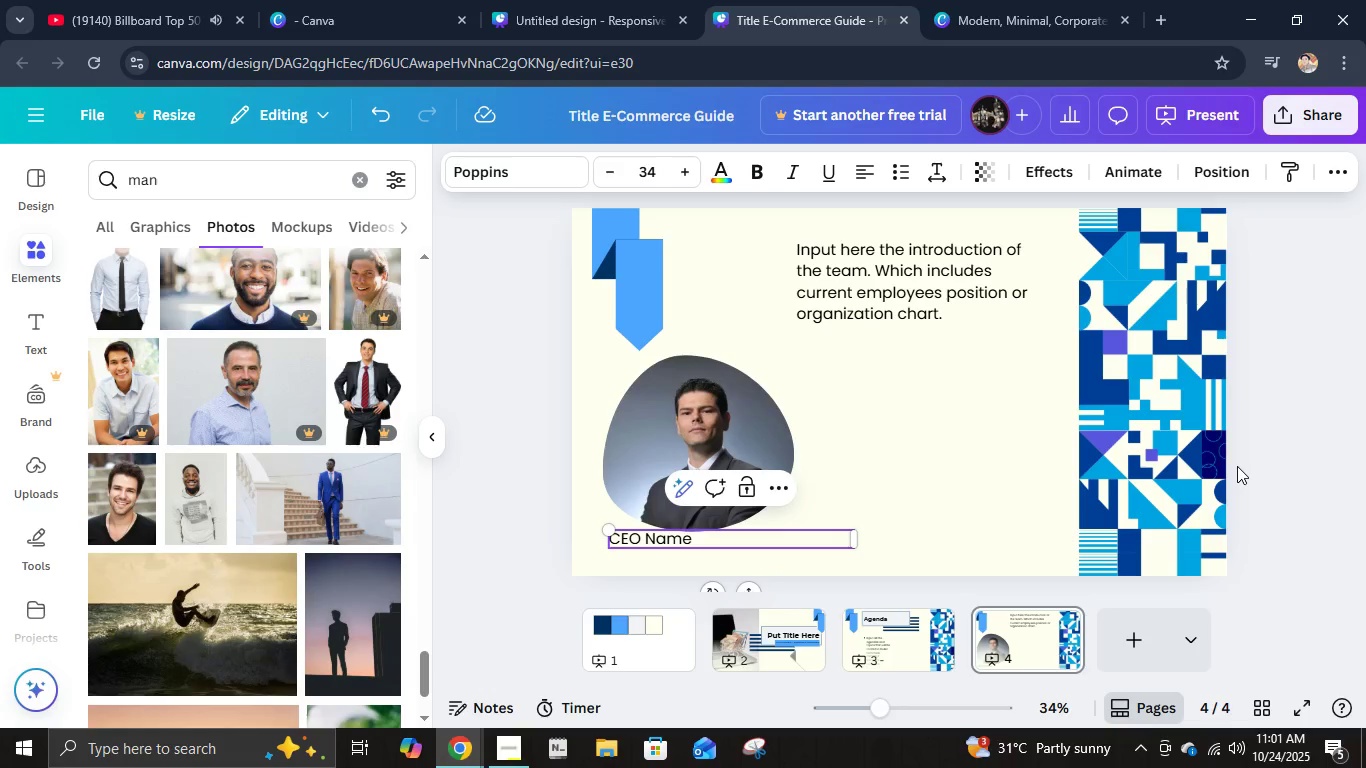 
left_click([1237, 466])
 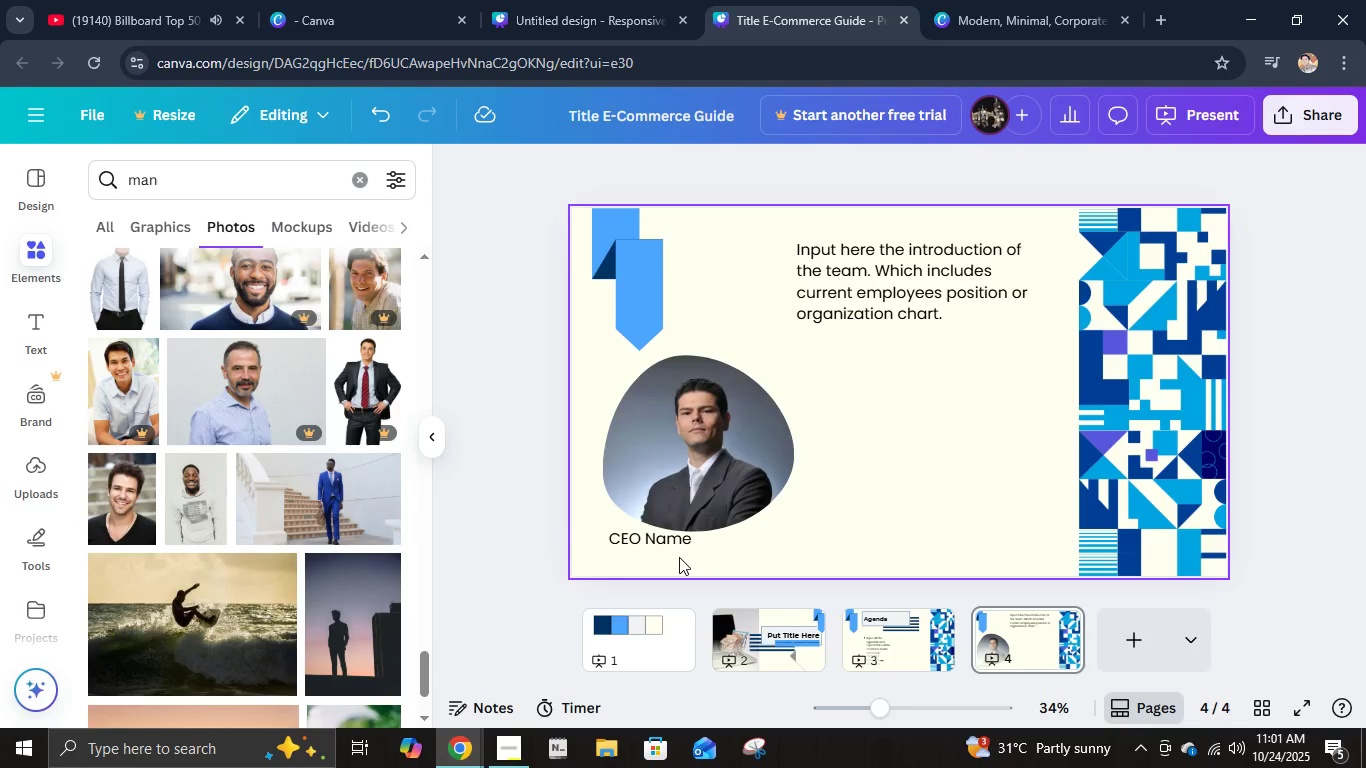 
left_click_drag(start_coordinate=[679, 546], to_coordinate=[684, 546])
 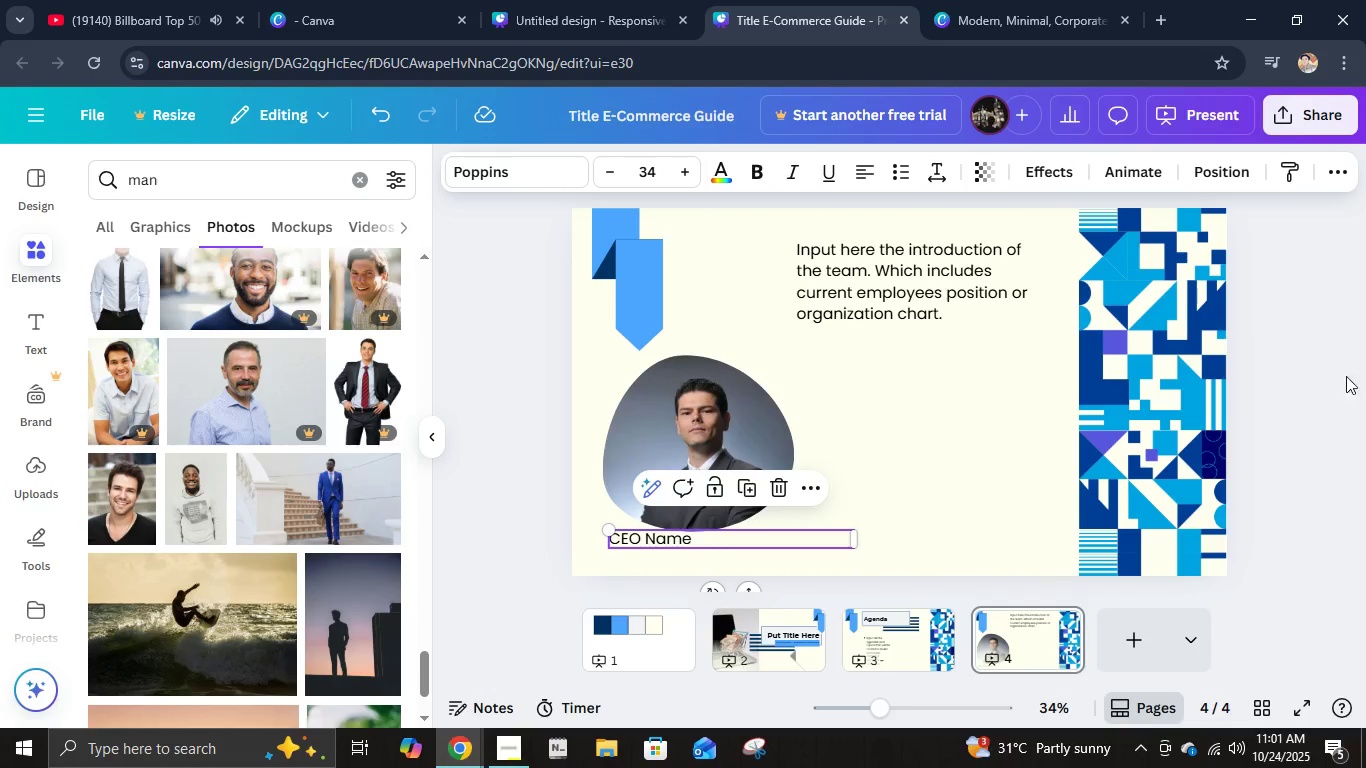 
left_click([1323, 381])
 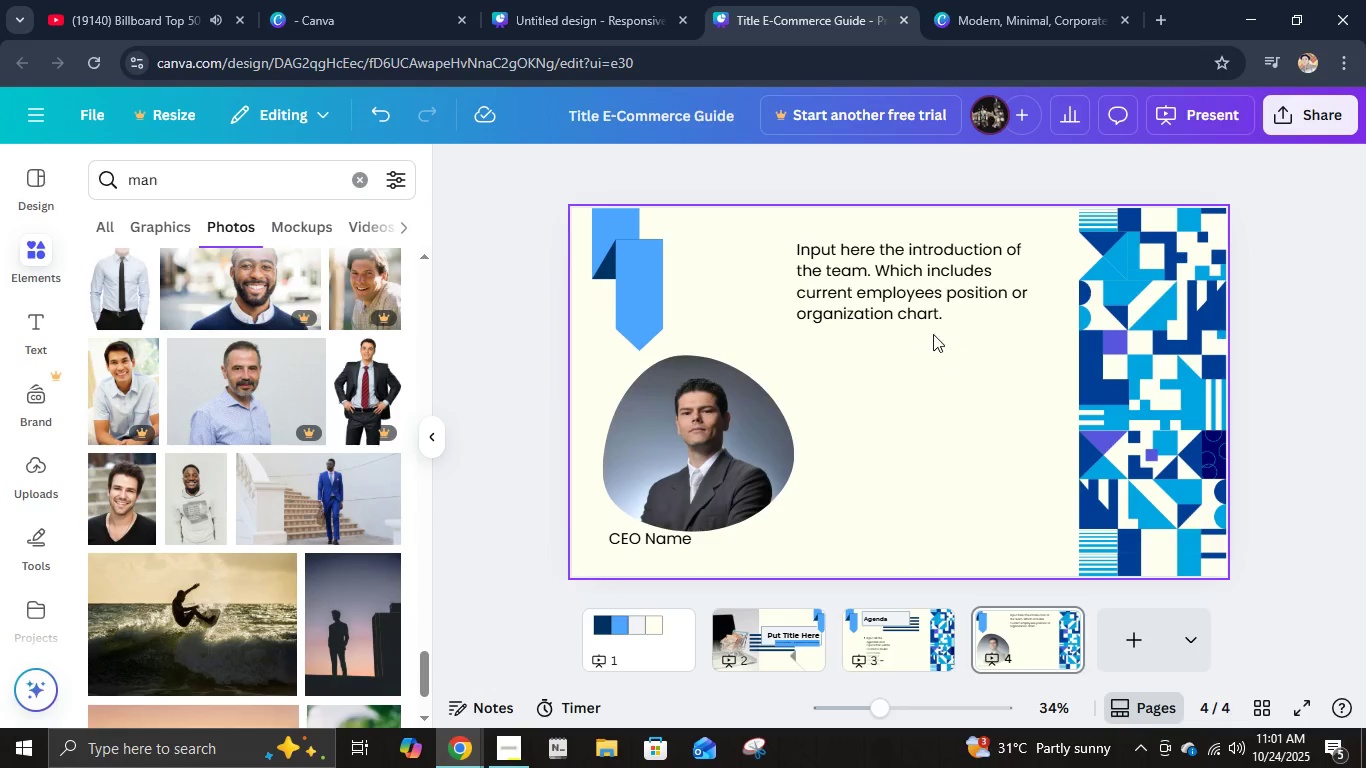 
left_click([894, 309])
 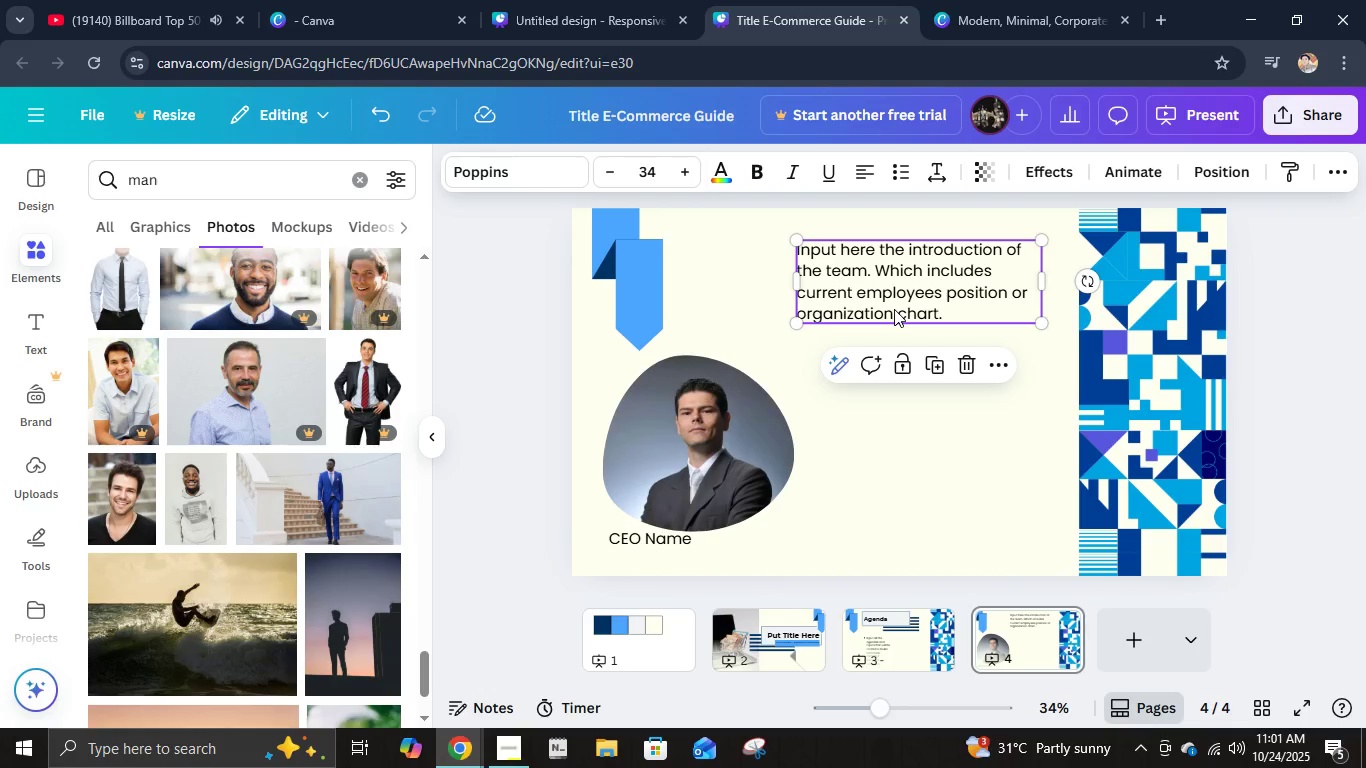 
key(Control+D)
 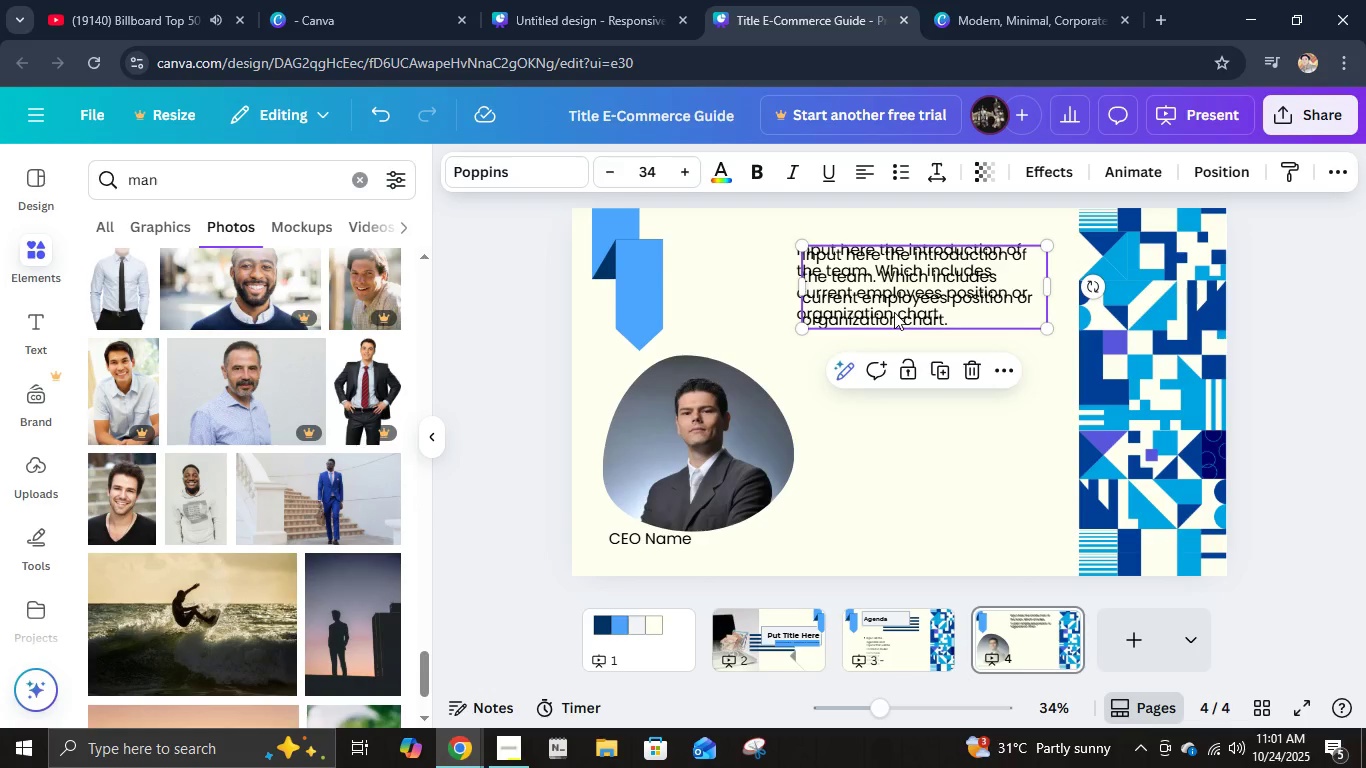 
left_click_drag(start_coordinate=[896, 320], to_coordinate=[899, 331])
 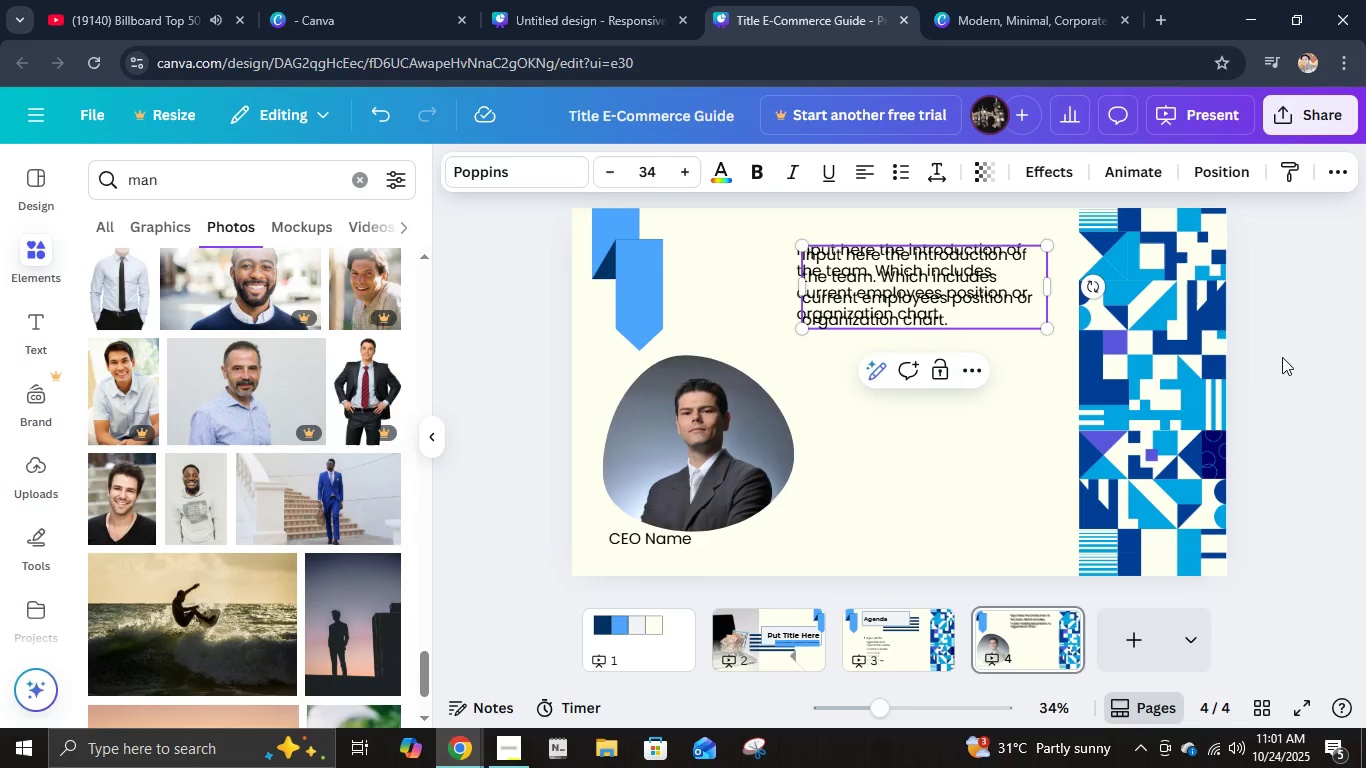 
left_click([1282, 355])
 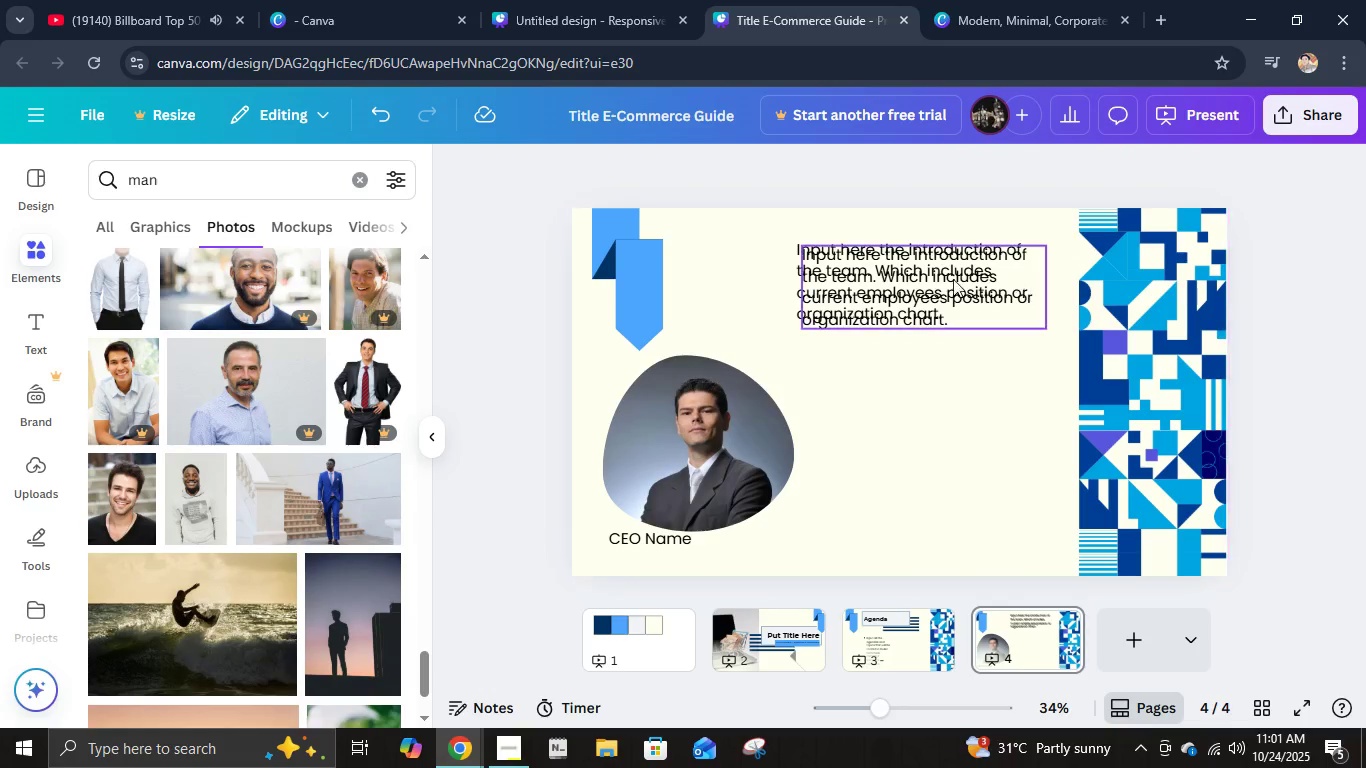 
left_click_drag(start_coordinate=[948, 280], to_coordinate=[942, 386])
 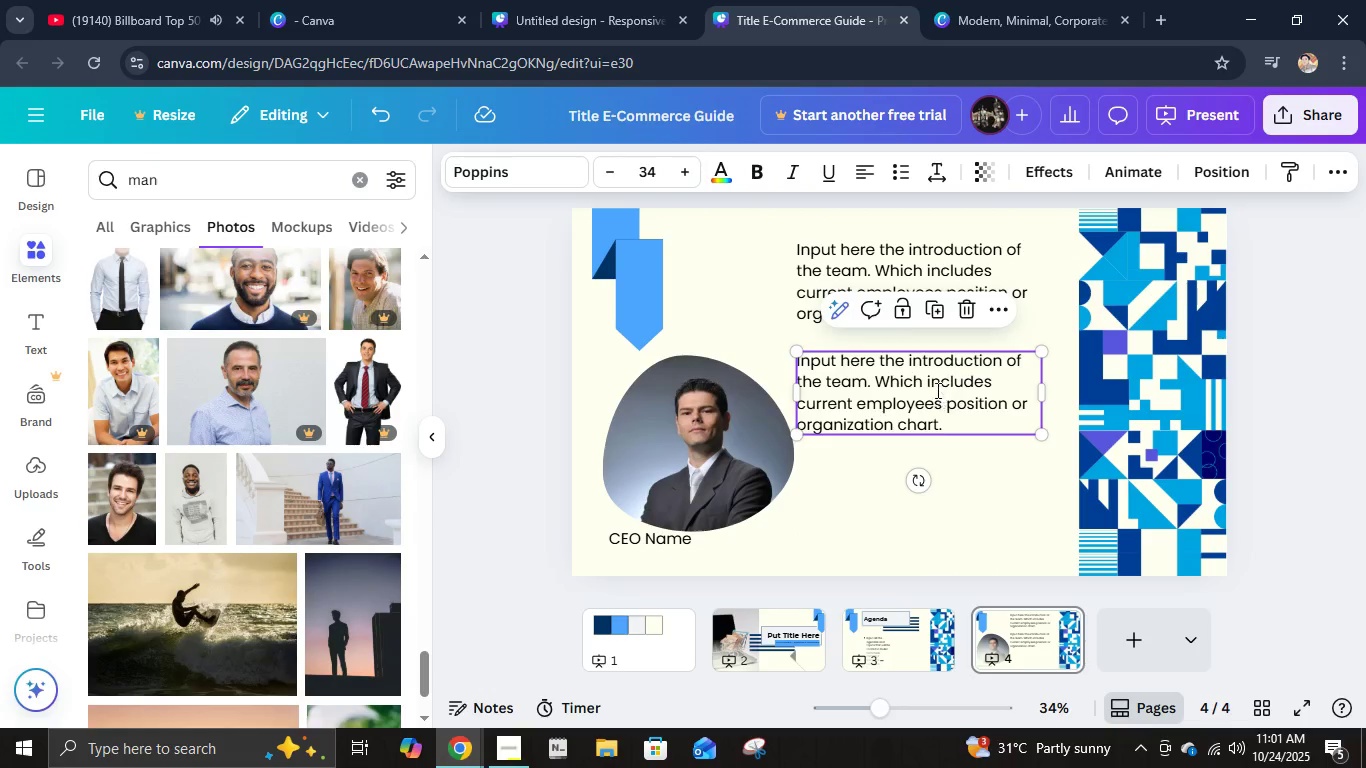 
left_click([936, 390])
 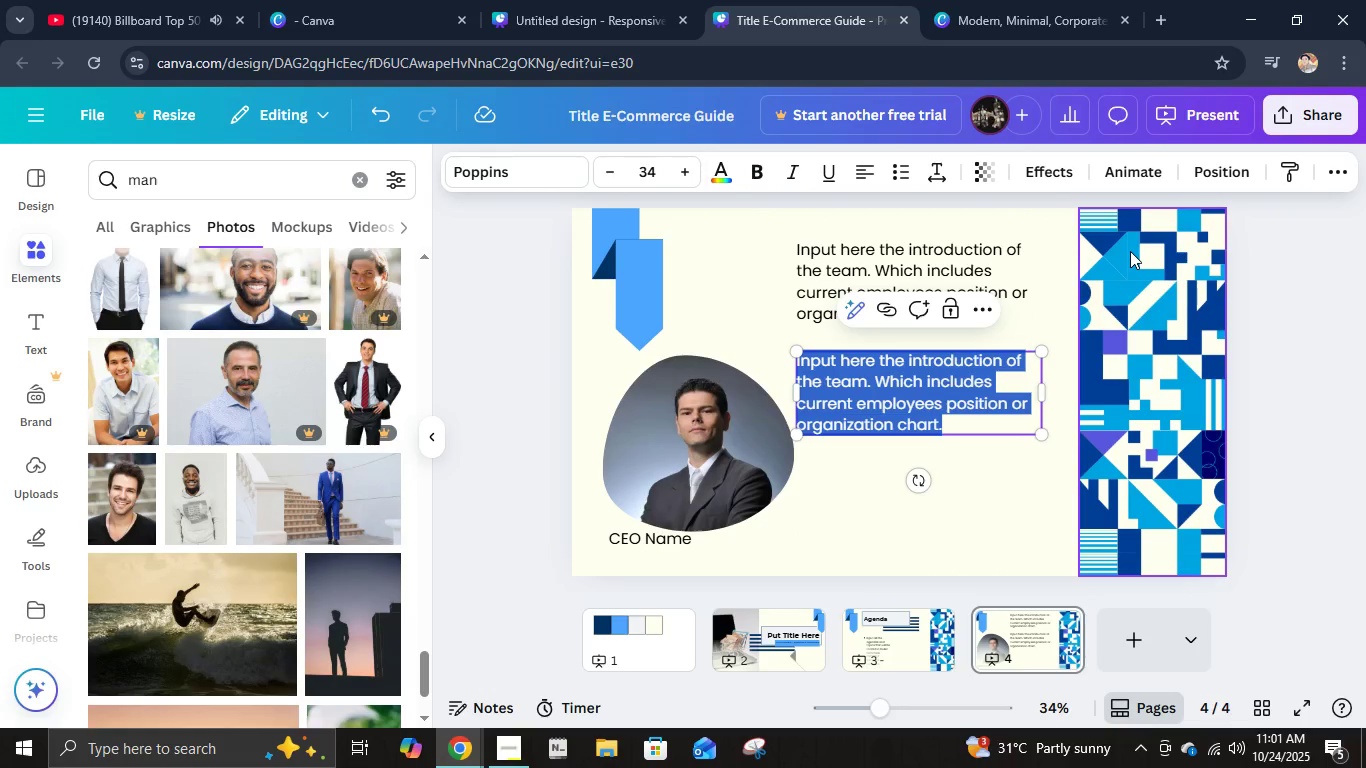 
type(Include a simple greeting and u)
key(Backspace)
type(quote p)
key(Backspace)
type(by )
key(Backspace)
type( the Ceo to)
key(Backspace)
key(Backspace)
key(Backspace)
key(Backspace)
key(Backspace)
type(EI)
key(Backspace)
type(O to wel )
key(Backspace)
type(cio)
key(Backspace)
key(Backspace)
type(ome officx)
key(Backspace)
type(cia)
key(Backspace)
key(Backspace)
key(Backspace)
type(ially the nw Product Managers ber)
key(Backspace)
type(fore the start of the )
 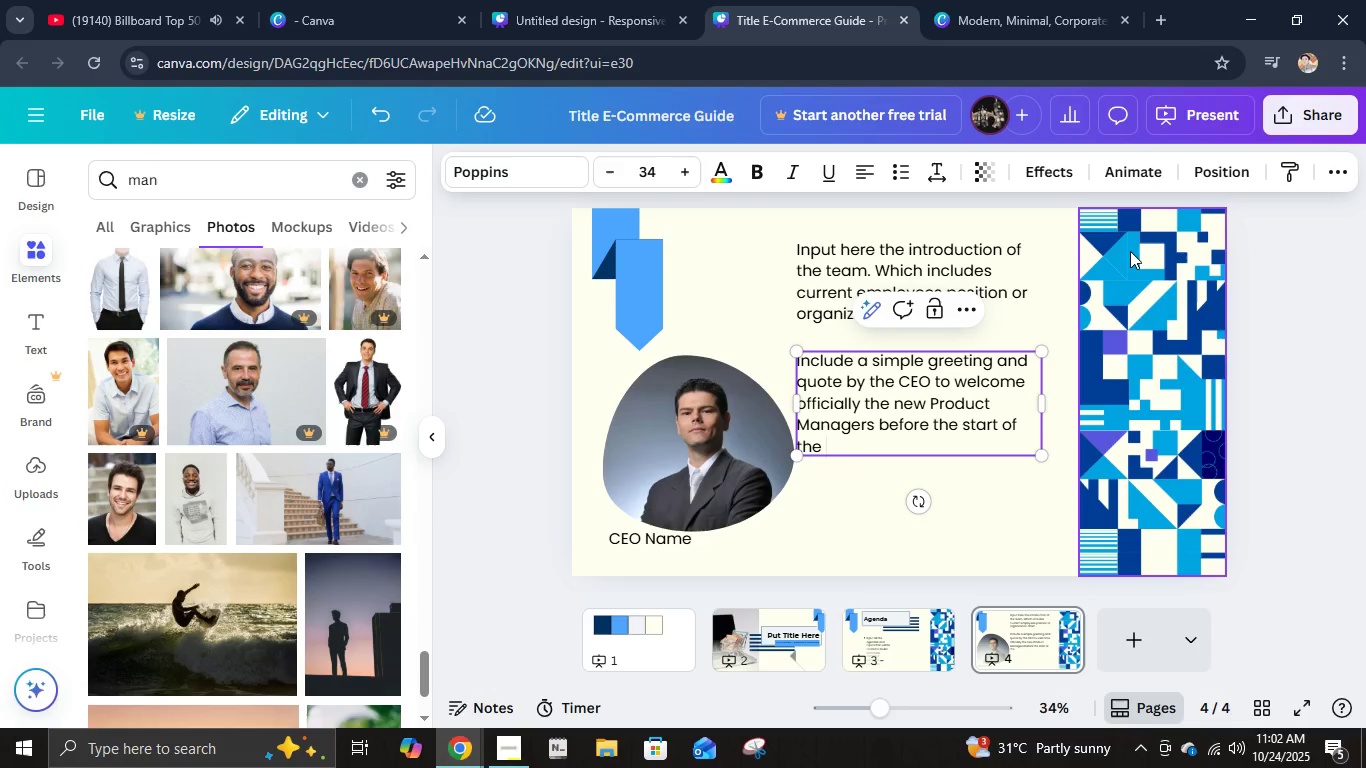 
wait(9.28)
 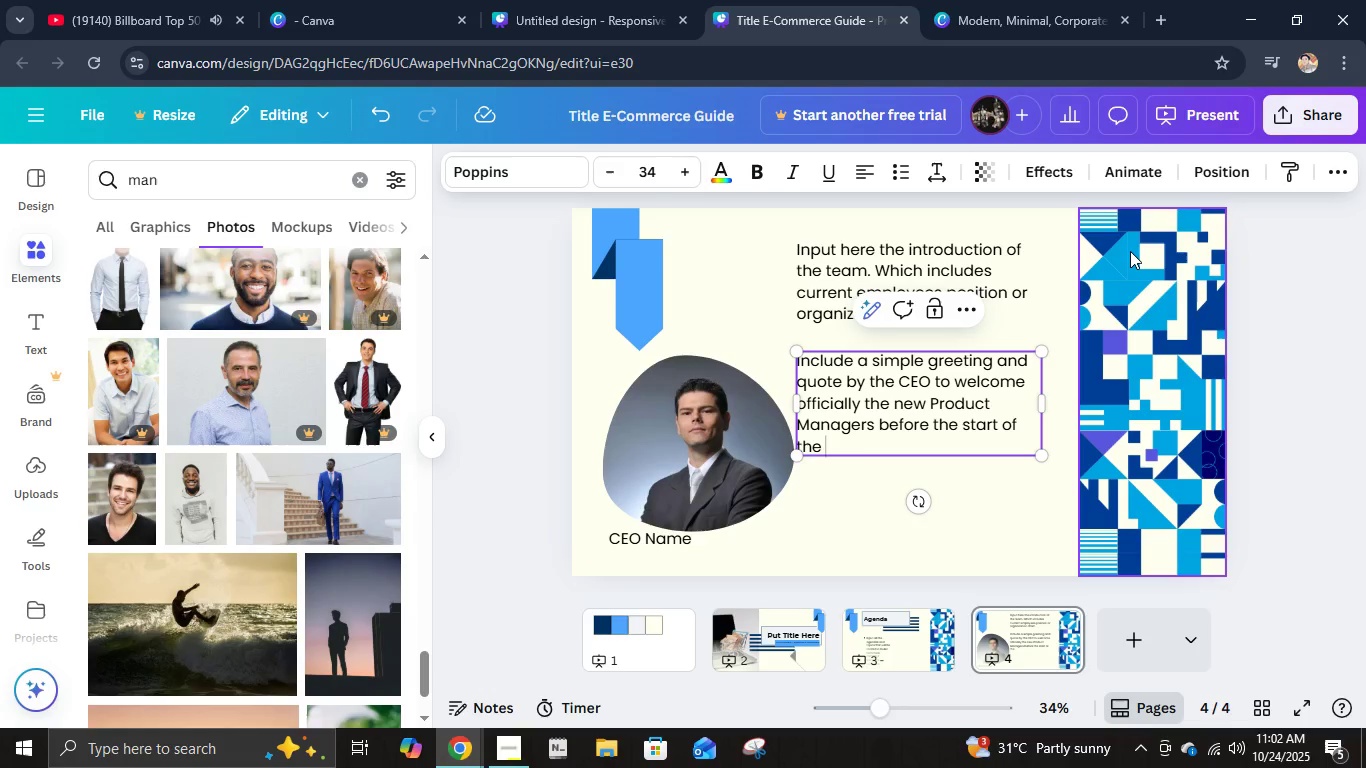 
type(training.)
 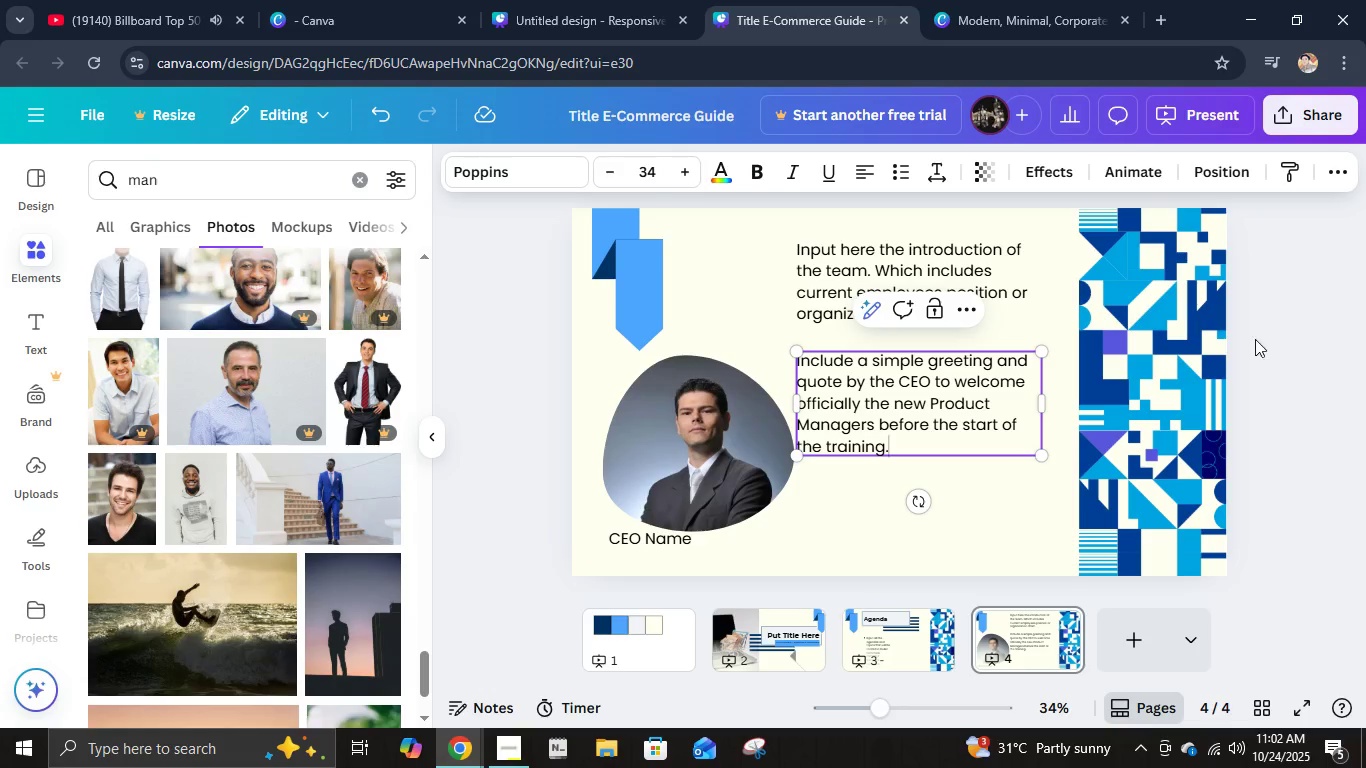 
left_click([1269, 381])
 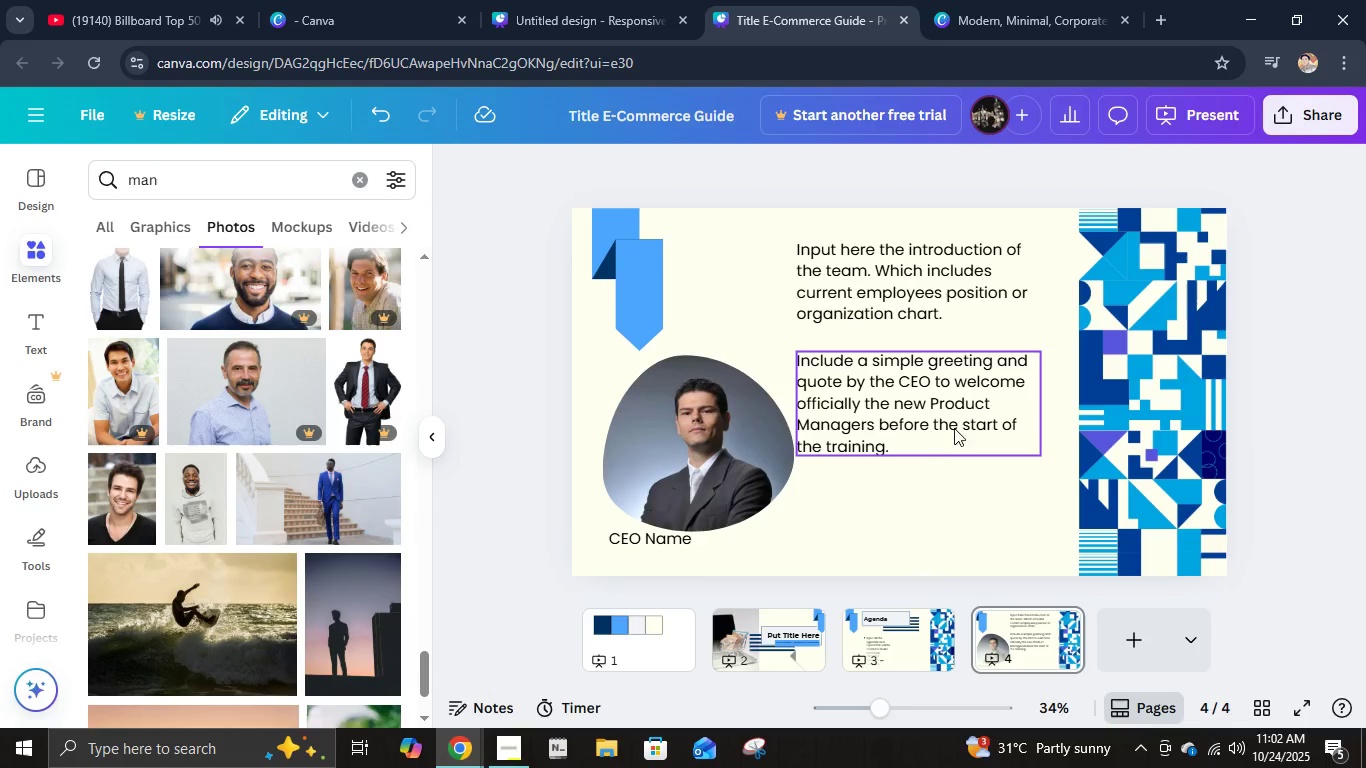 
left_click_drag(start_coordinate=[934, 427], to_coordinate=[934, 463])
 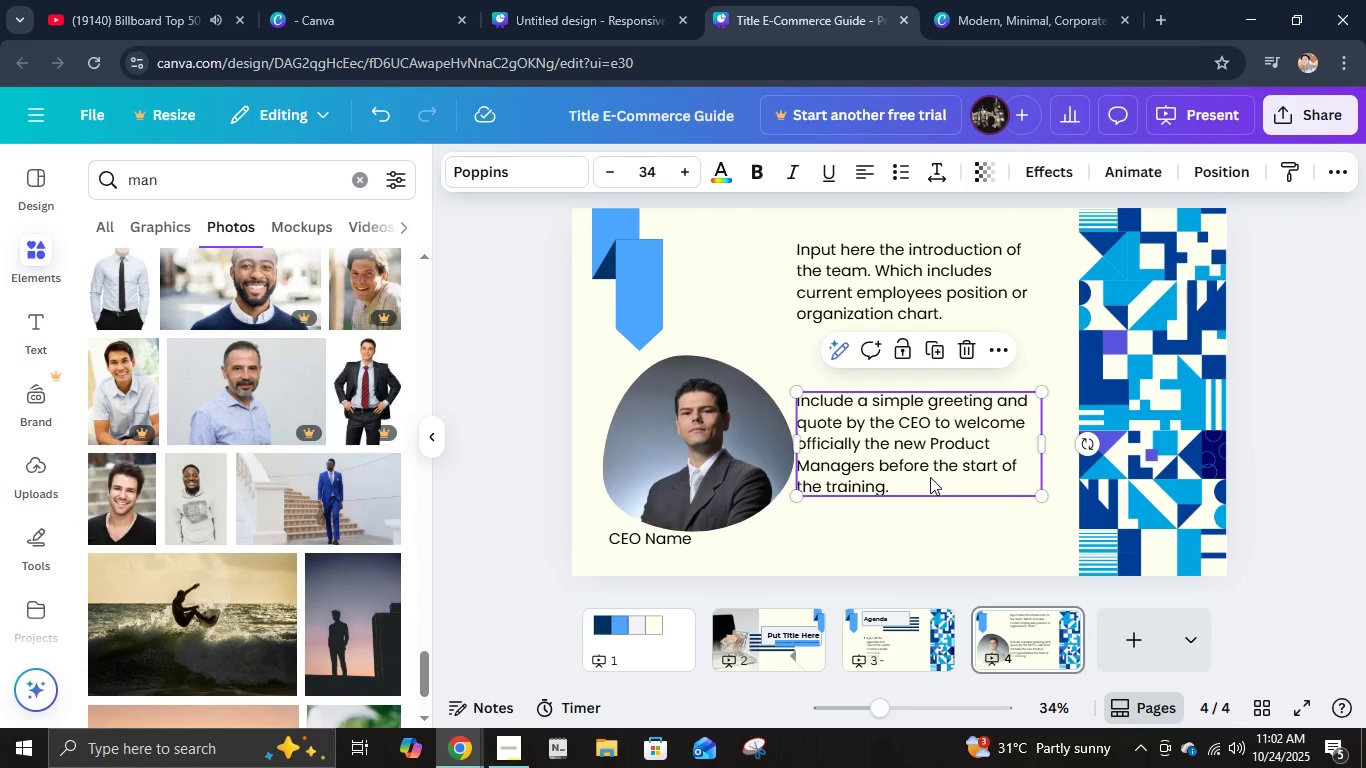 
left_click_drag(start_coordinate=[930, 477], to_coordinate=[926, 443])
 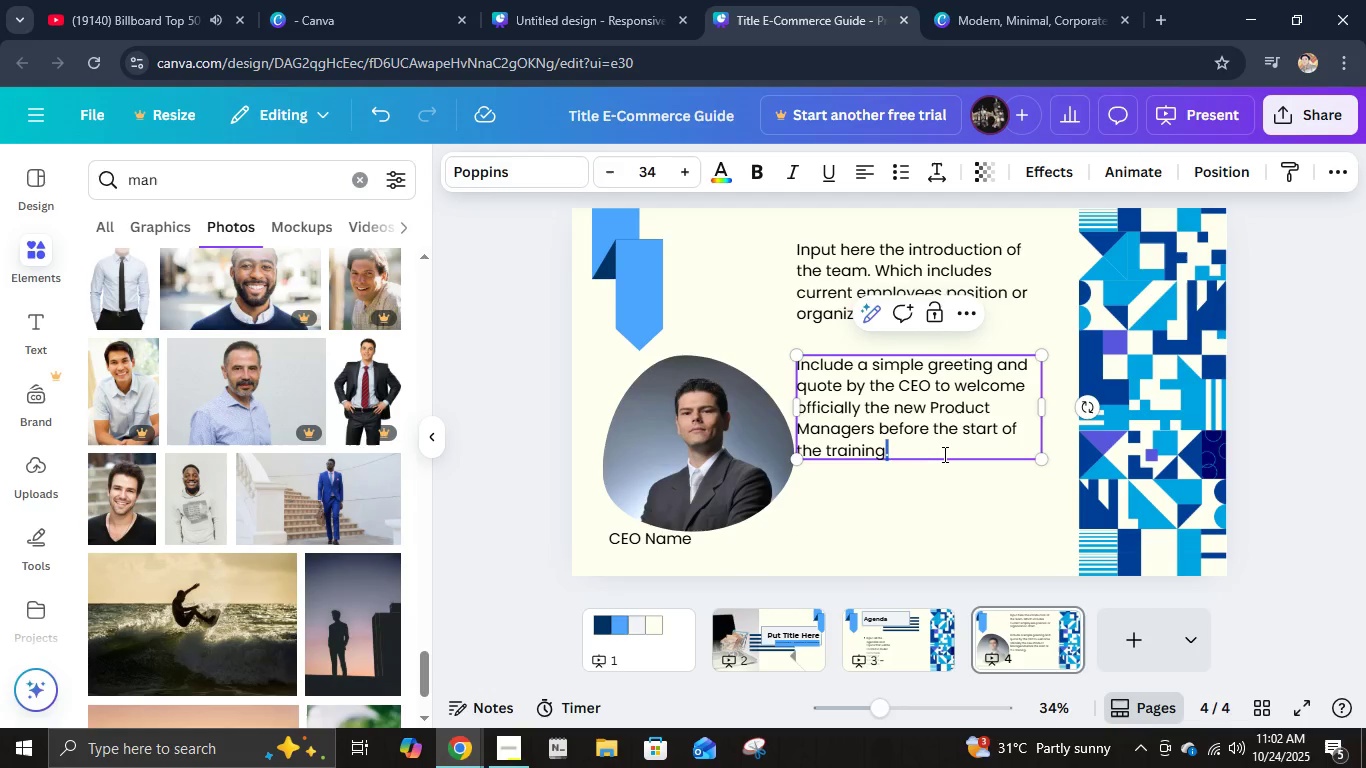 
double_click([943, 454])
 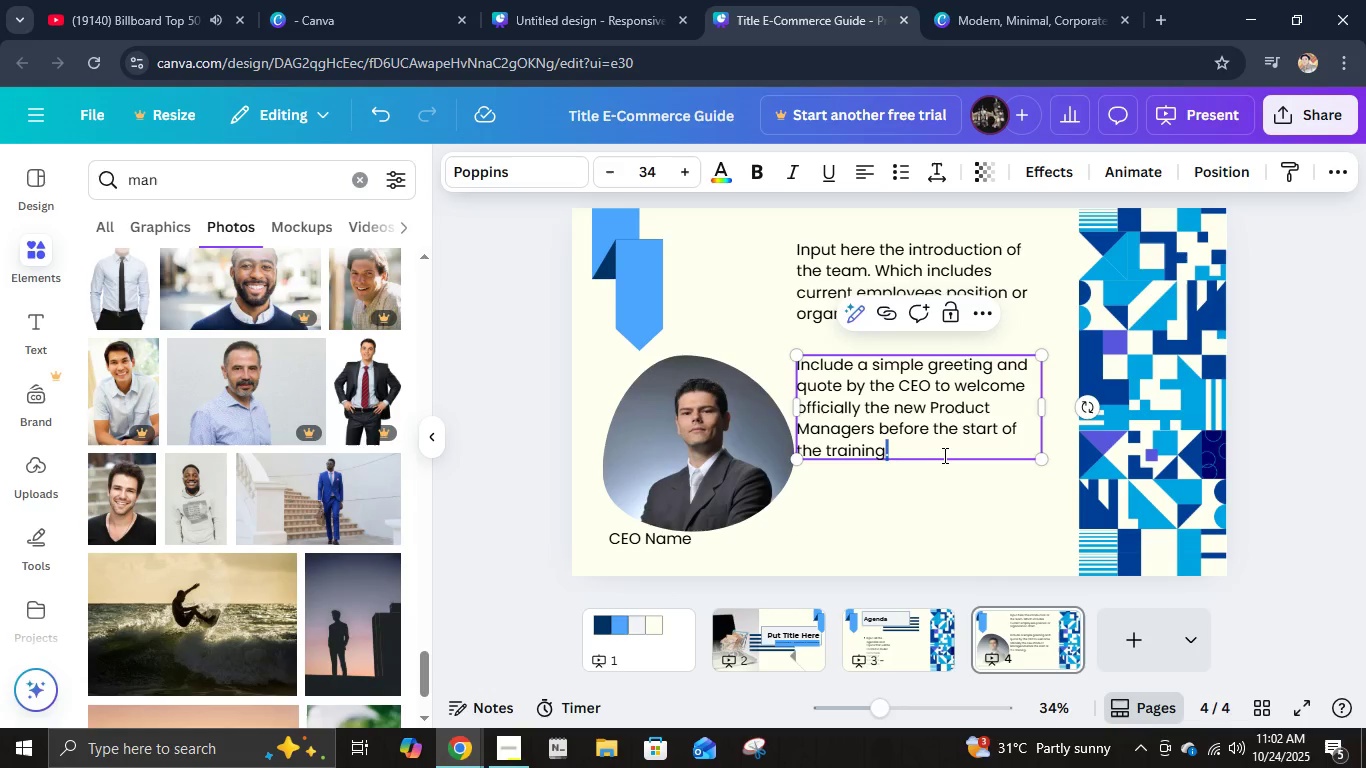 
key(ArrowRight)
 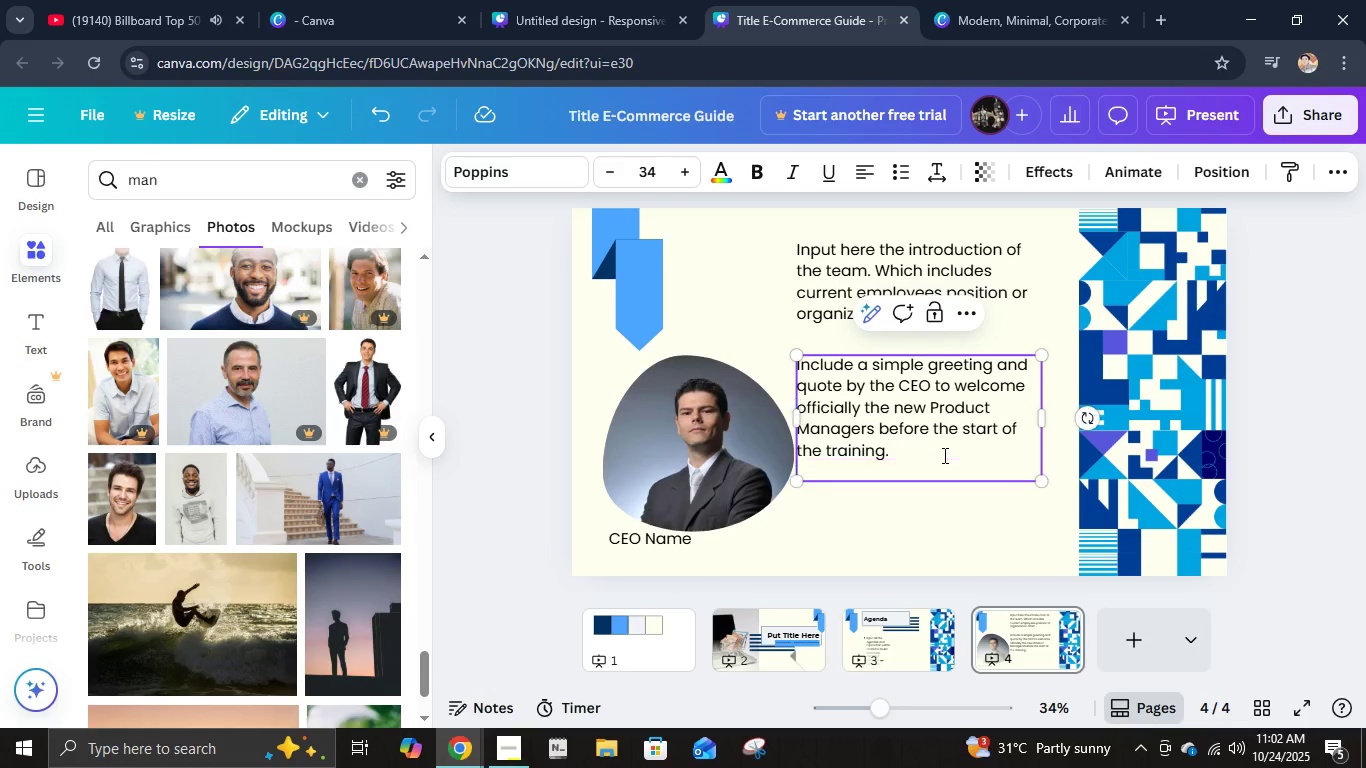 
key(Enter)
 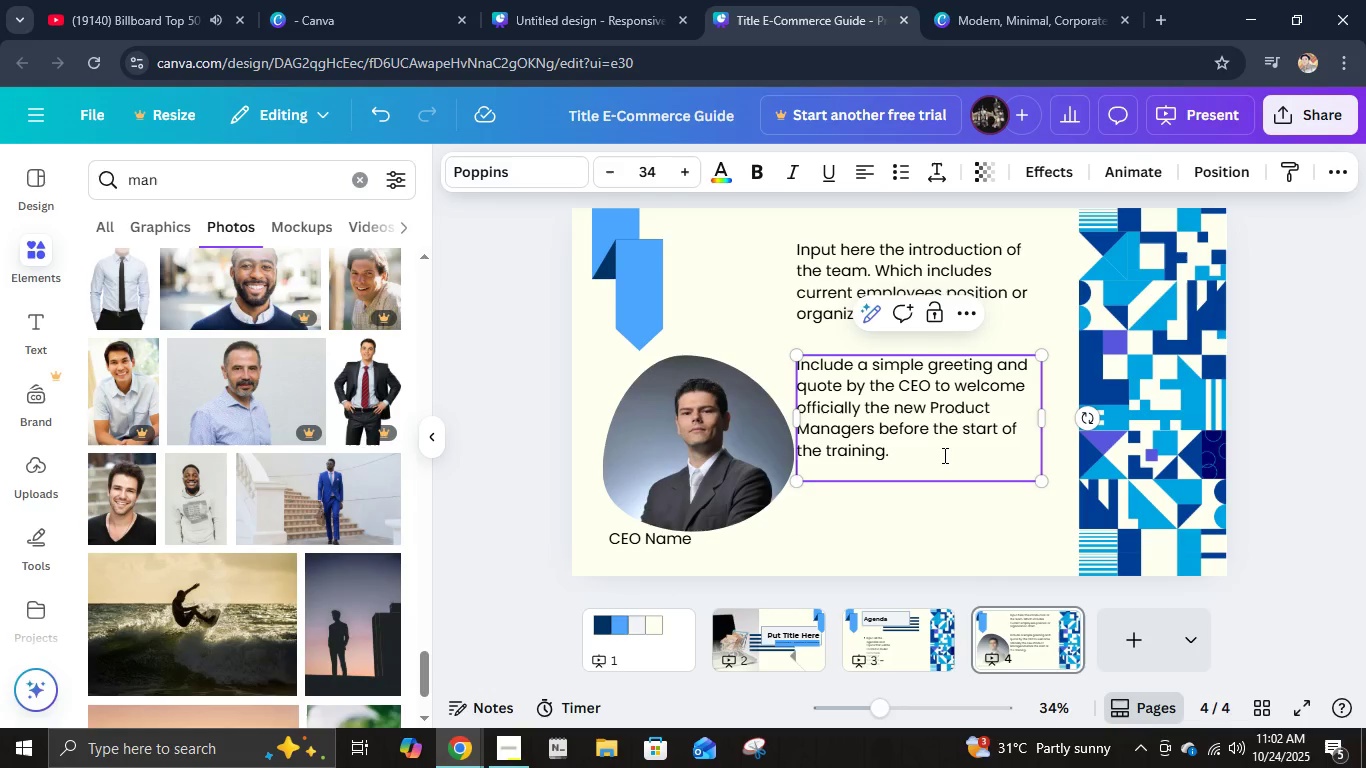 
type(Put the )
 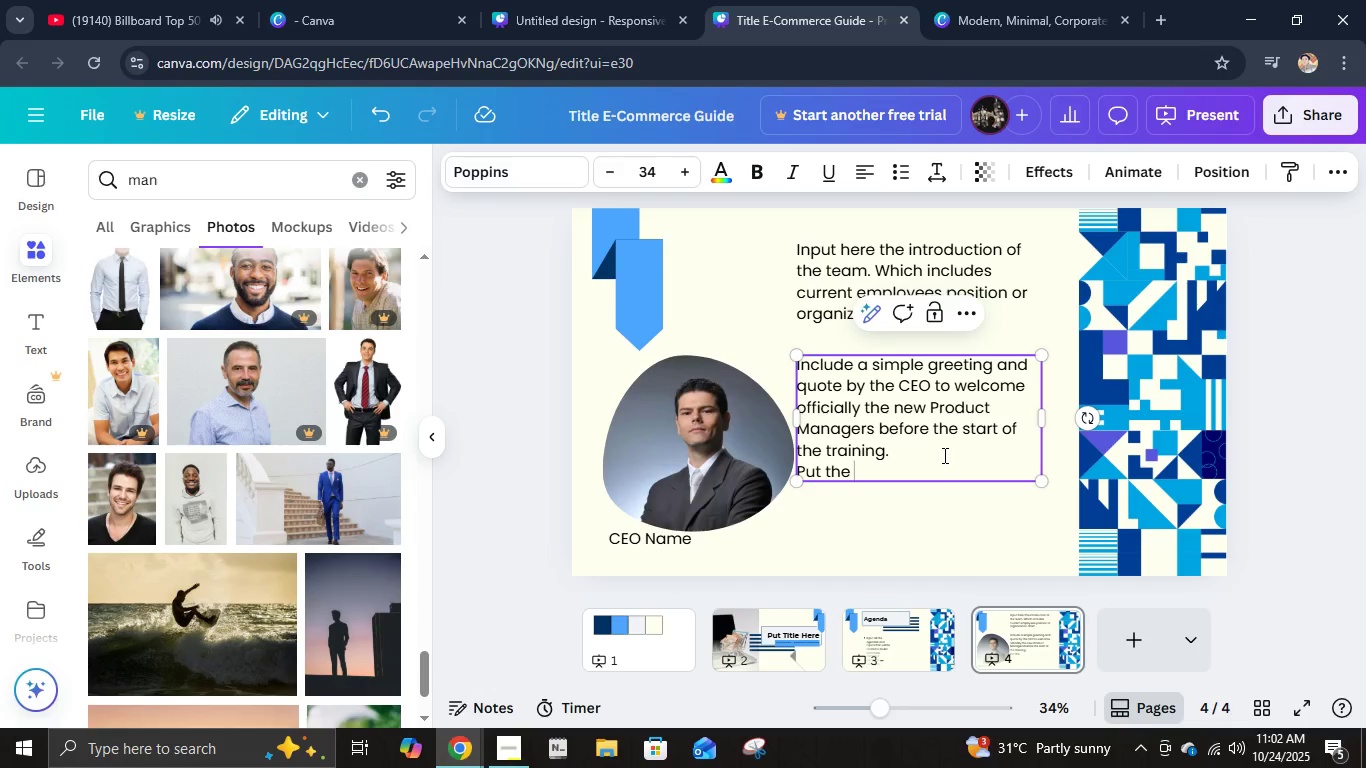 
type(quote in "")
 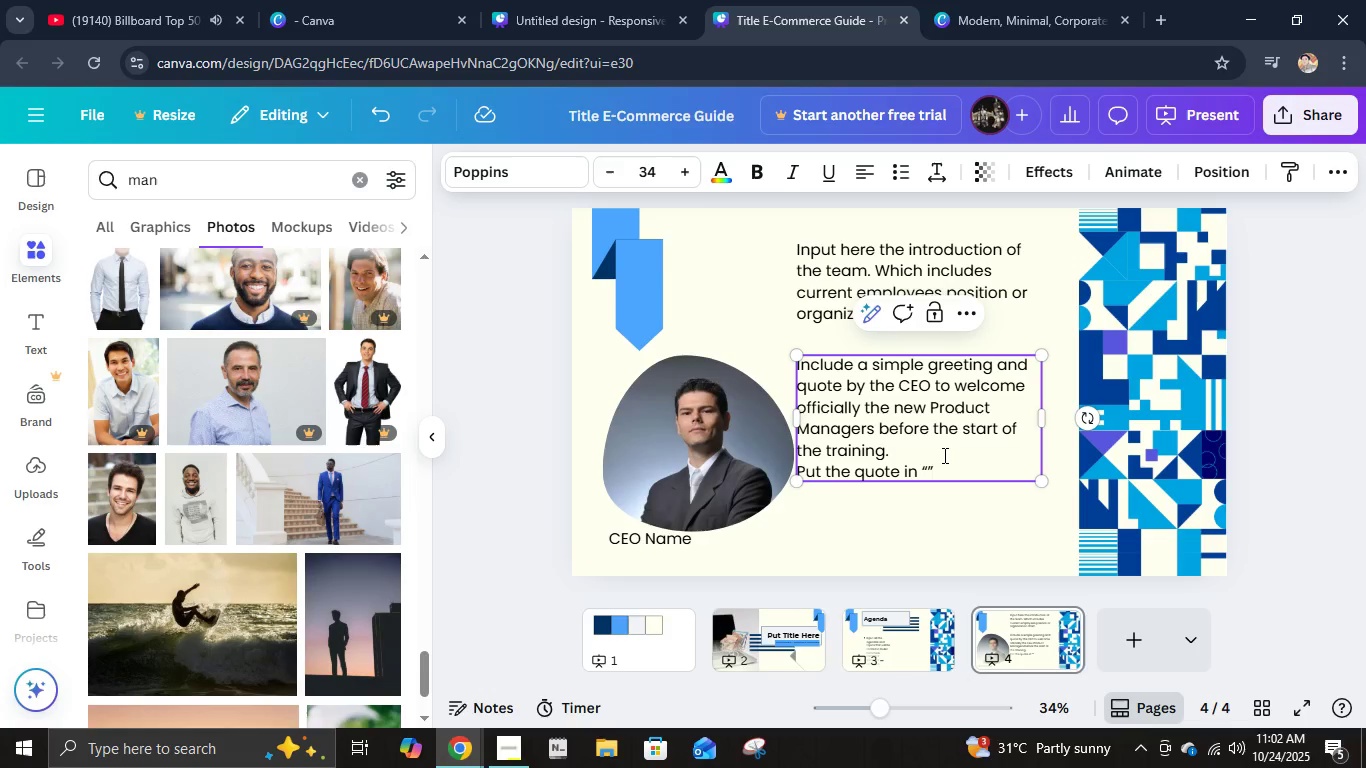 
key(ArrowLeft)
 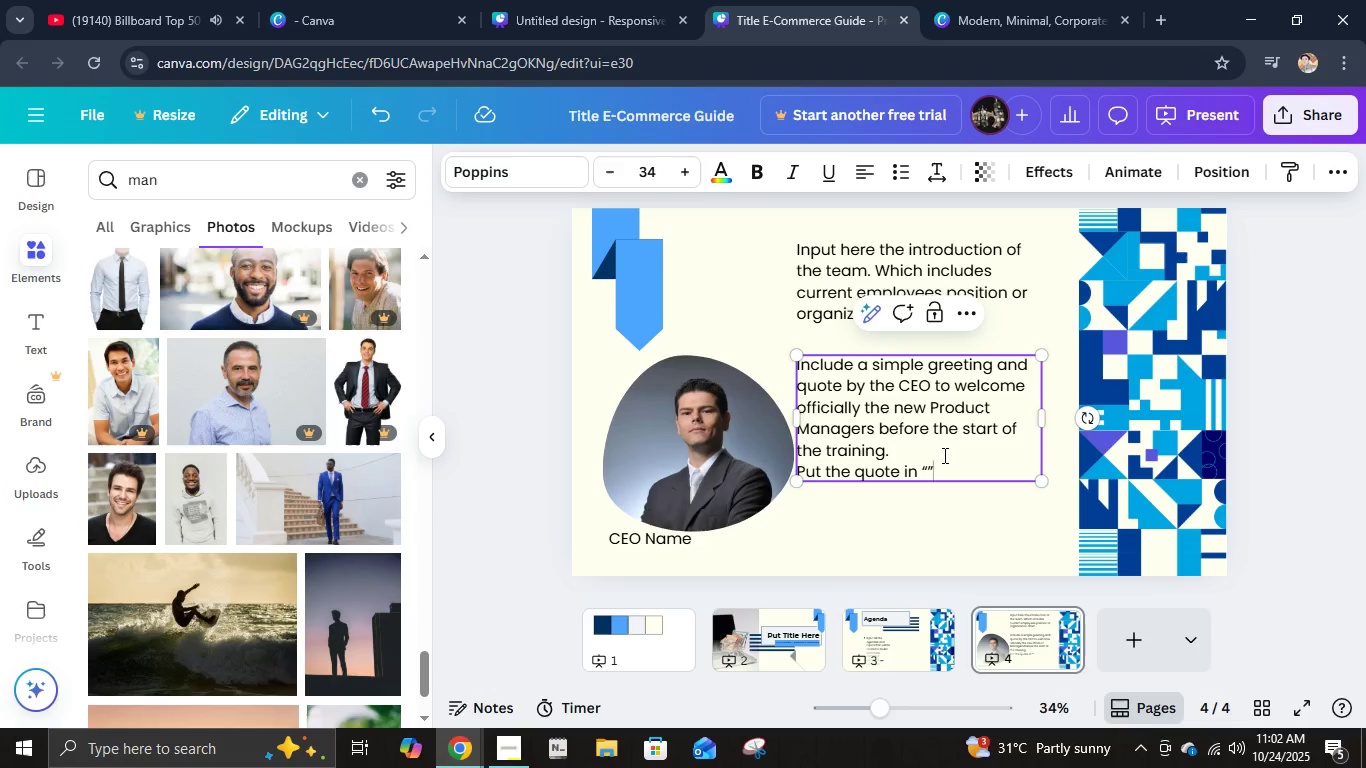 
key(ArrowRight)
 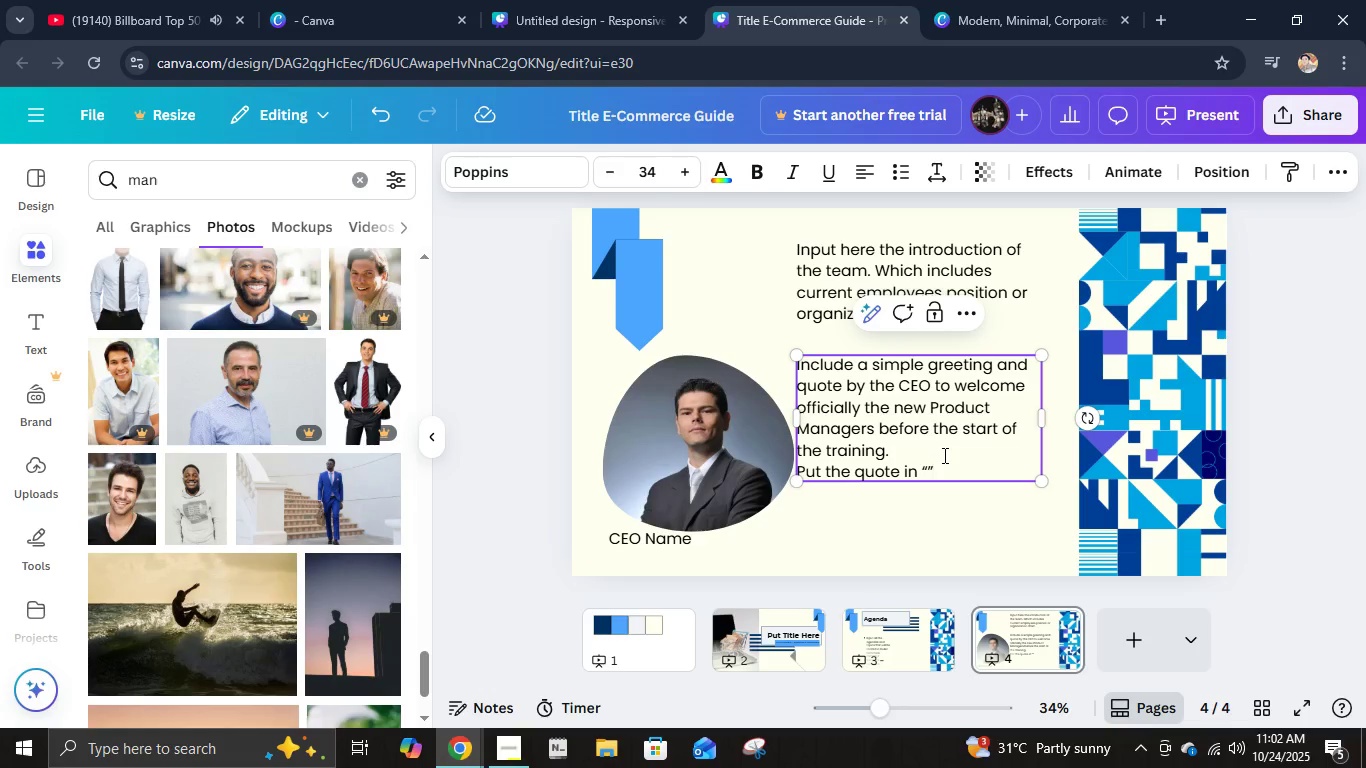 
key(ArrowRight)
 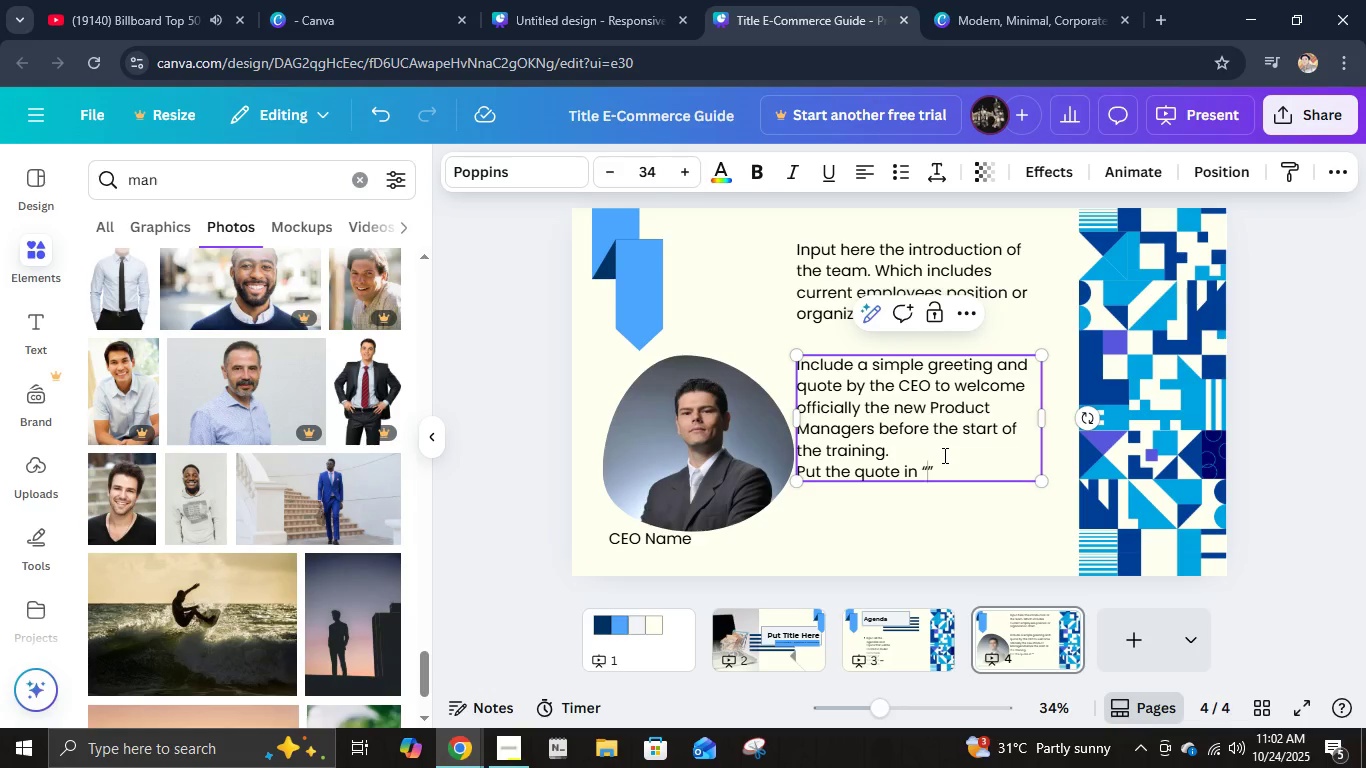 
key(ArrowLeft)
 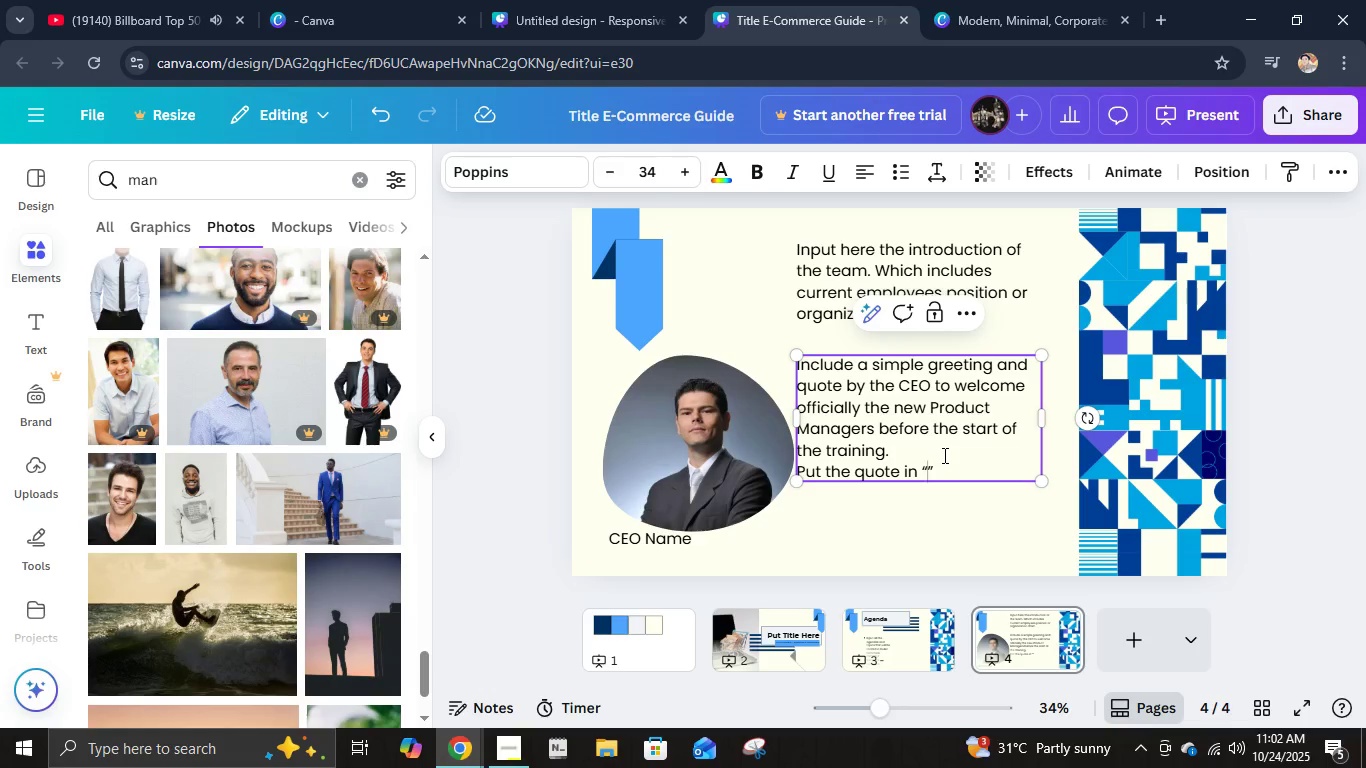 
key(Space)
 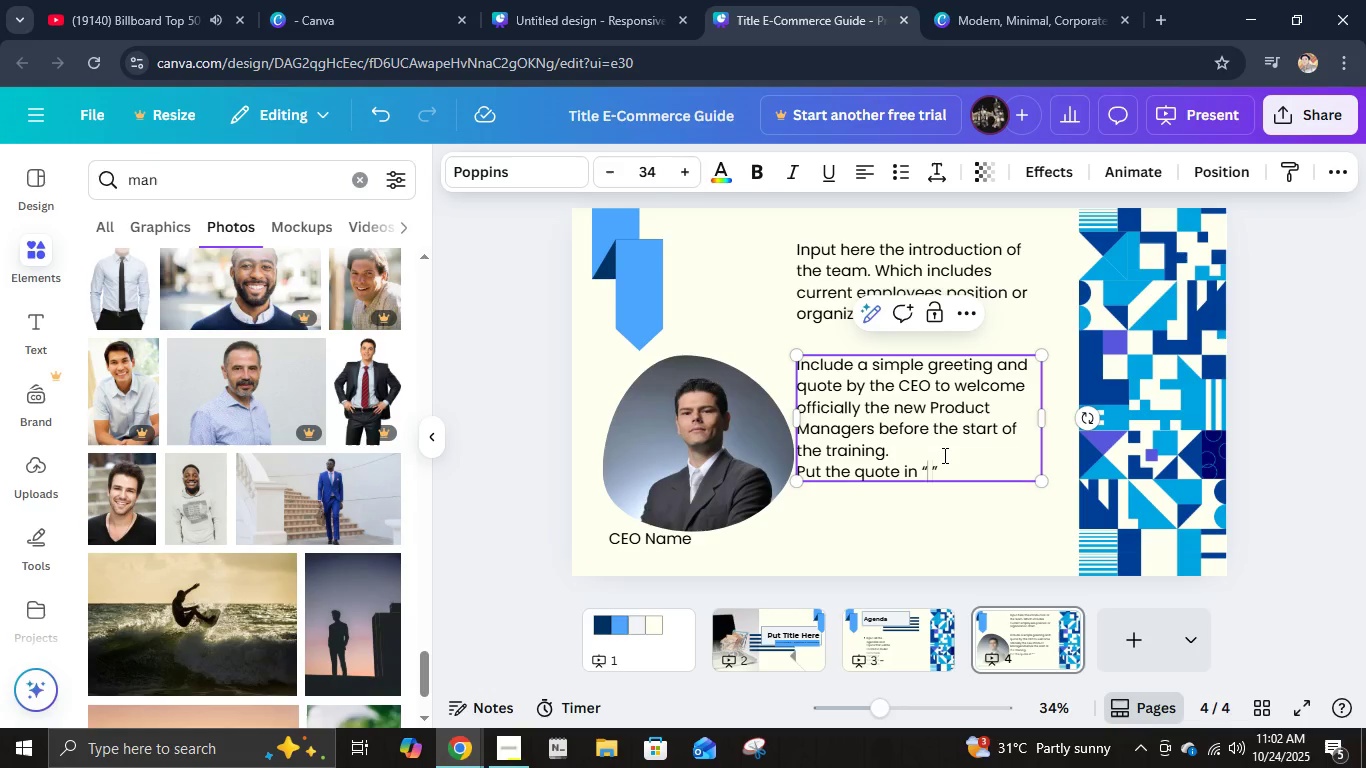 
key(ArrowLeft)
 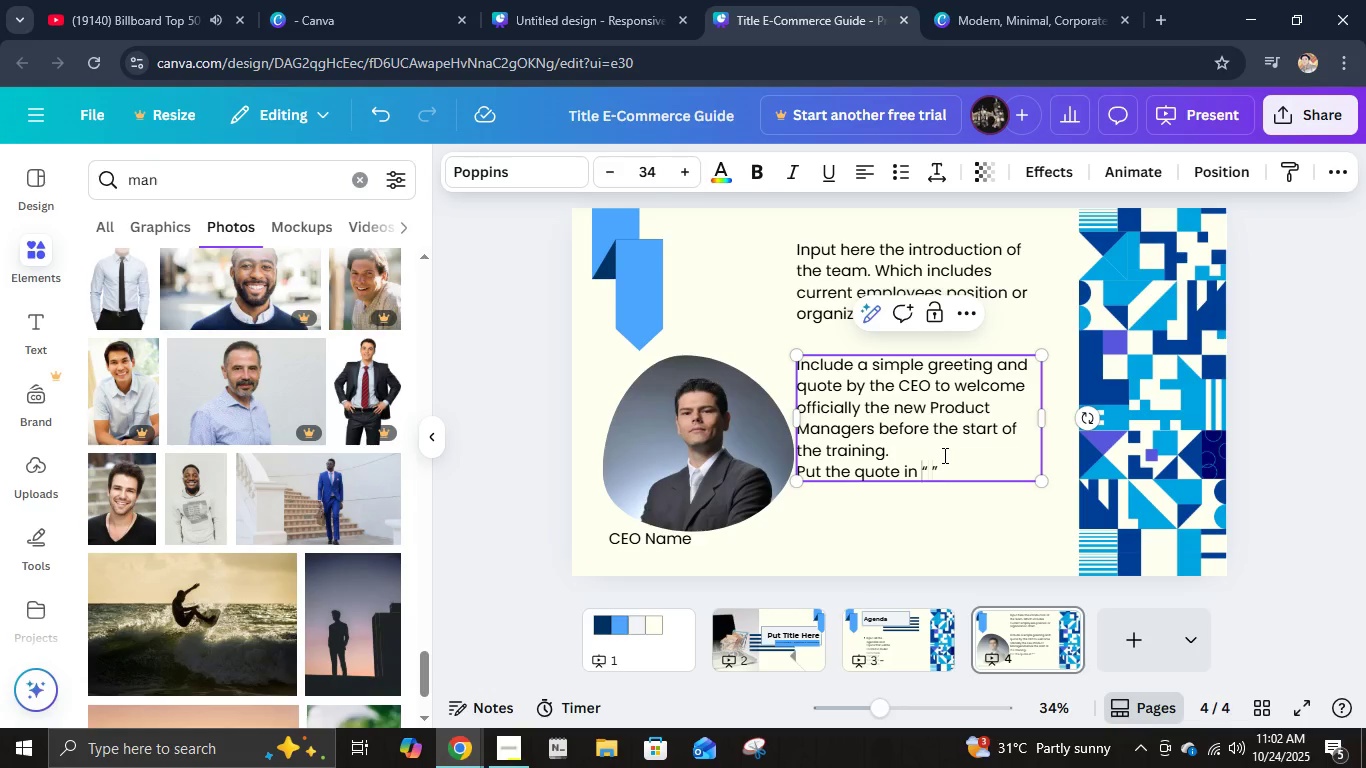 
key(ArrowLeft)
 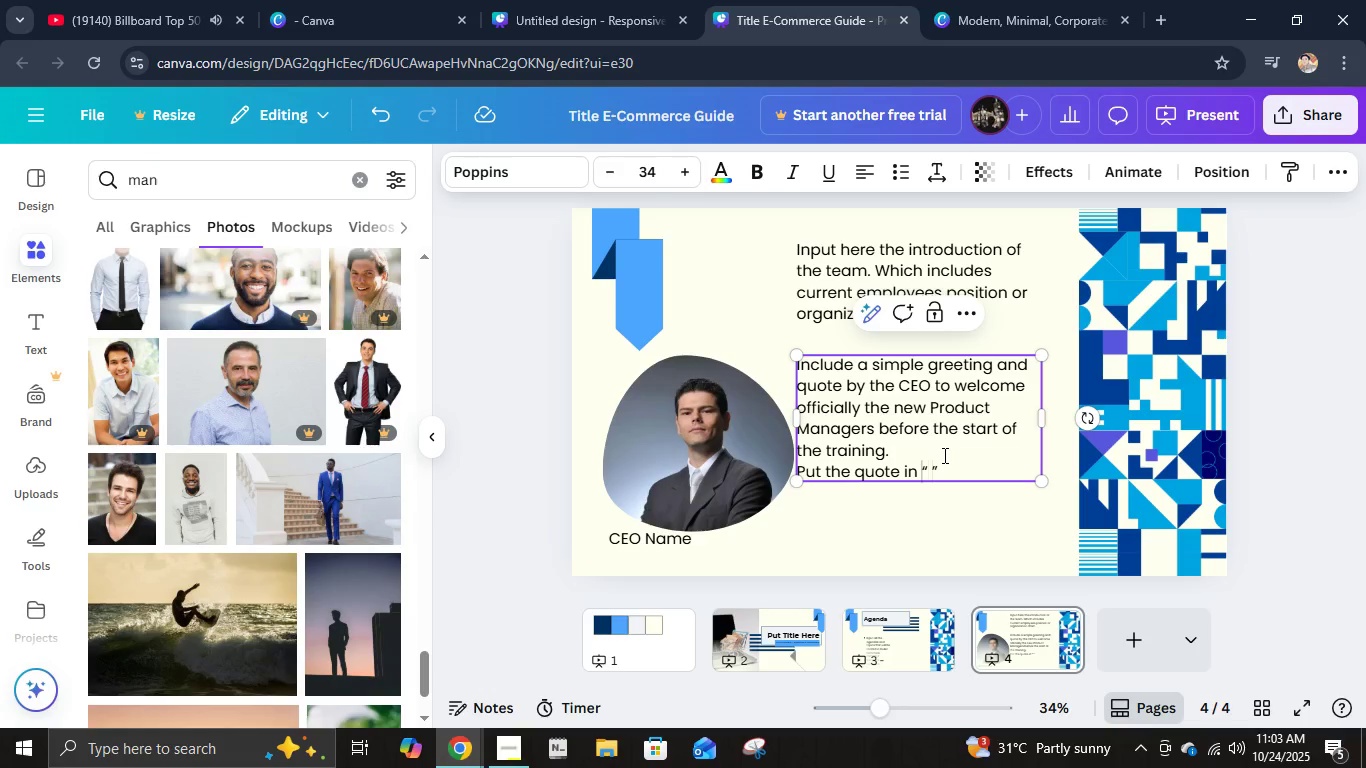 
key(ArrowLeft)
 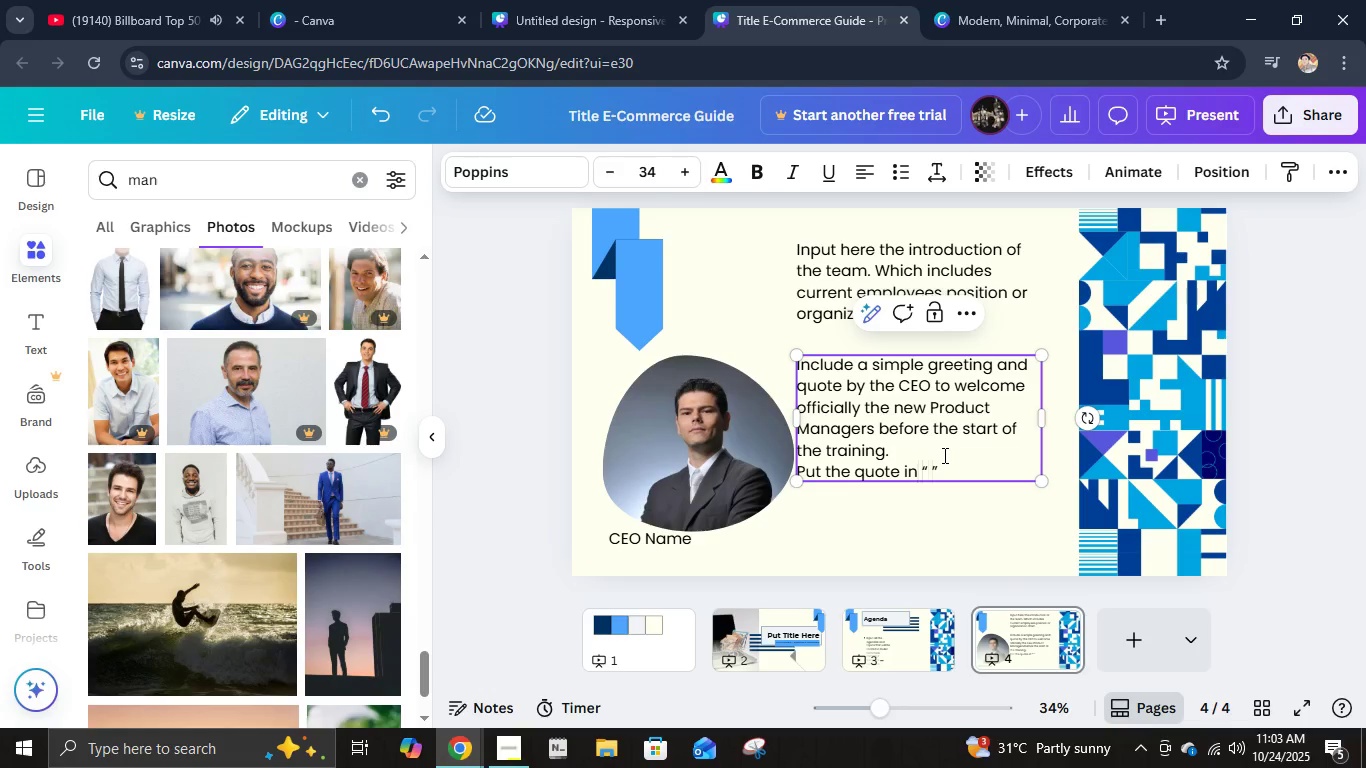 
type(side)
 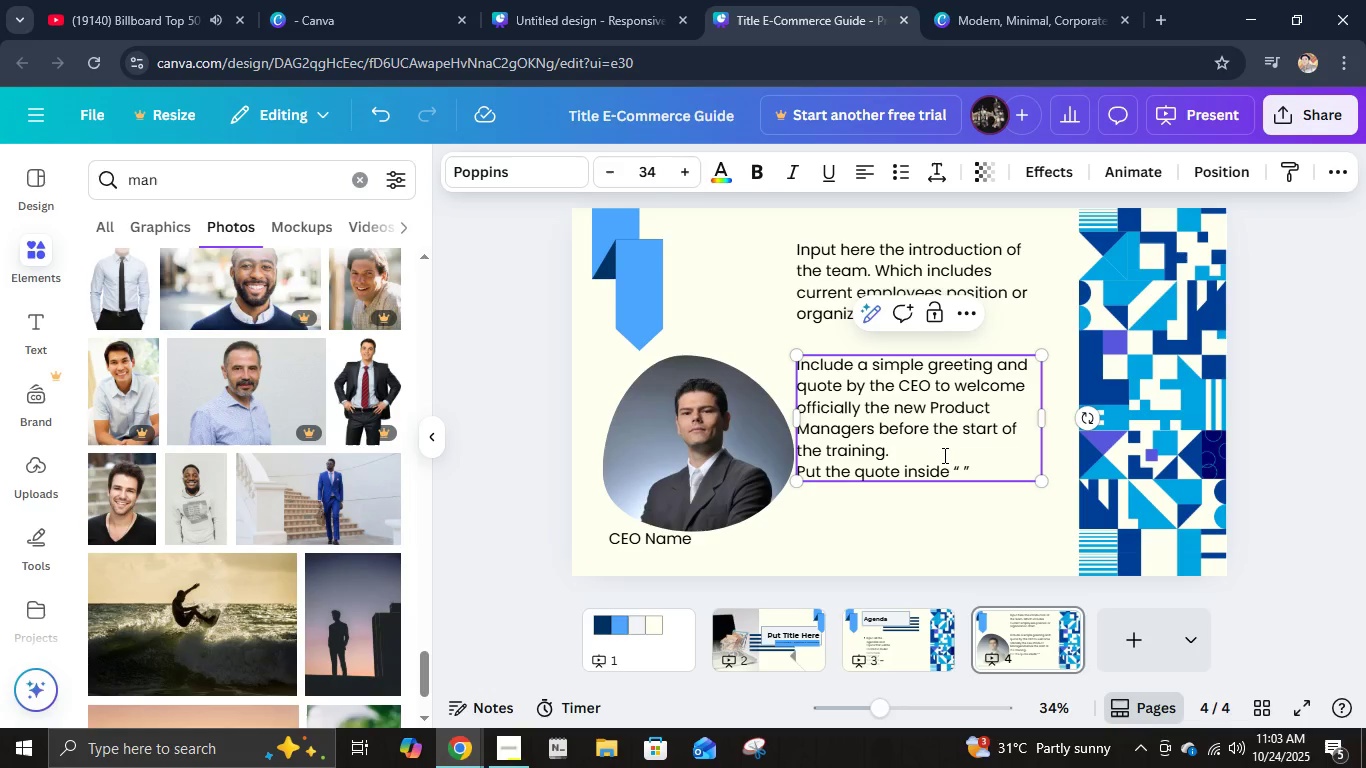 
key(ArrowRight)
 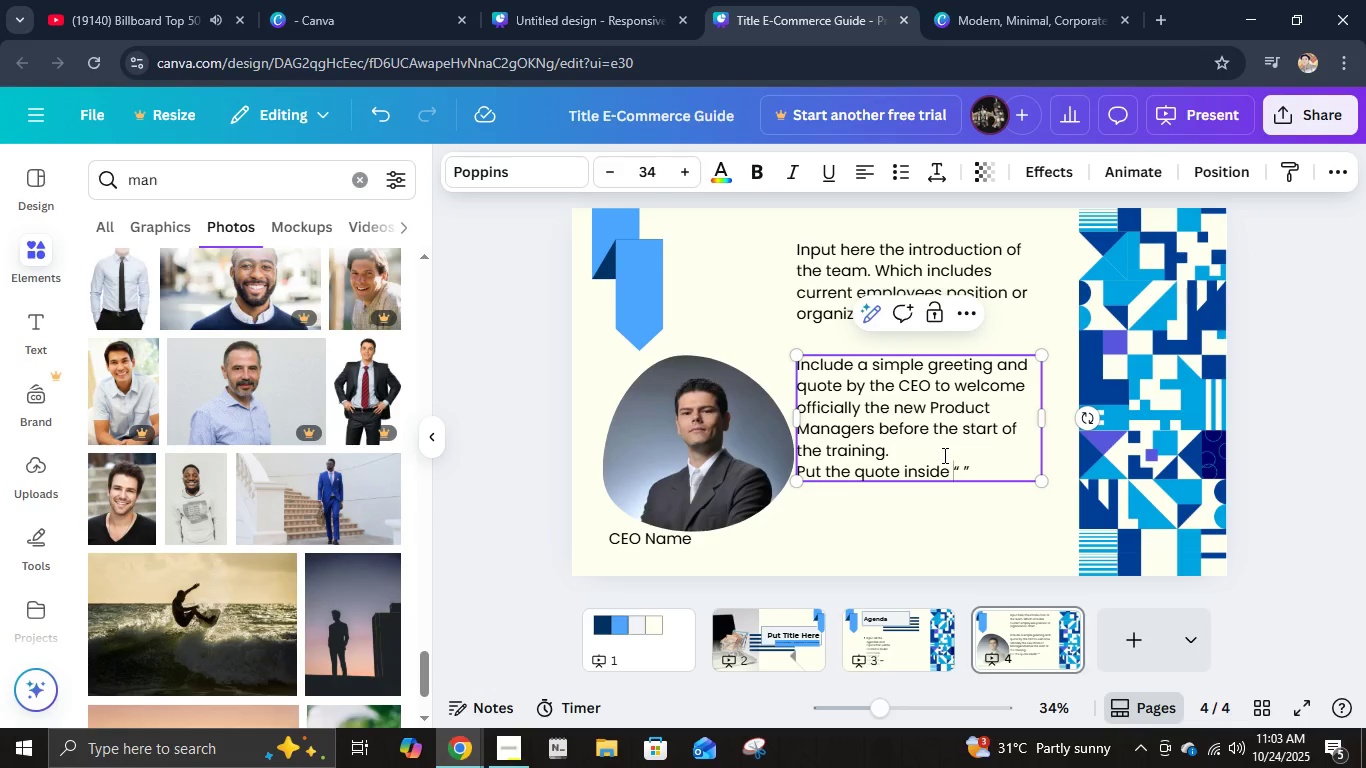 
key(ArrowRight)
 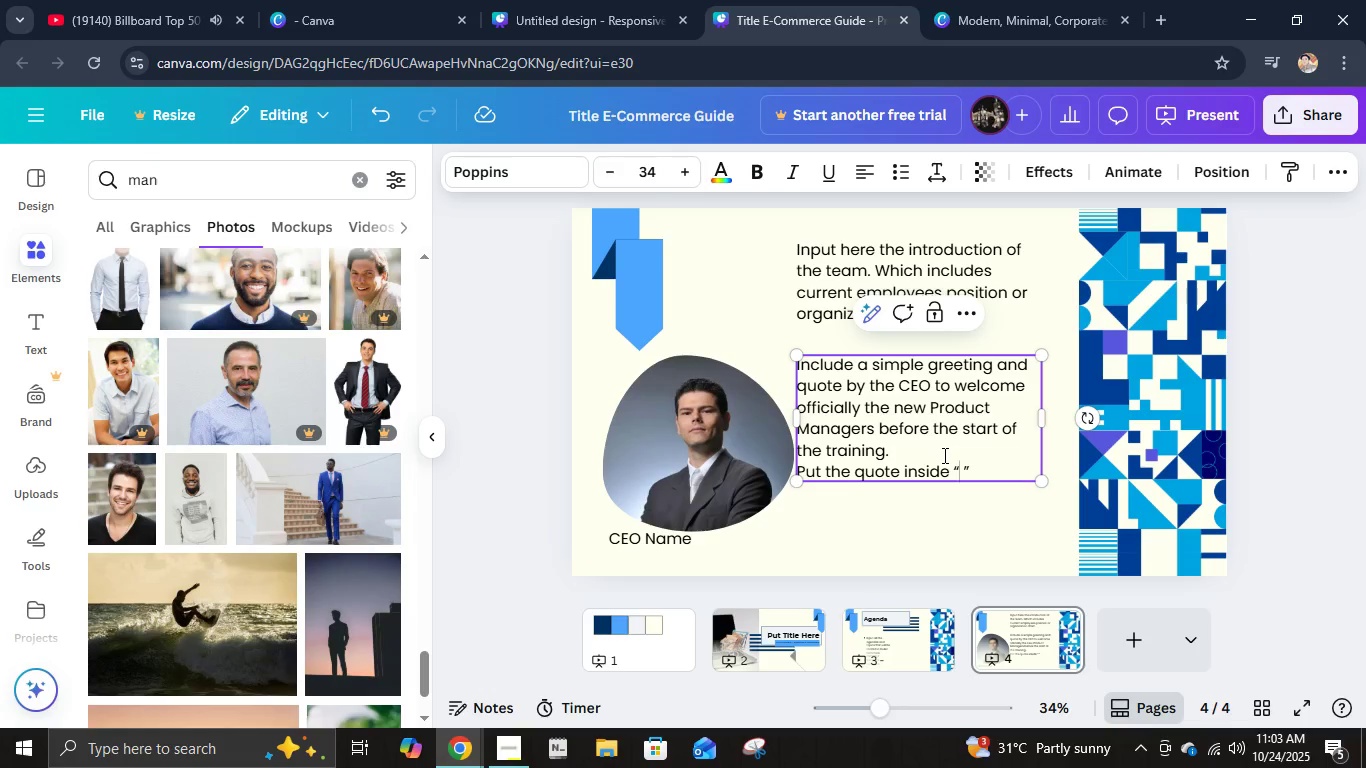 
key(ArrowRight)
 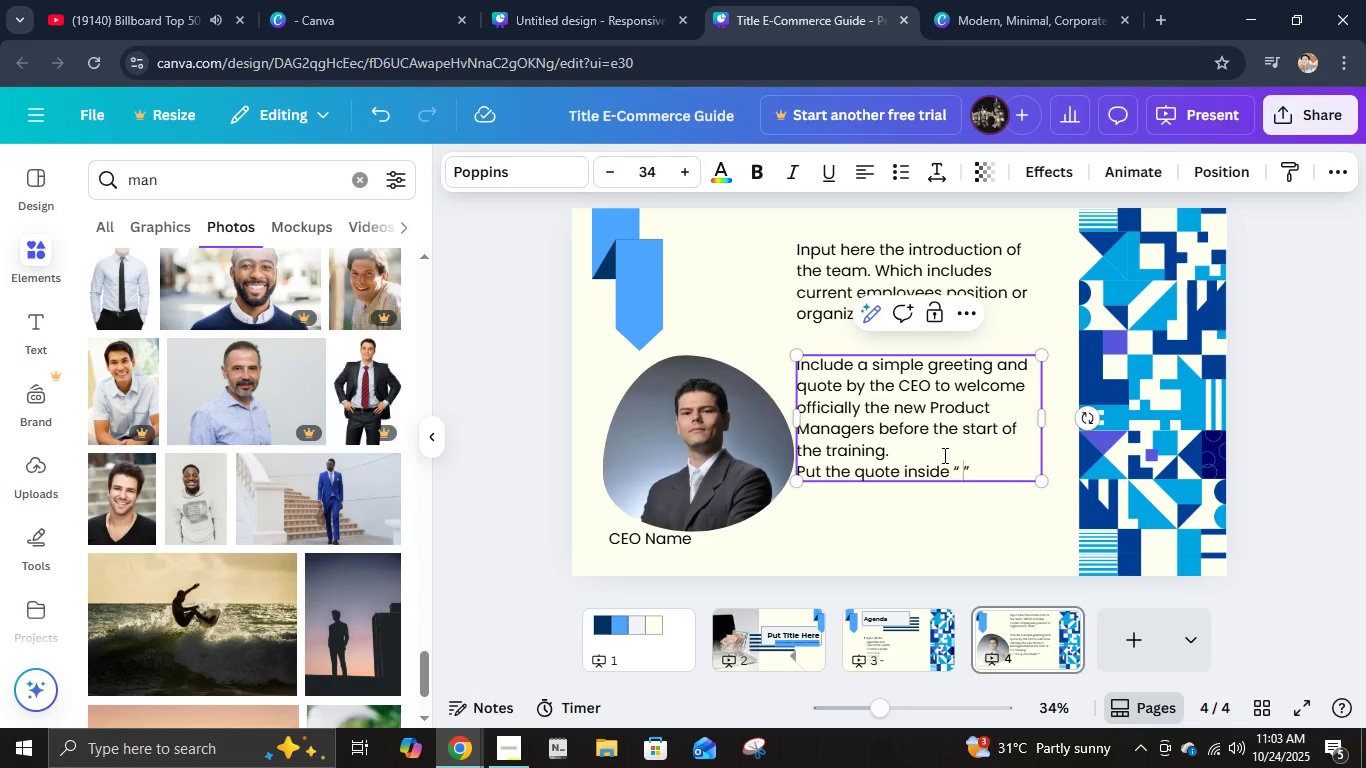 
key(ArrowRight)
 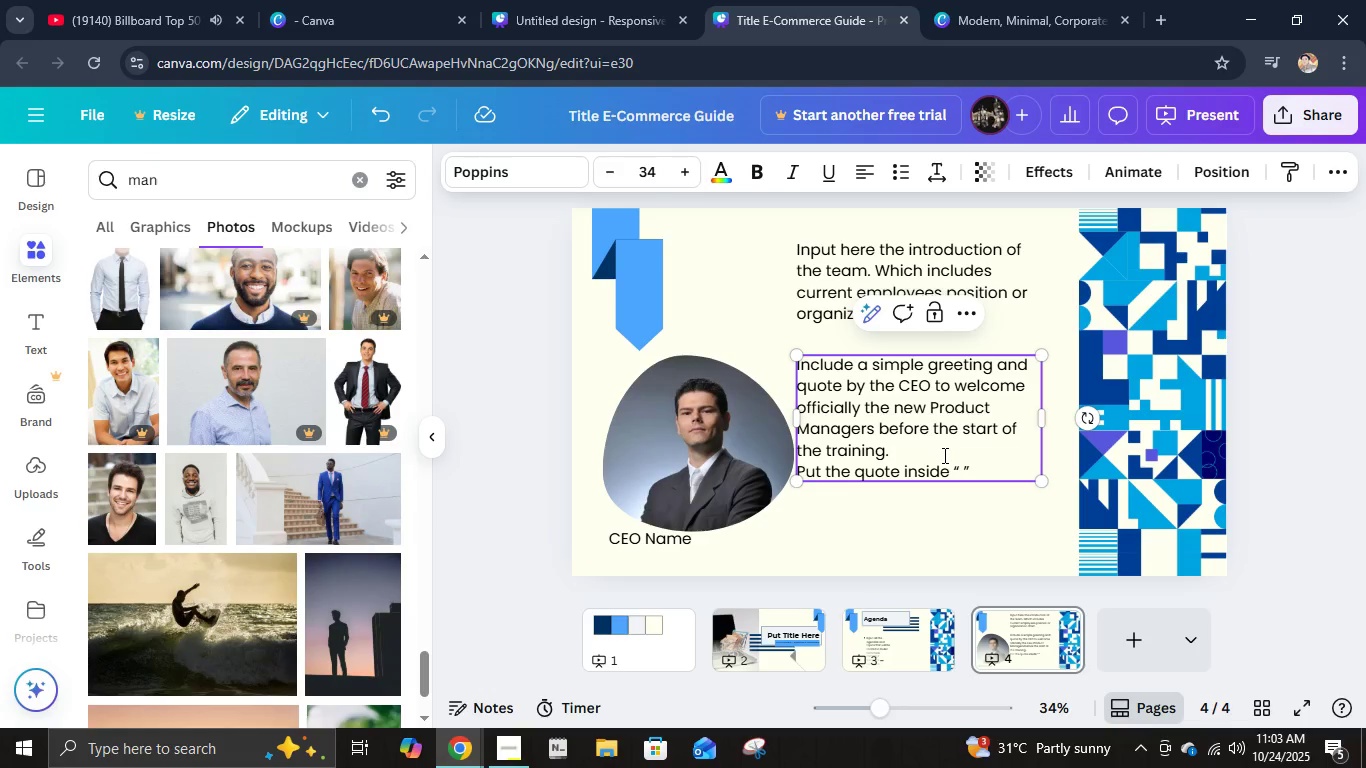 
key(Period)
 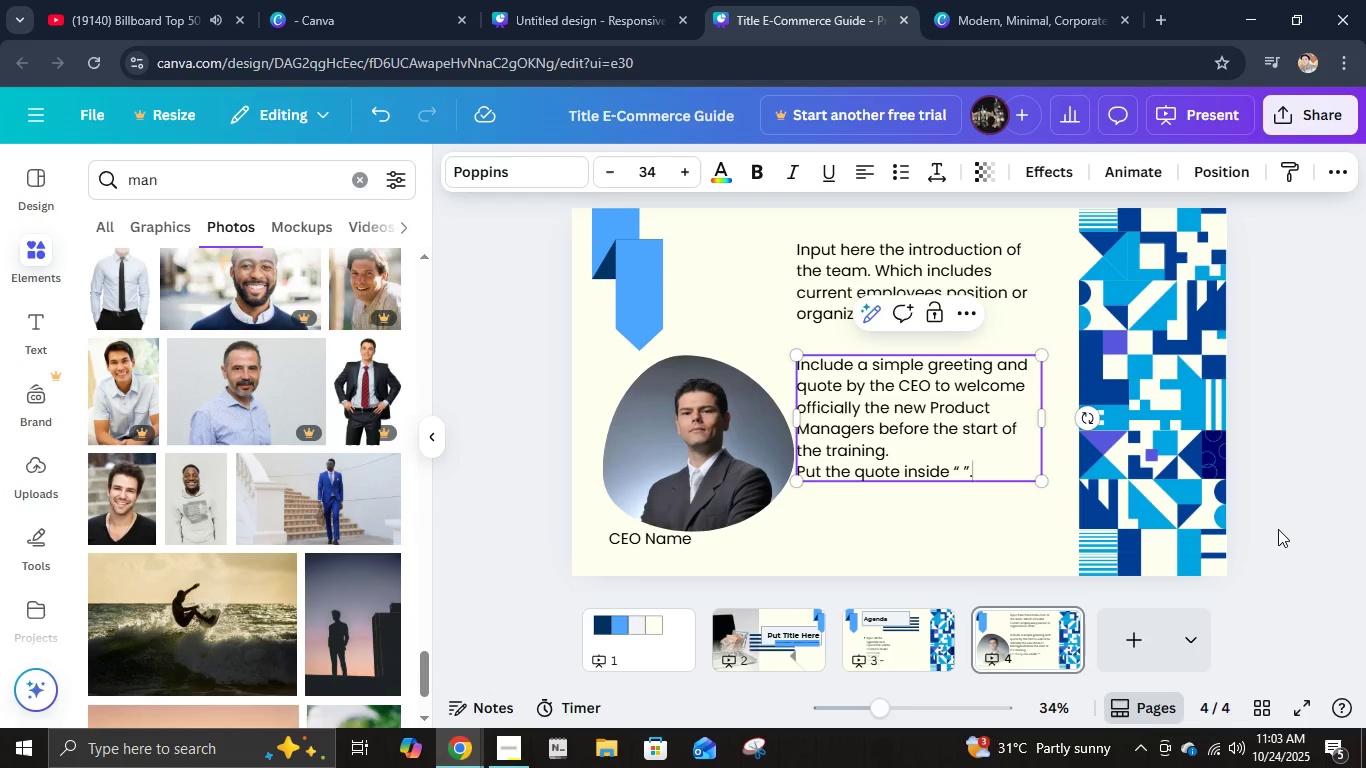 
left_click_drag(start_coordinate=[948, 448], to_coordinate=[950, 477])
 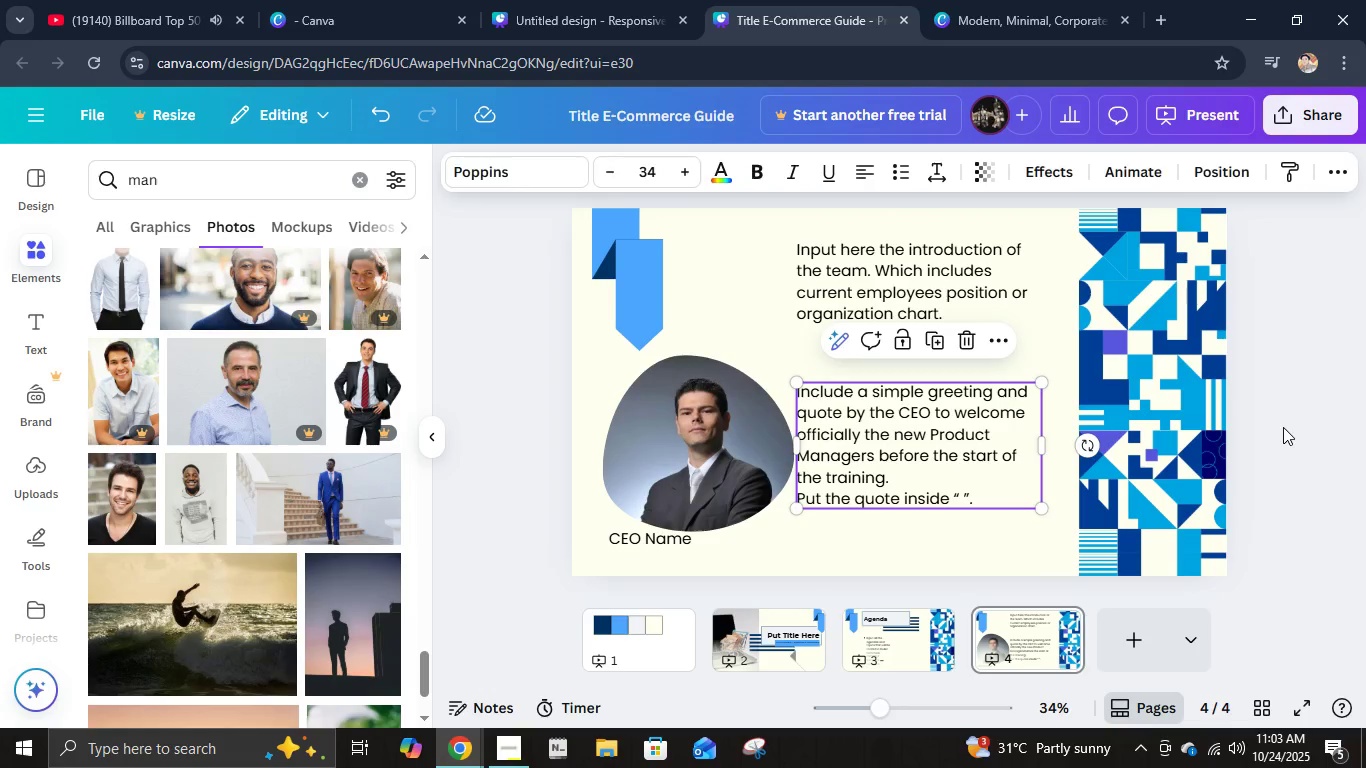 
left_click([1283, 427])
 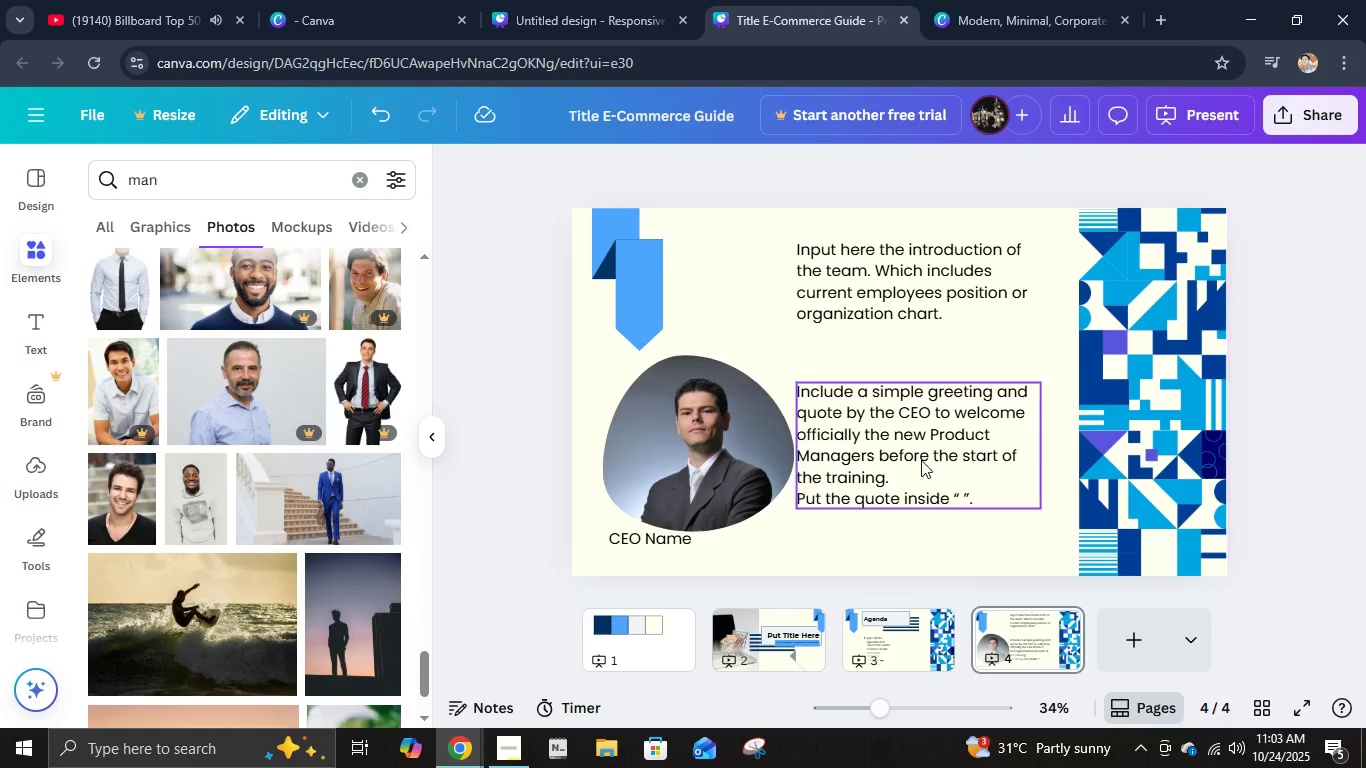 
left_click_drag(start_coordinate=[880, 459], to_coordinate=[894, 461])
 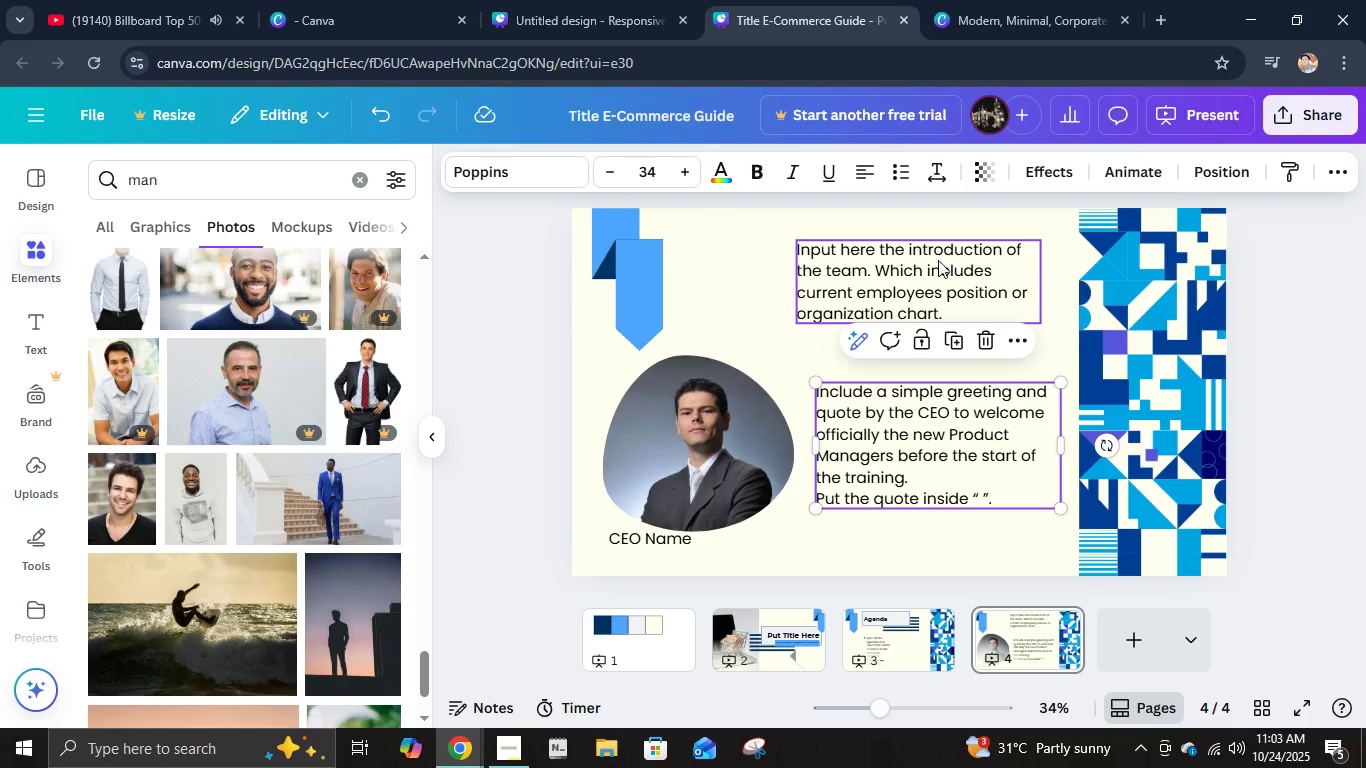 
left_click_drag(start_coordinate=[938, 269], to_coordinate=[956, 274])
 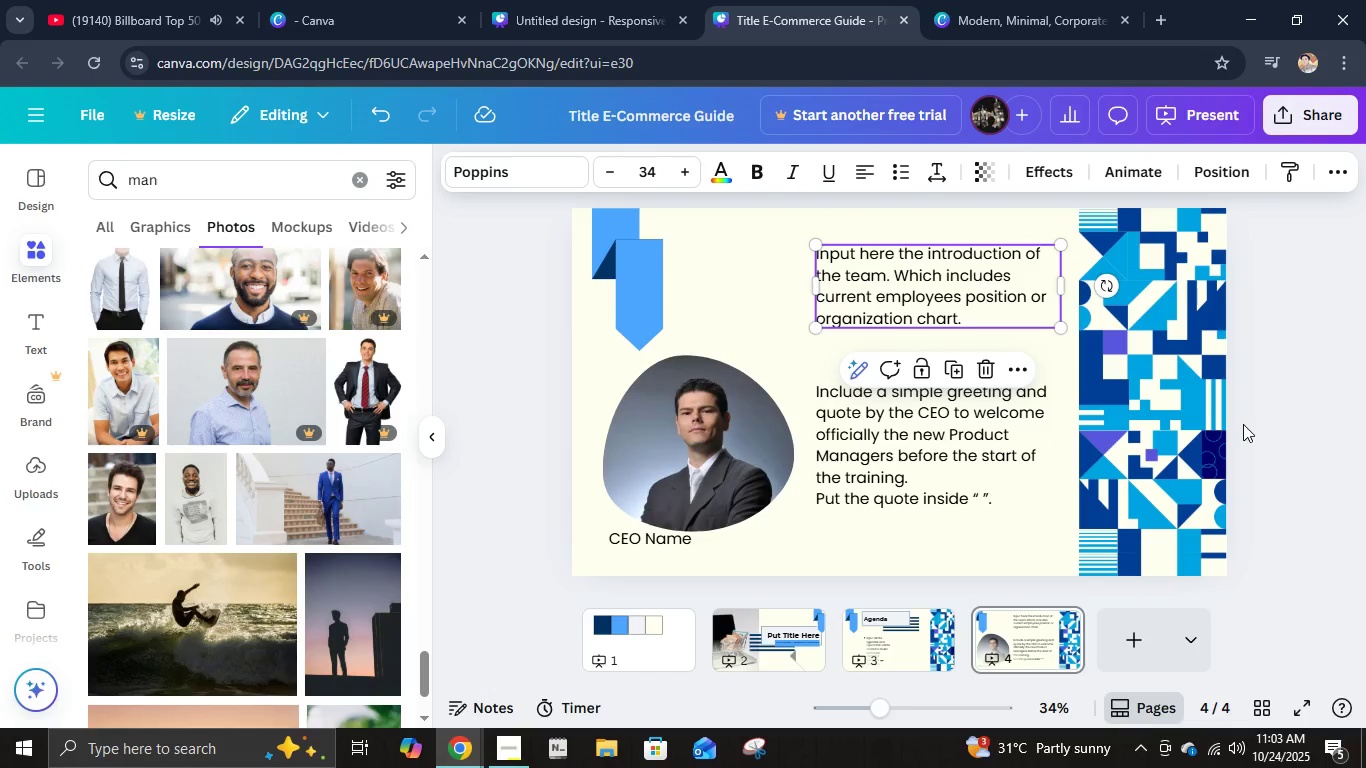 
left_click([1250, 427])
 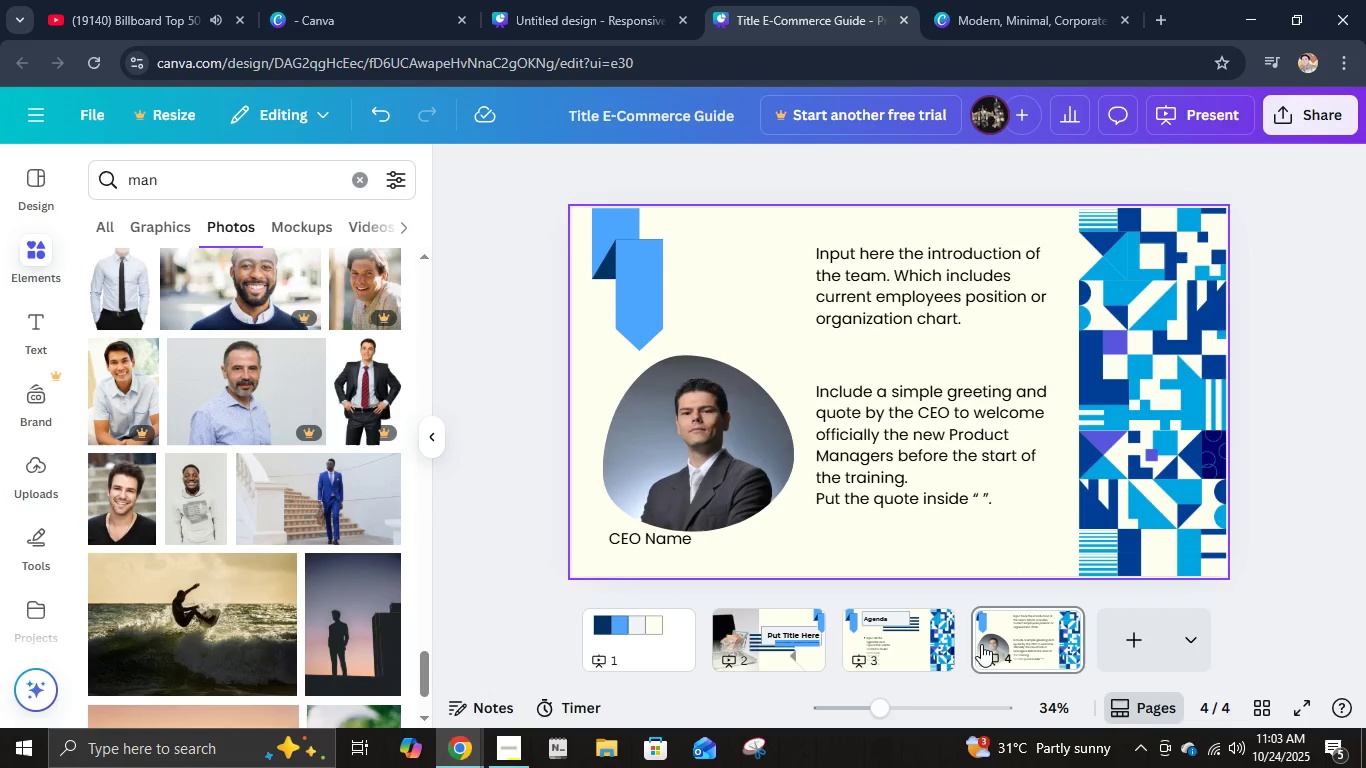 
right_click([1048, 634])
 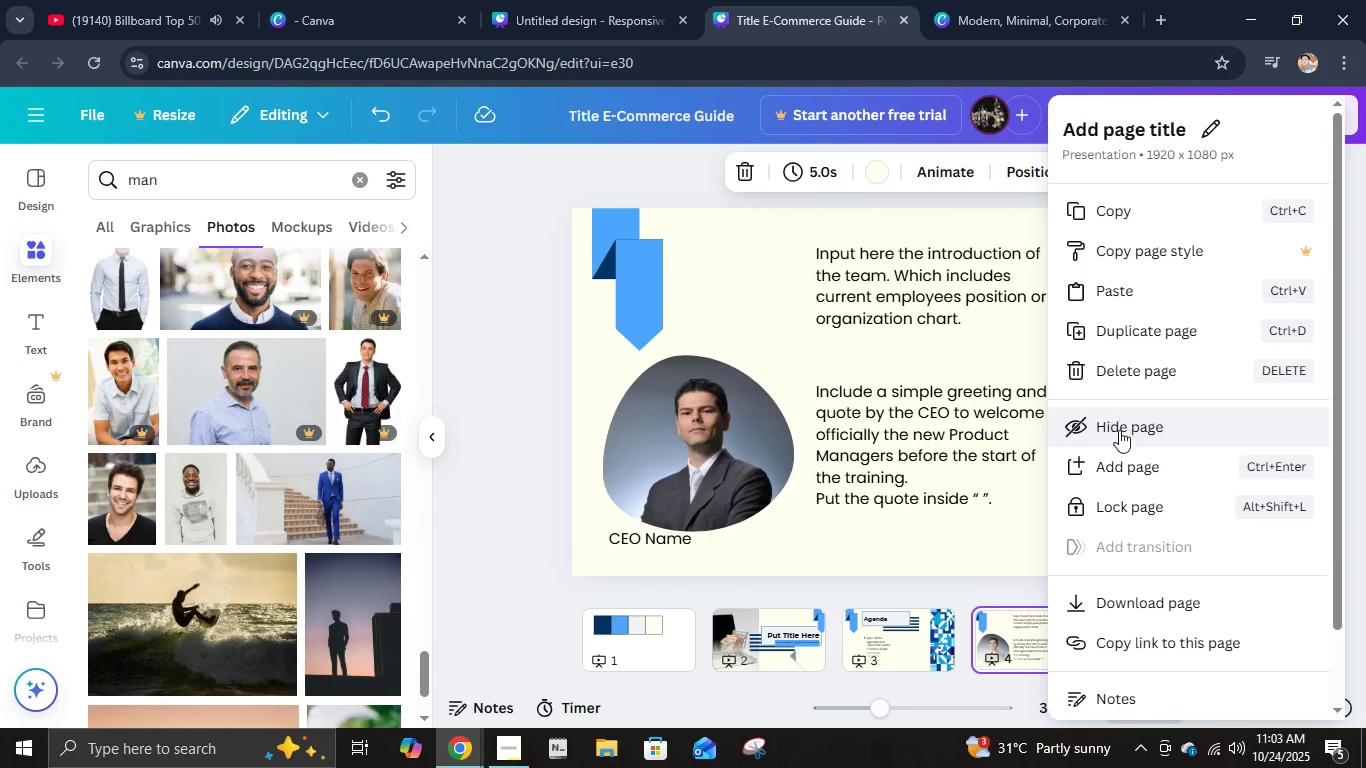 
left_click([1121, 329])
 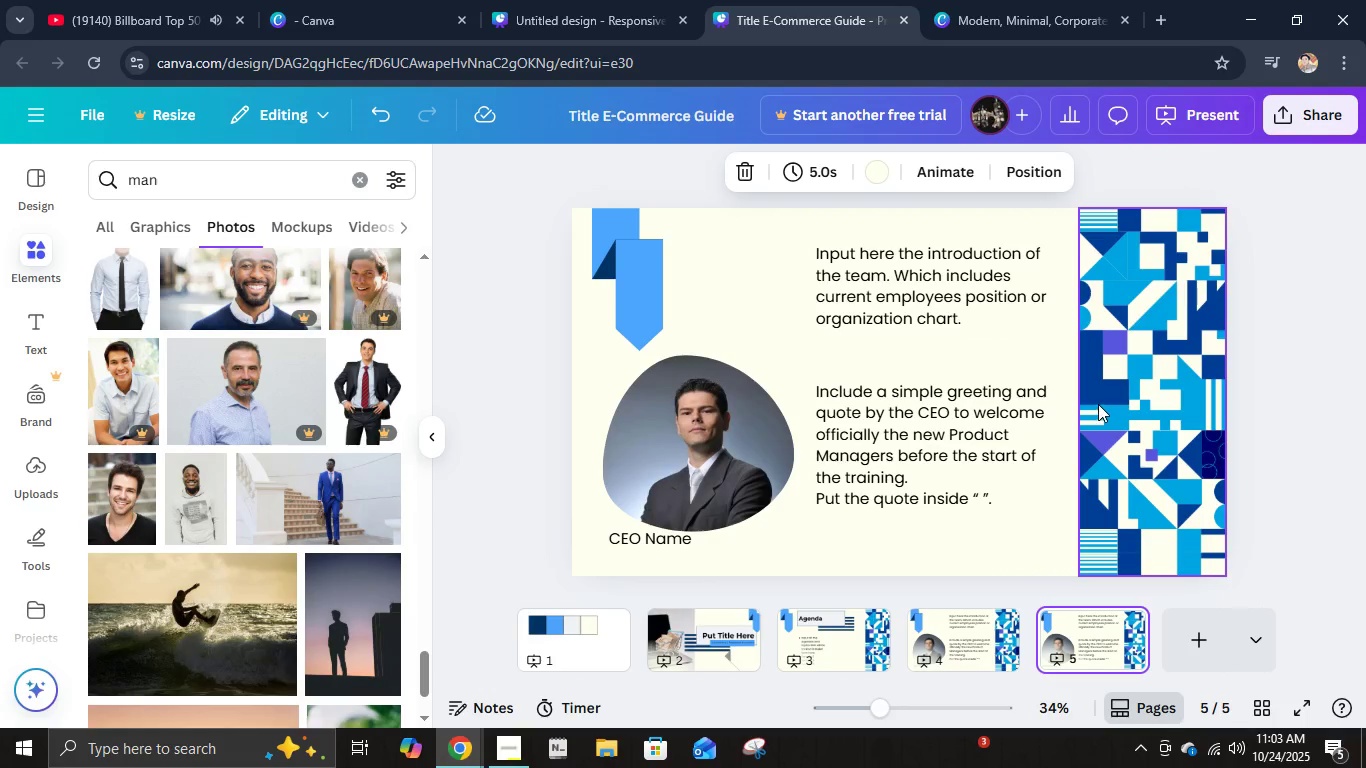 
left_click([731, 449])
 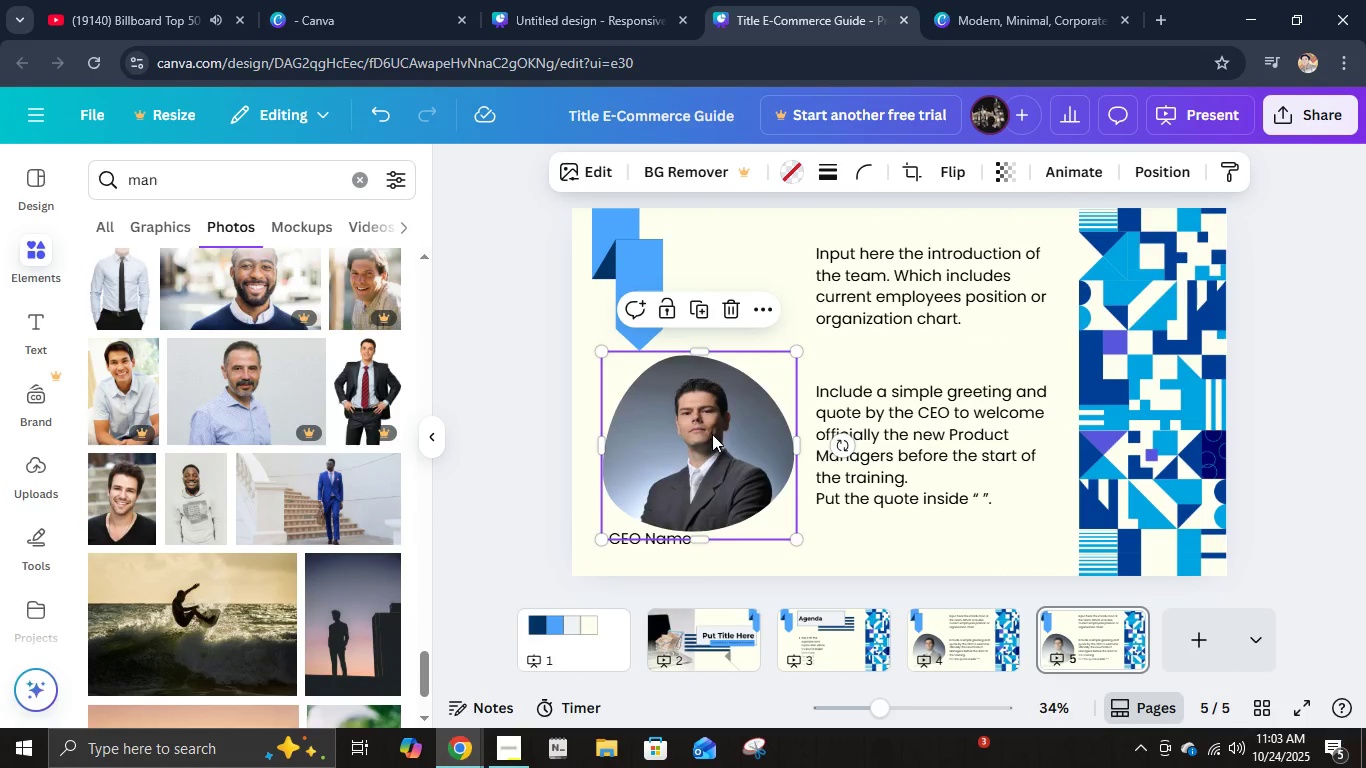 
key(Delete)
 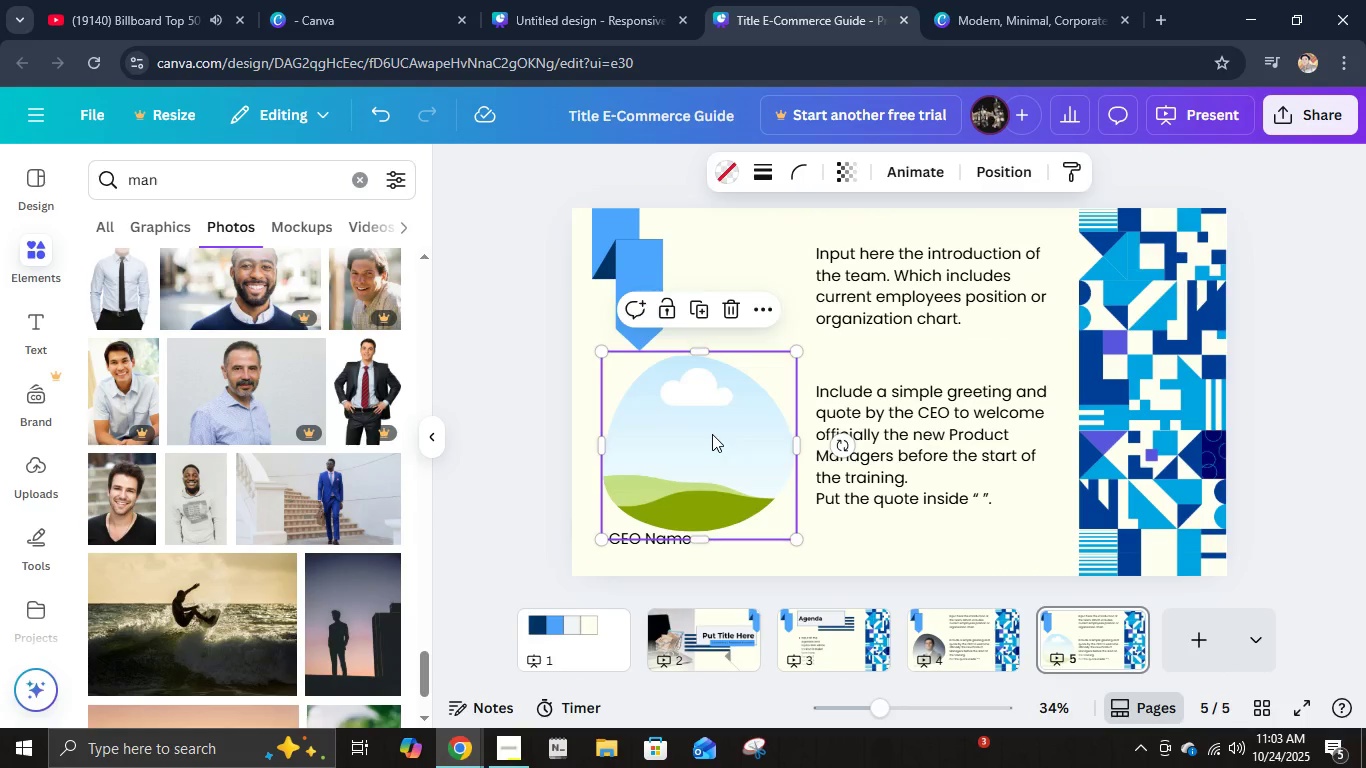 
key(Delete)
 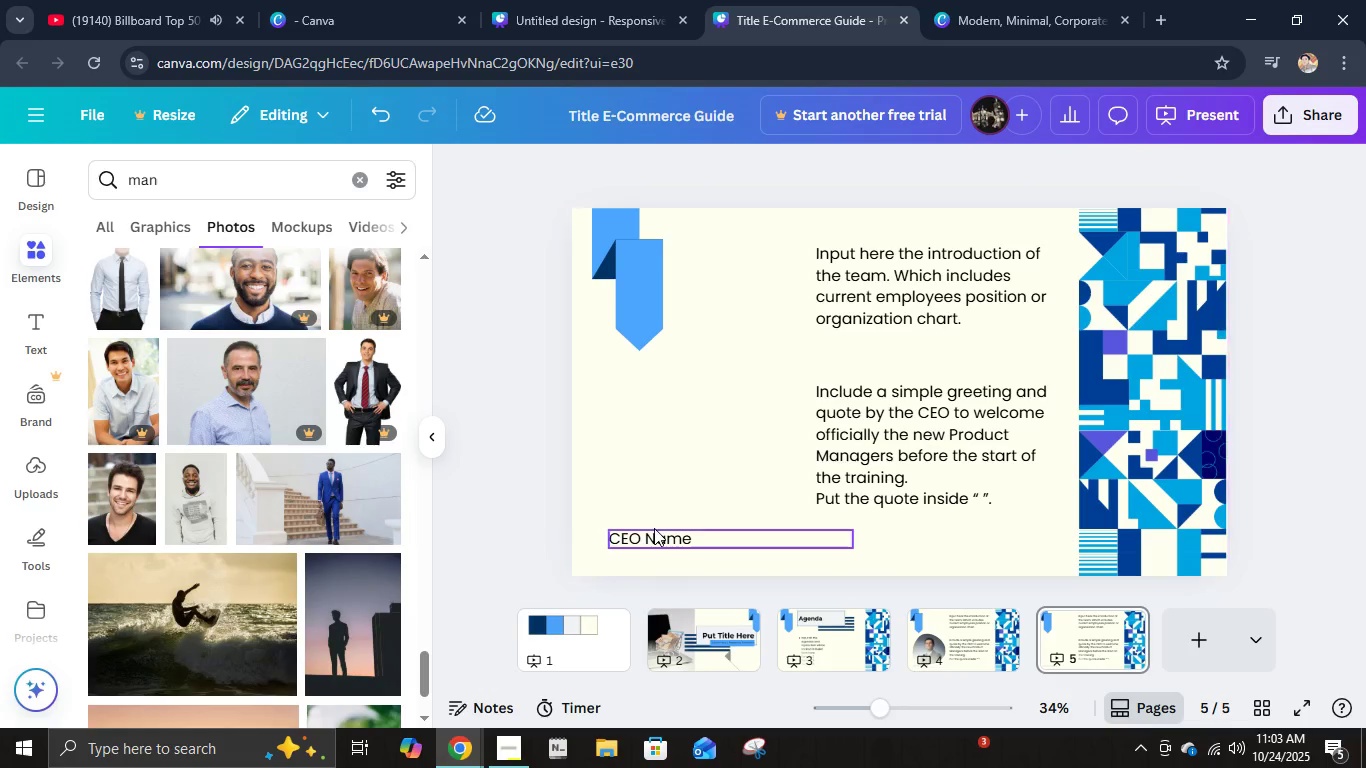 
left_click([655, 535])
 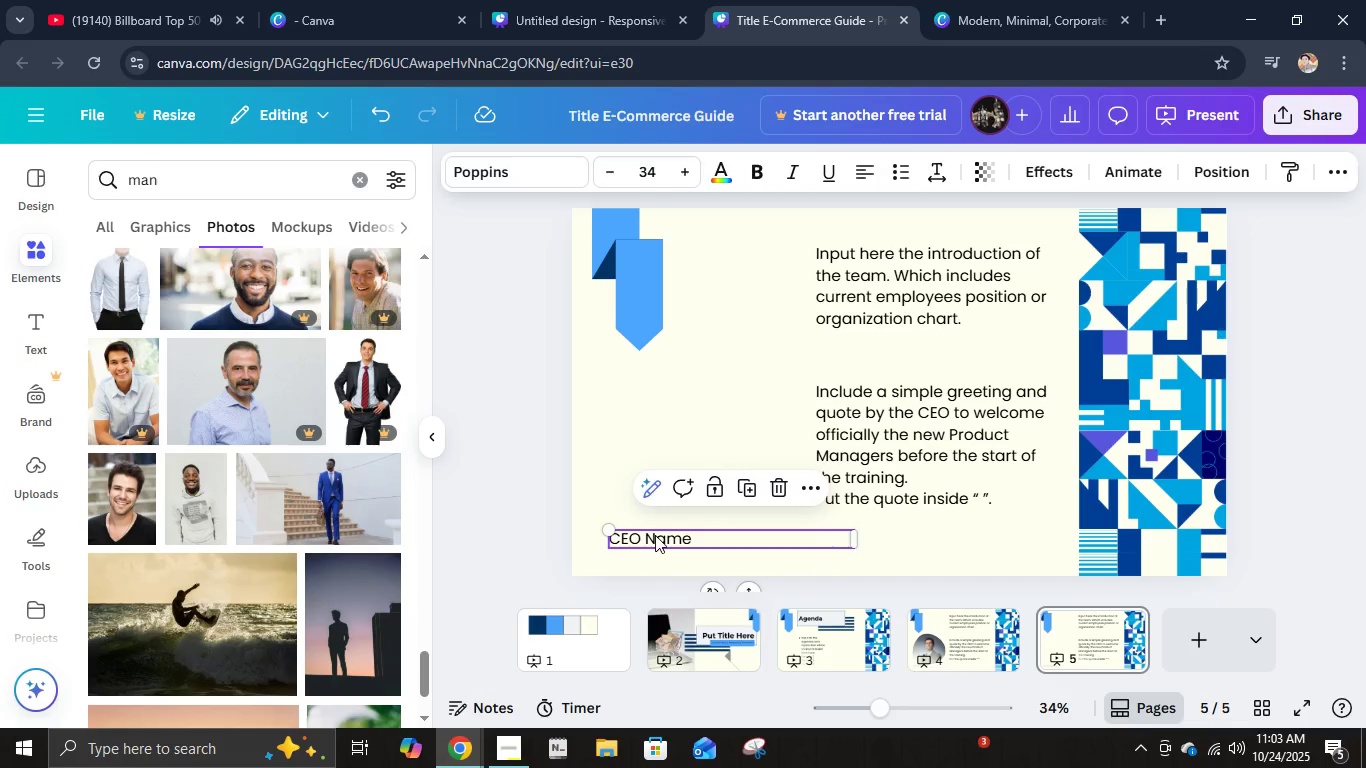 
key(Delete)
 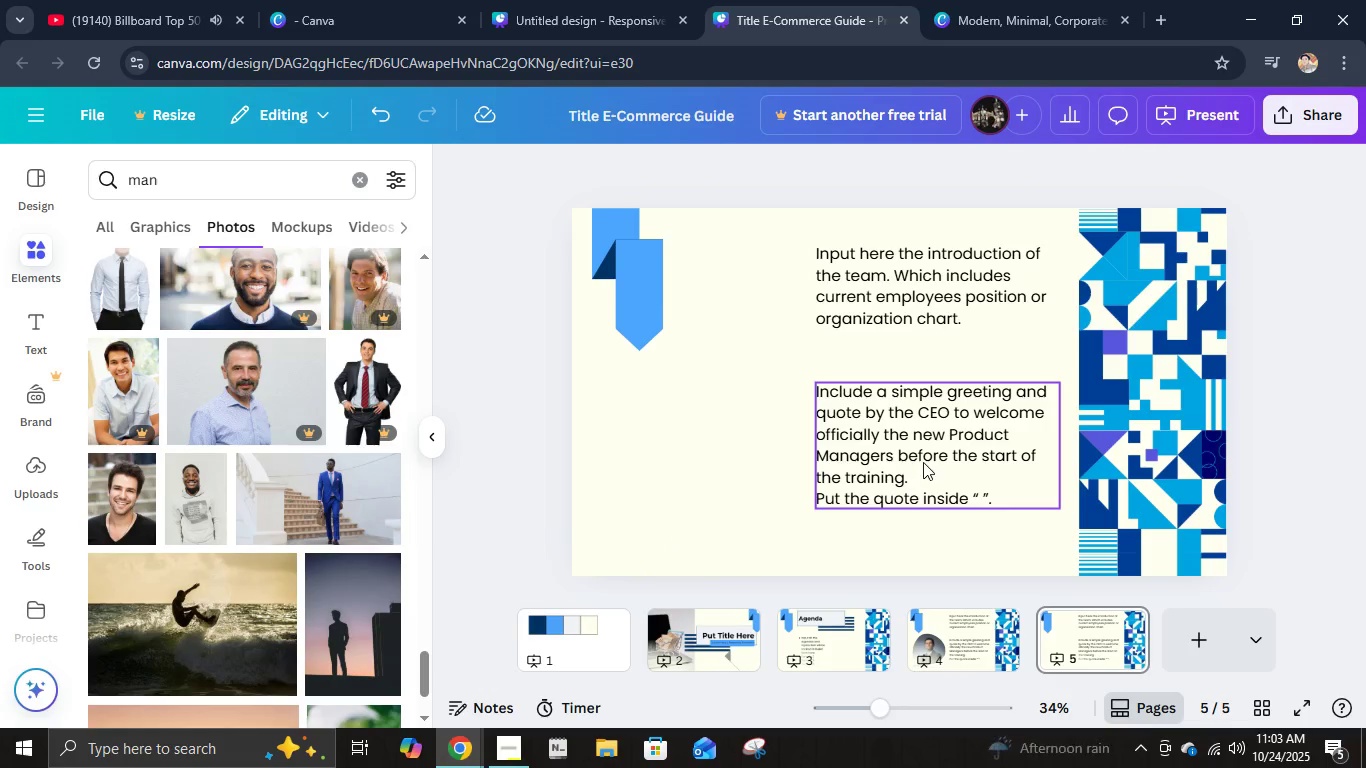 
left_click([923, 462])
 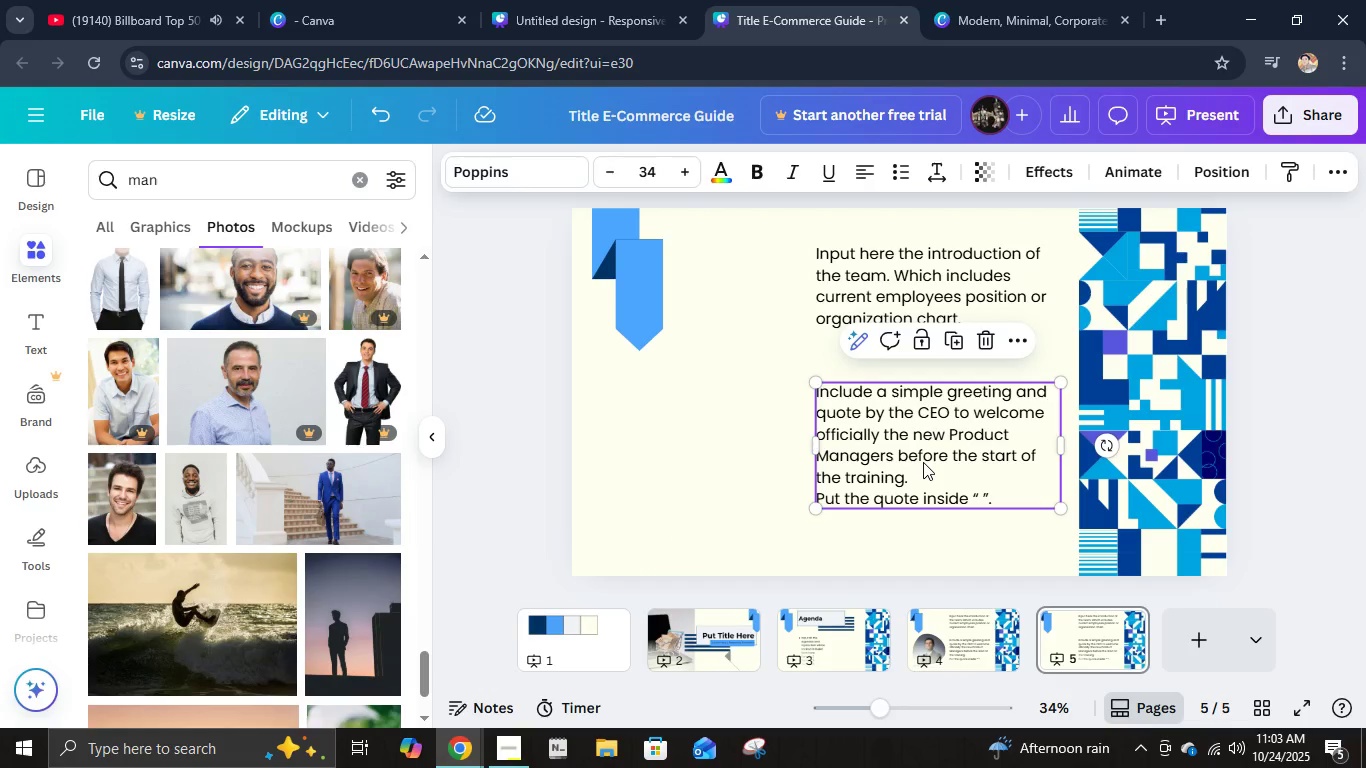 
key(Delete)
 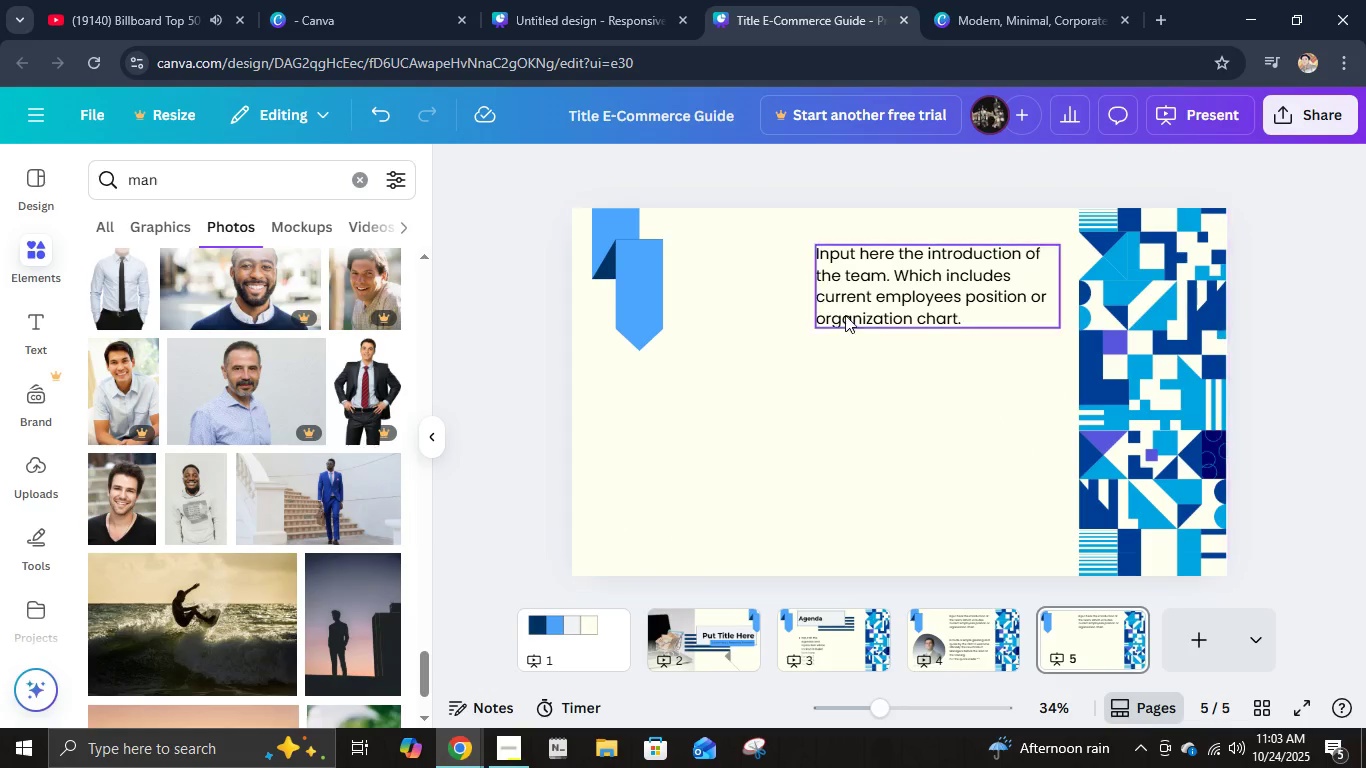 
left_click([847, 315])
 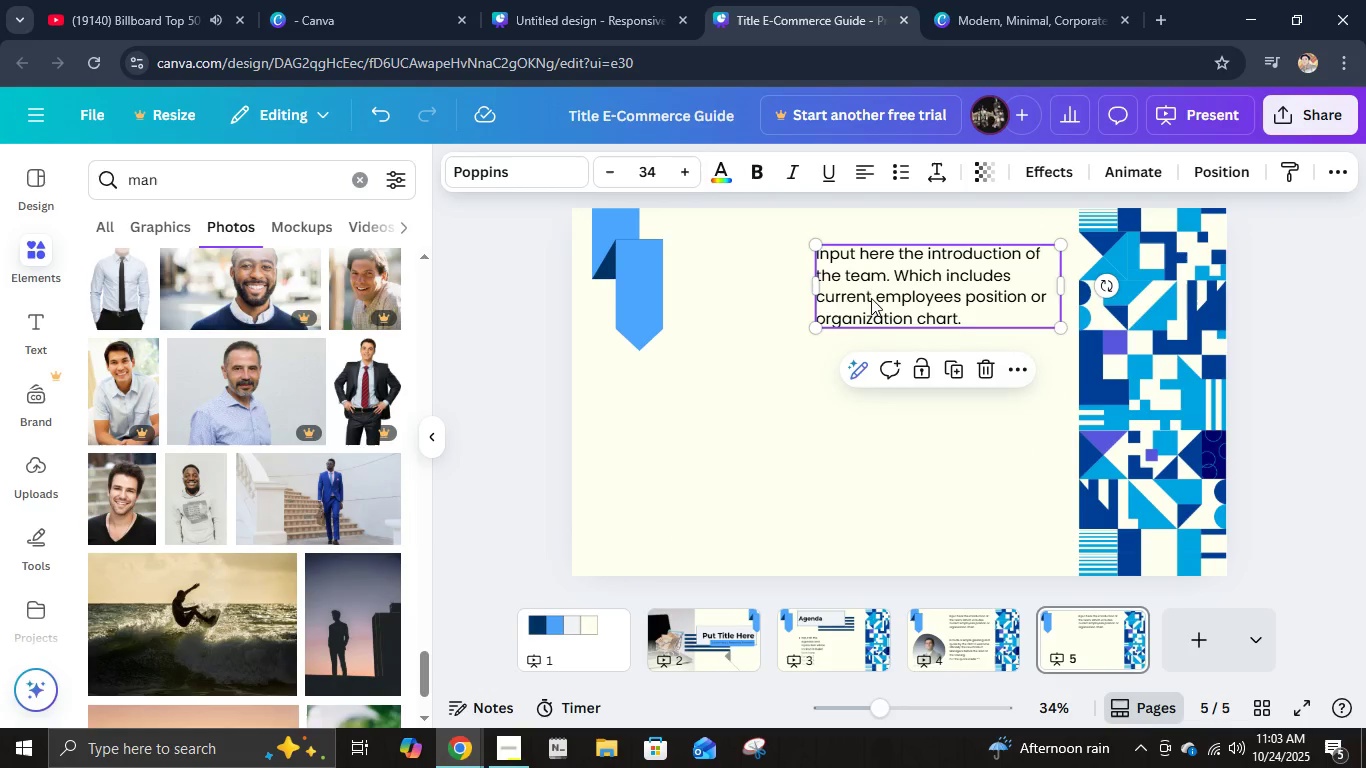 
left_click_drag(start_coordinate=[871, 298], to_coordinate=[837, 284])
 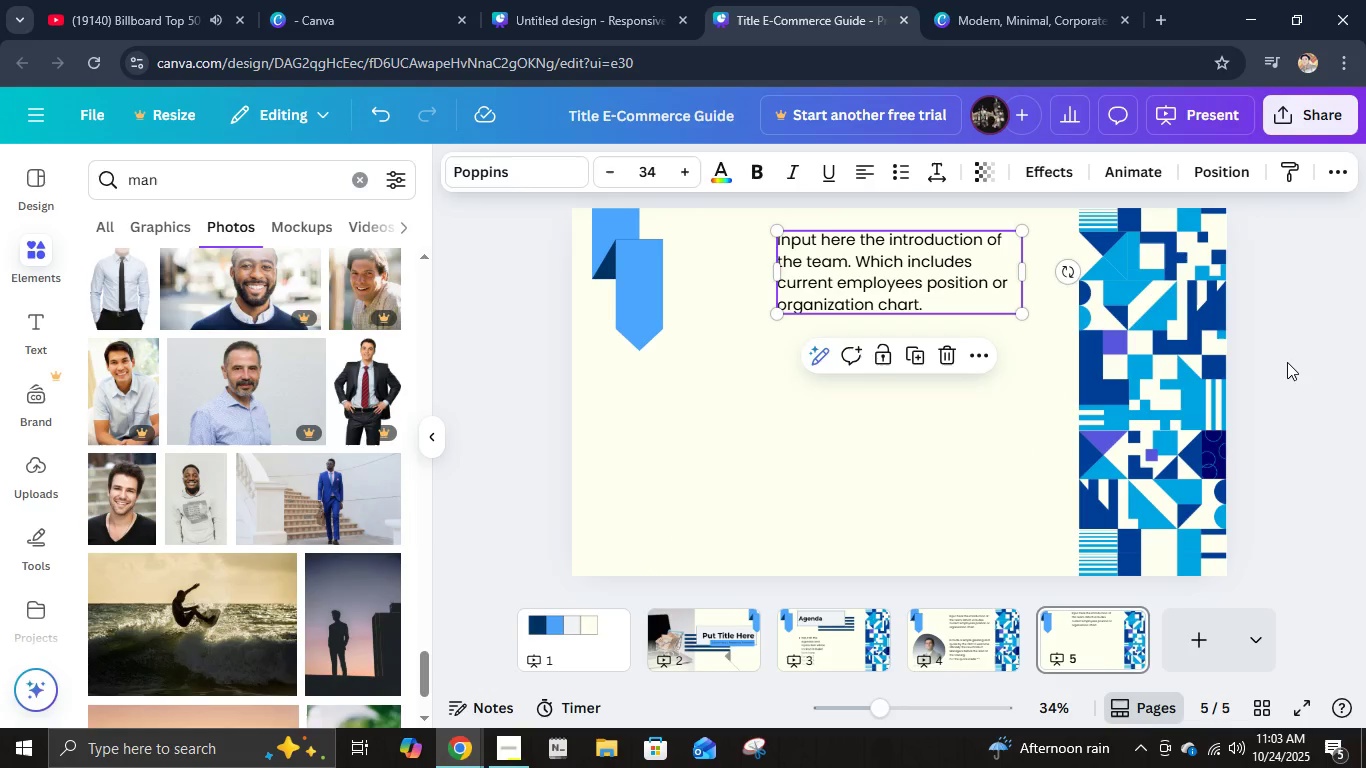 
left_click([1287, 362])
 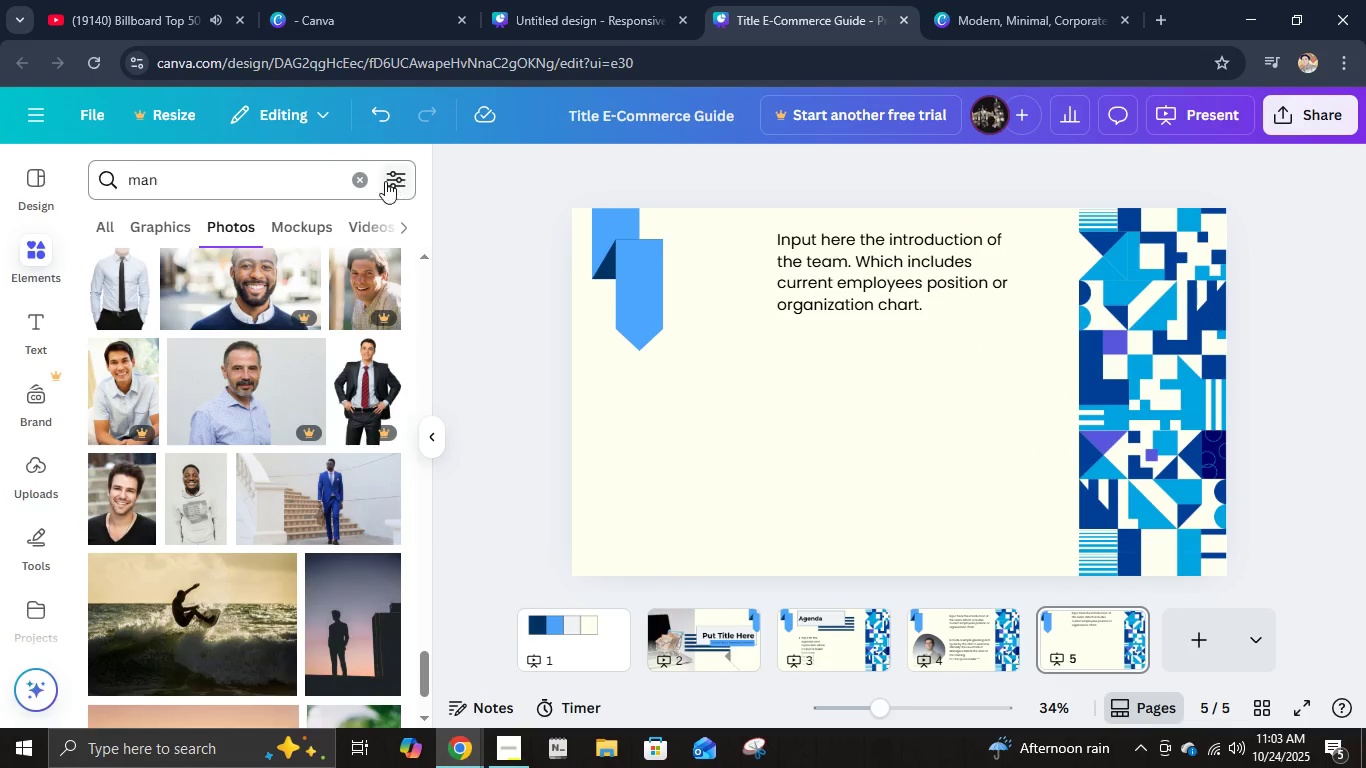 
left_click([358, 185])
 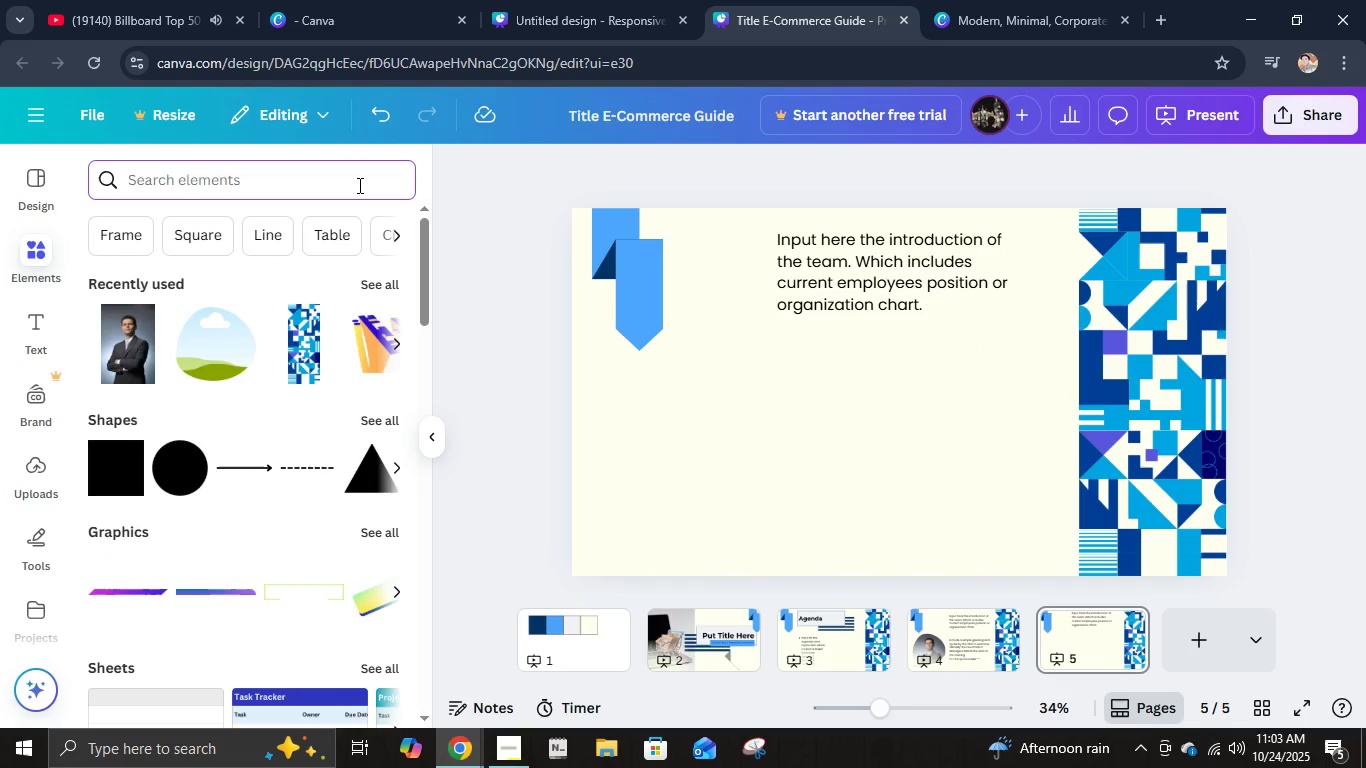 
type(organizational chart)
 